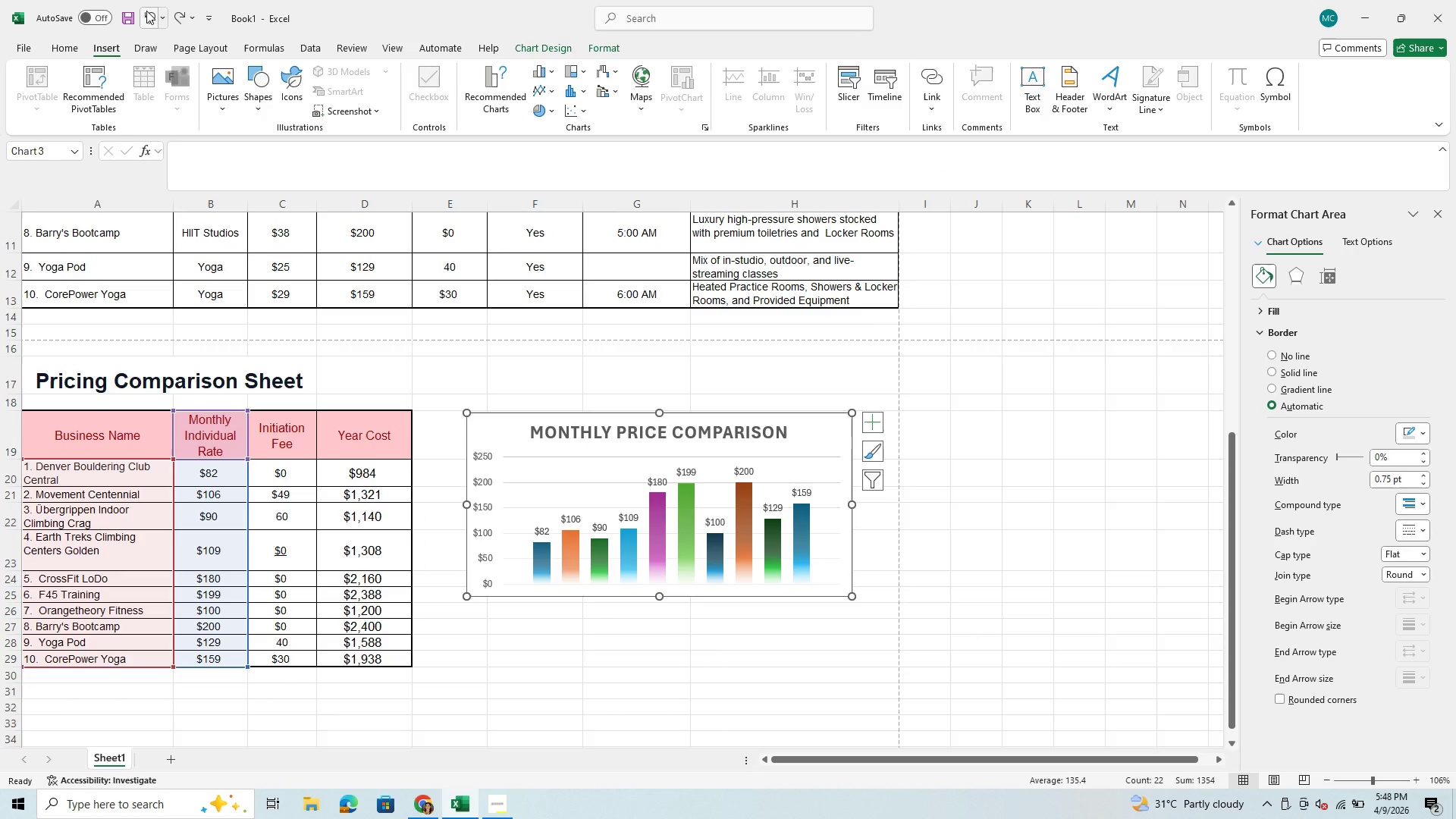 
left_click([146, 11])
 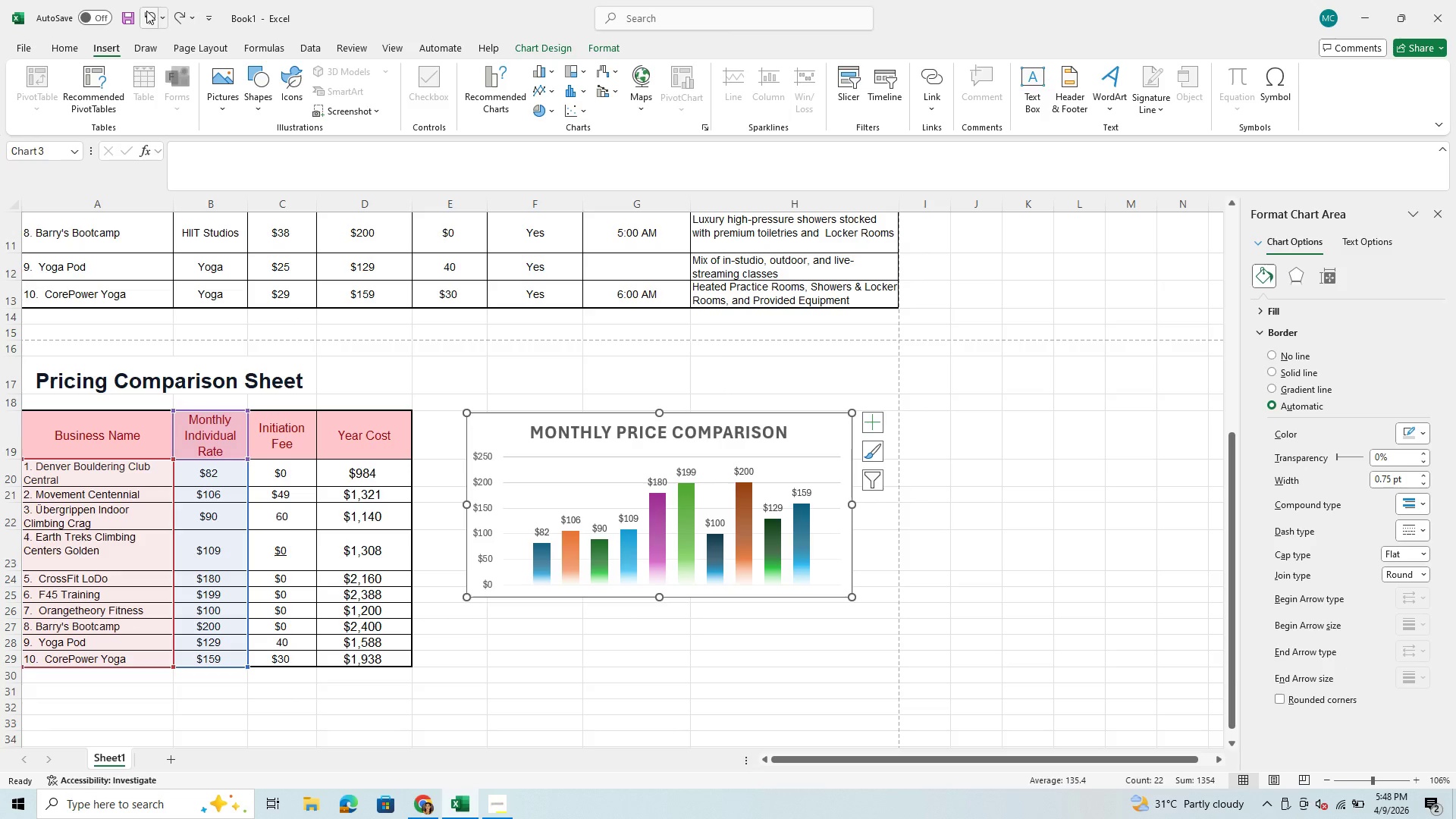 
left_click([146, 11])
 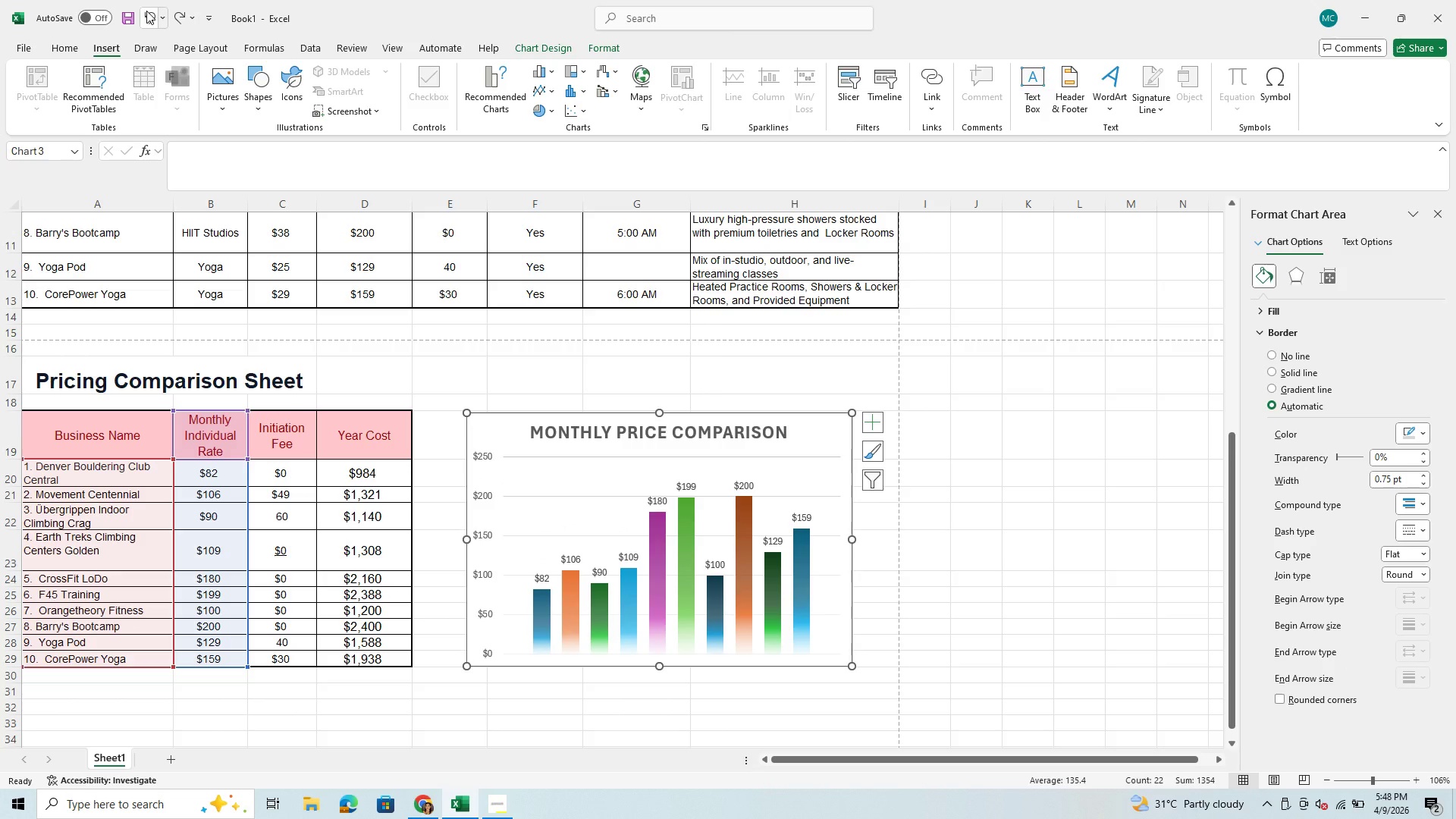 
left_click([146, 11])
 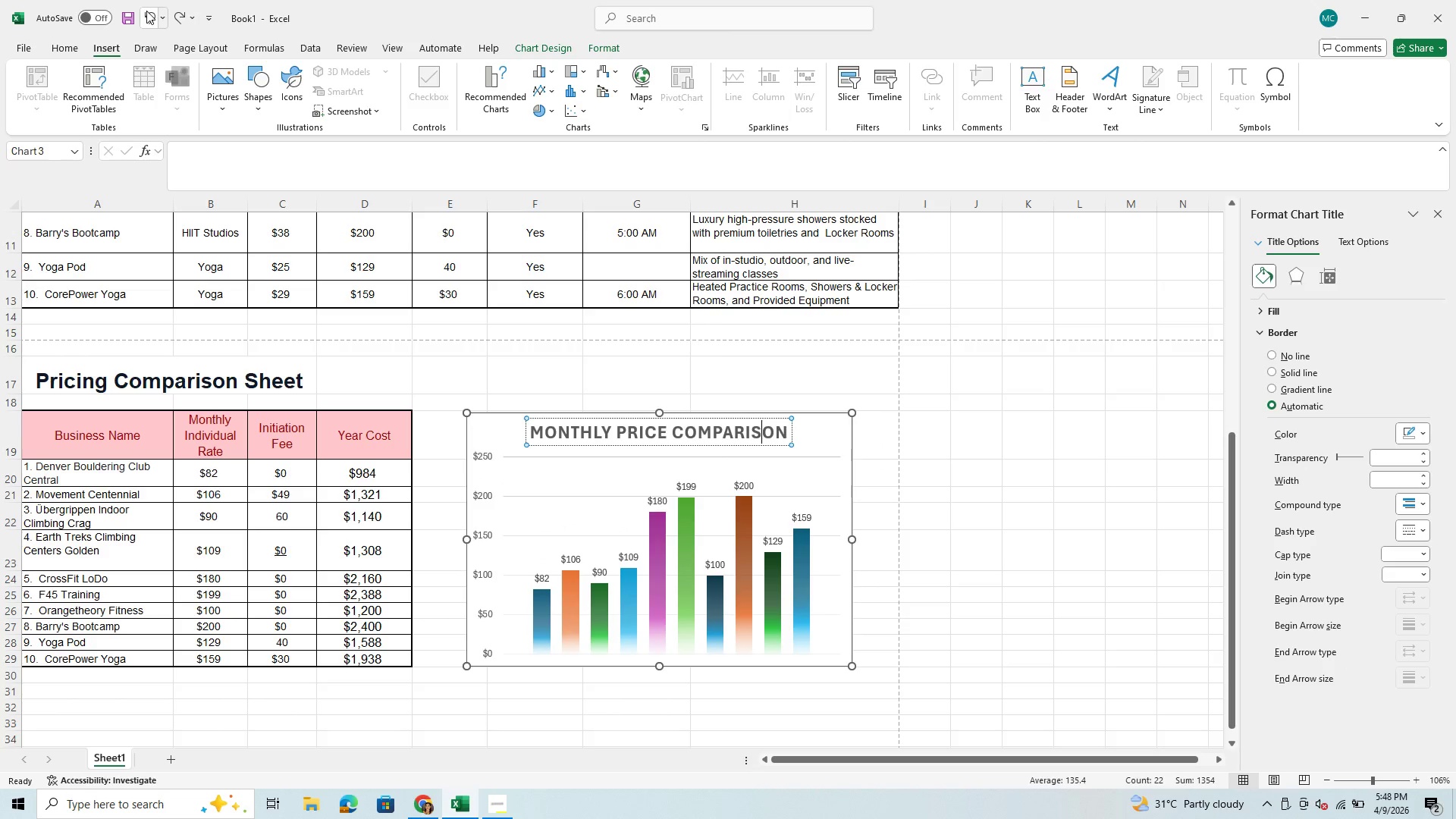 
left_click([146, 11])
 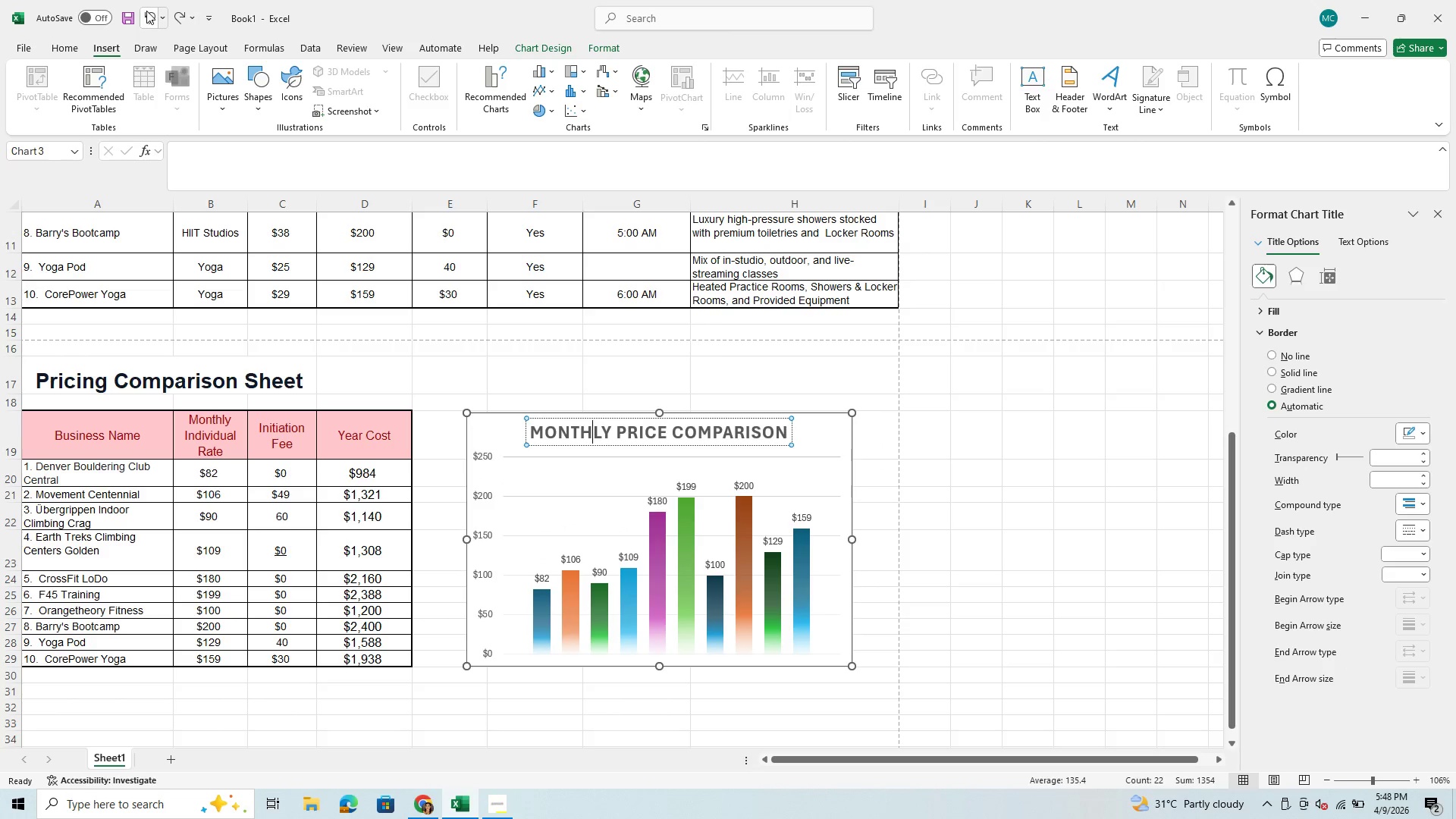 
double_click([146, 11])
 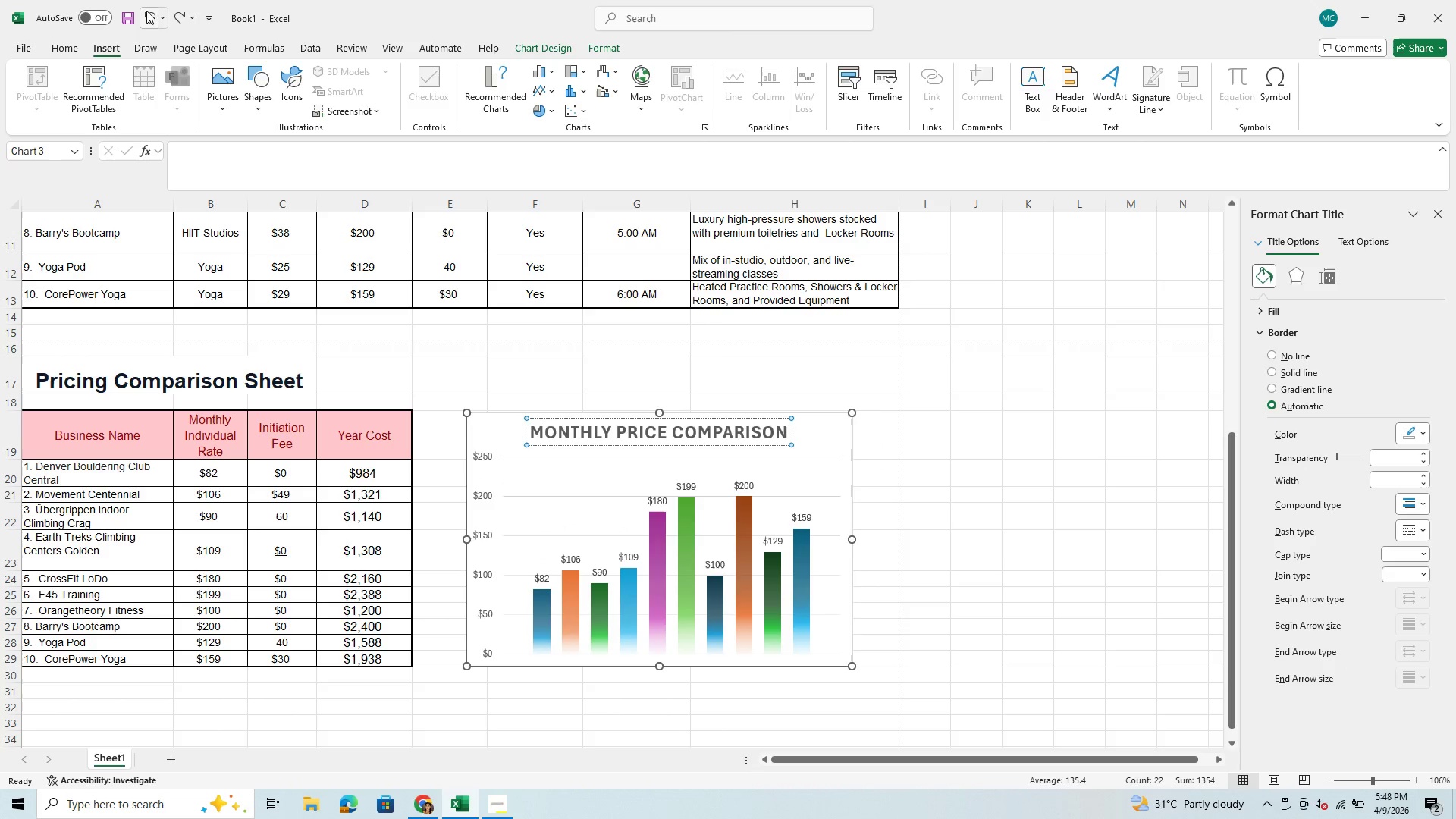 
triple_click([146, 11])
 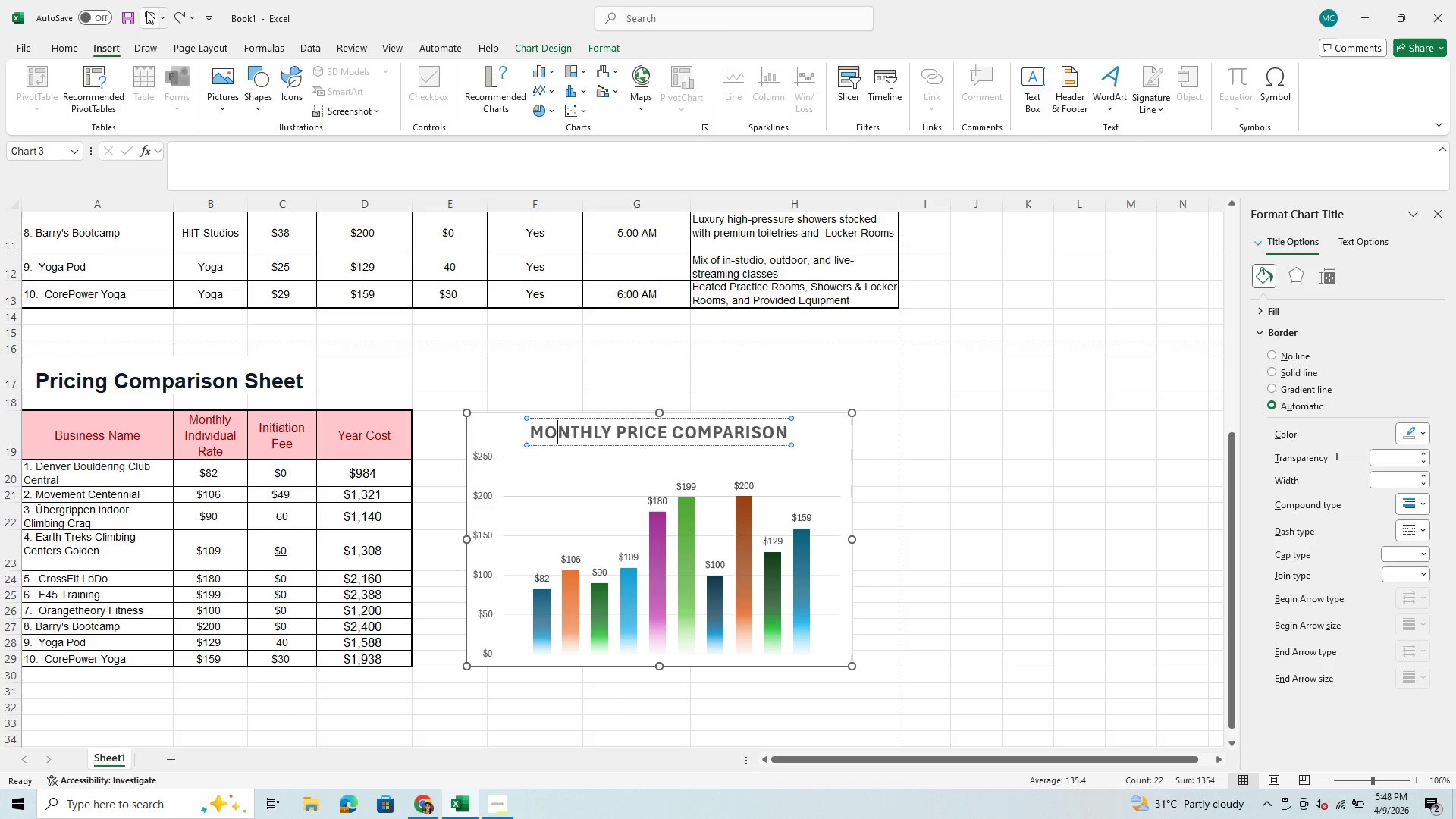 
triple_click([146, 11])
 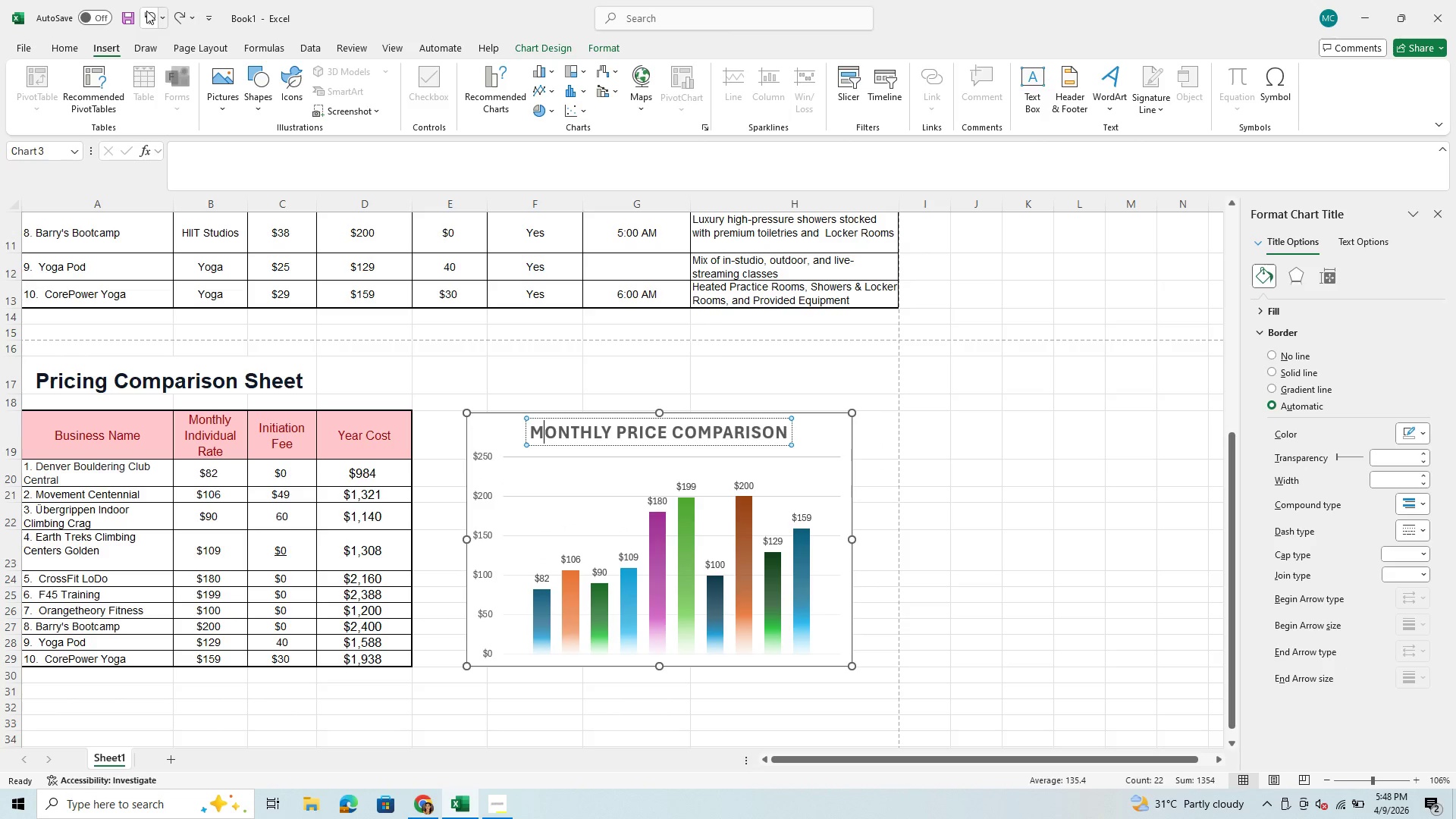 
triple_click([146, 11])
 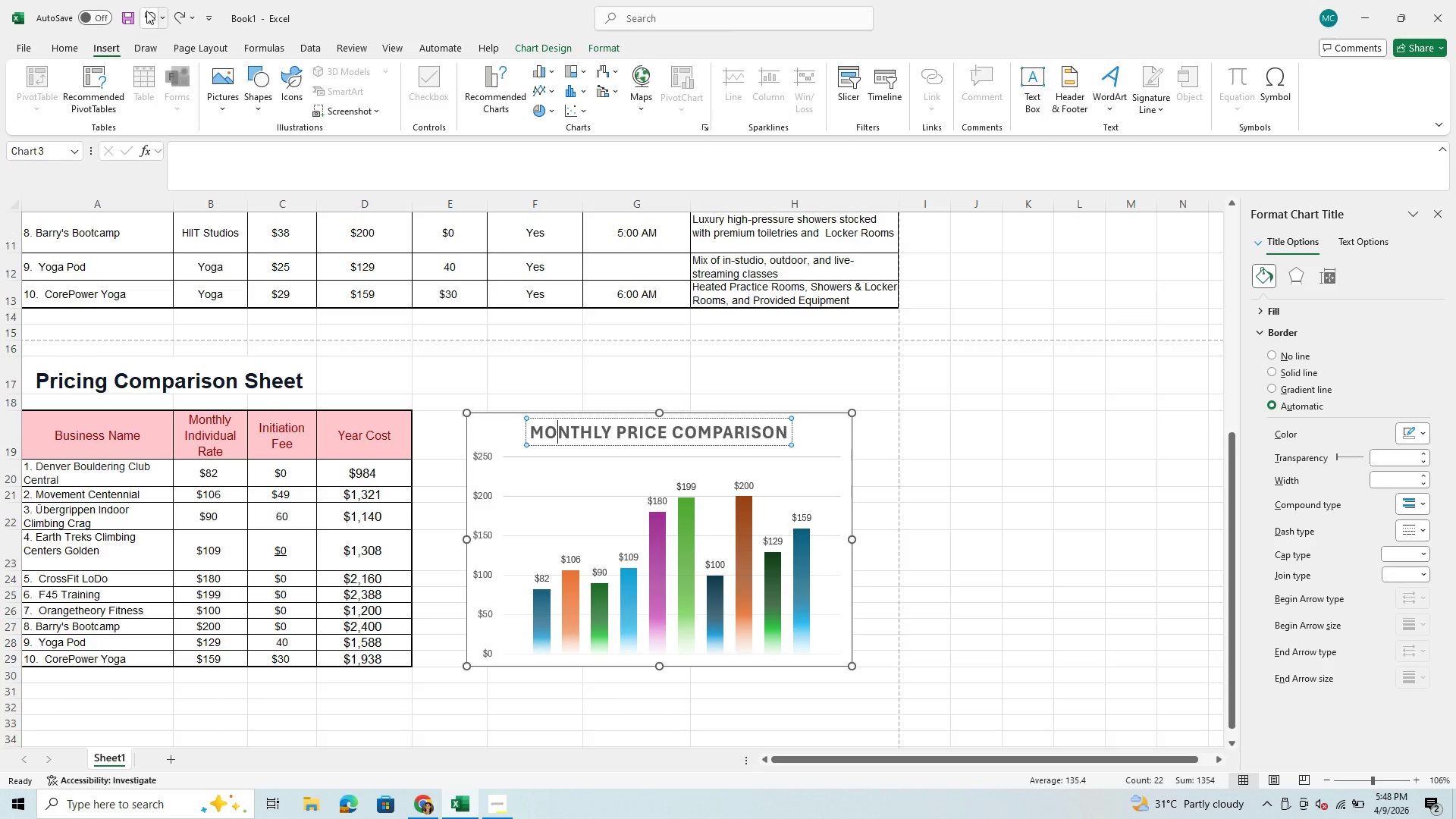 
triple_click([146, 11])
 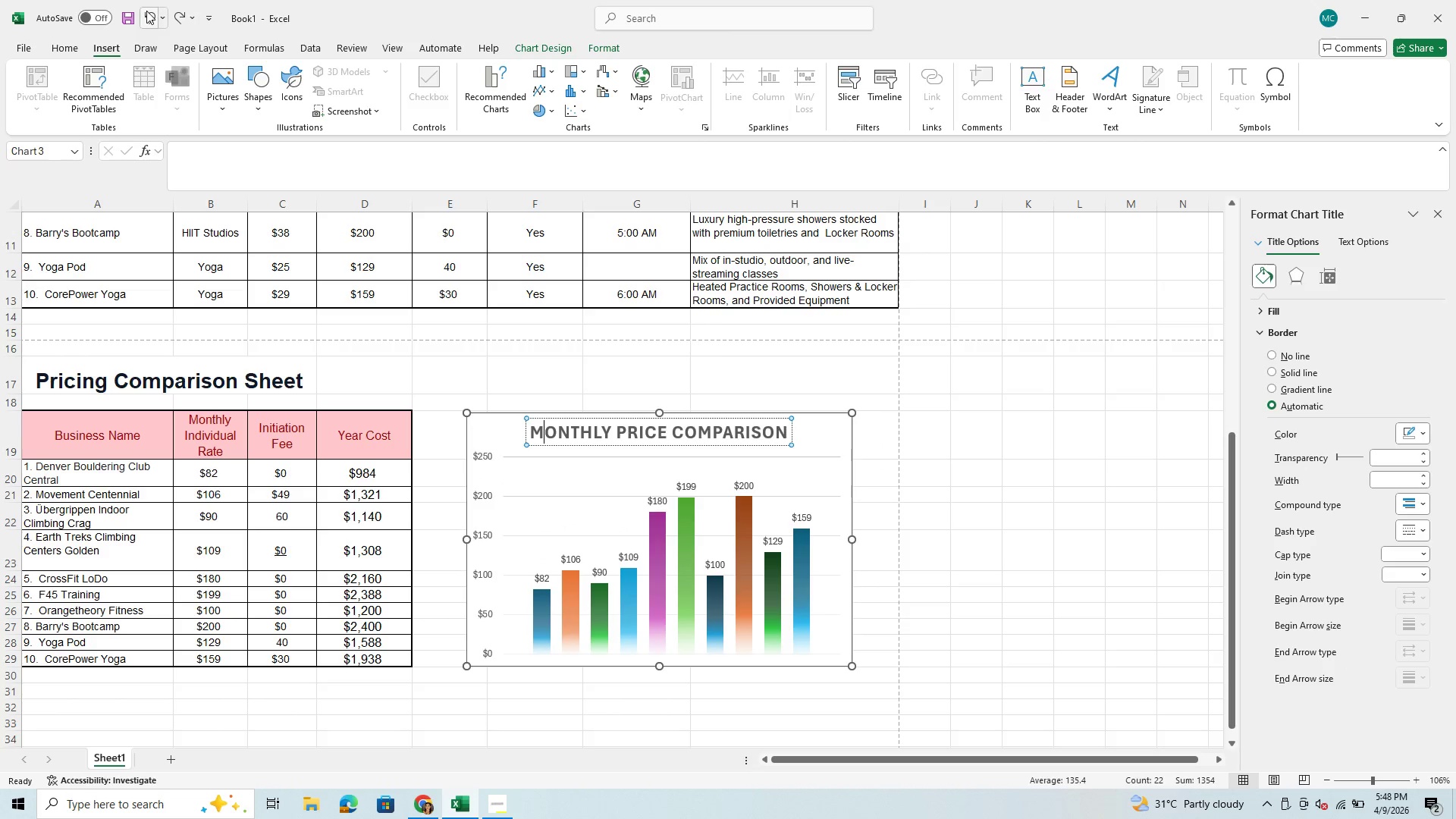 
triple_click([146, 11])
 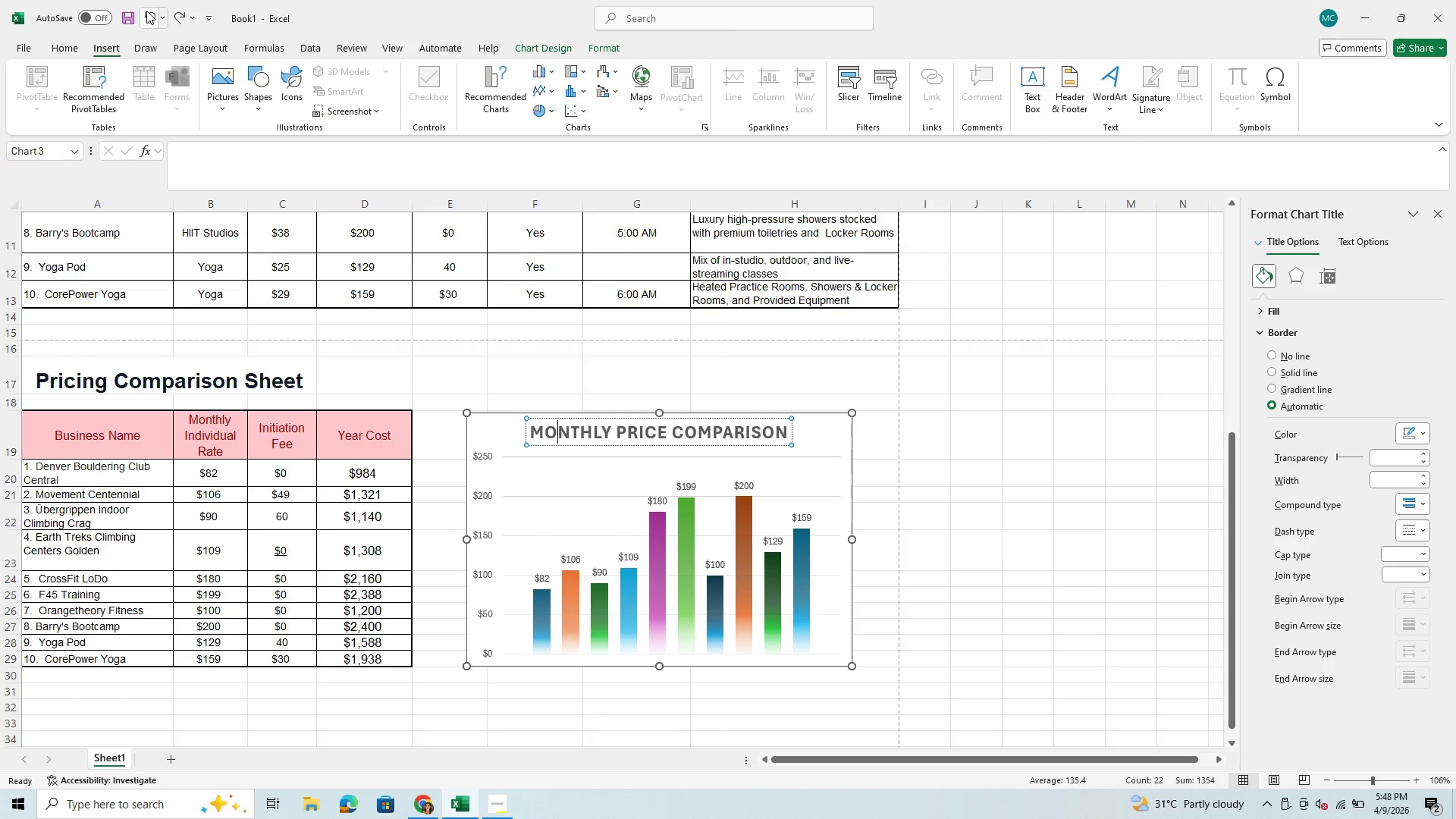 
triple_click([146, 11])
 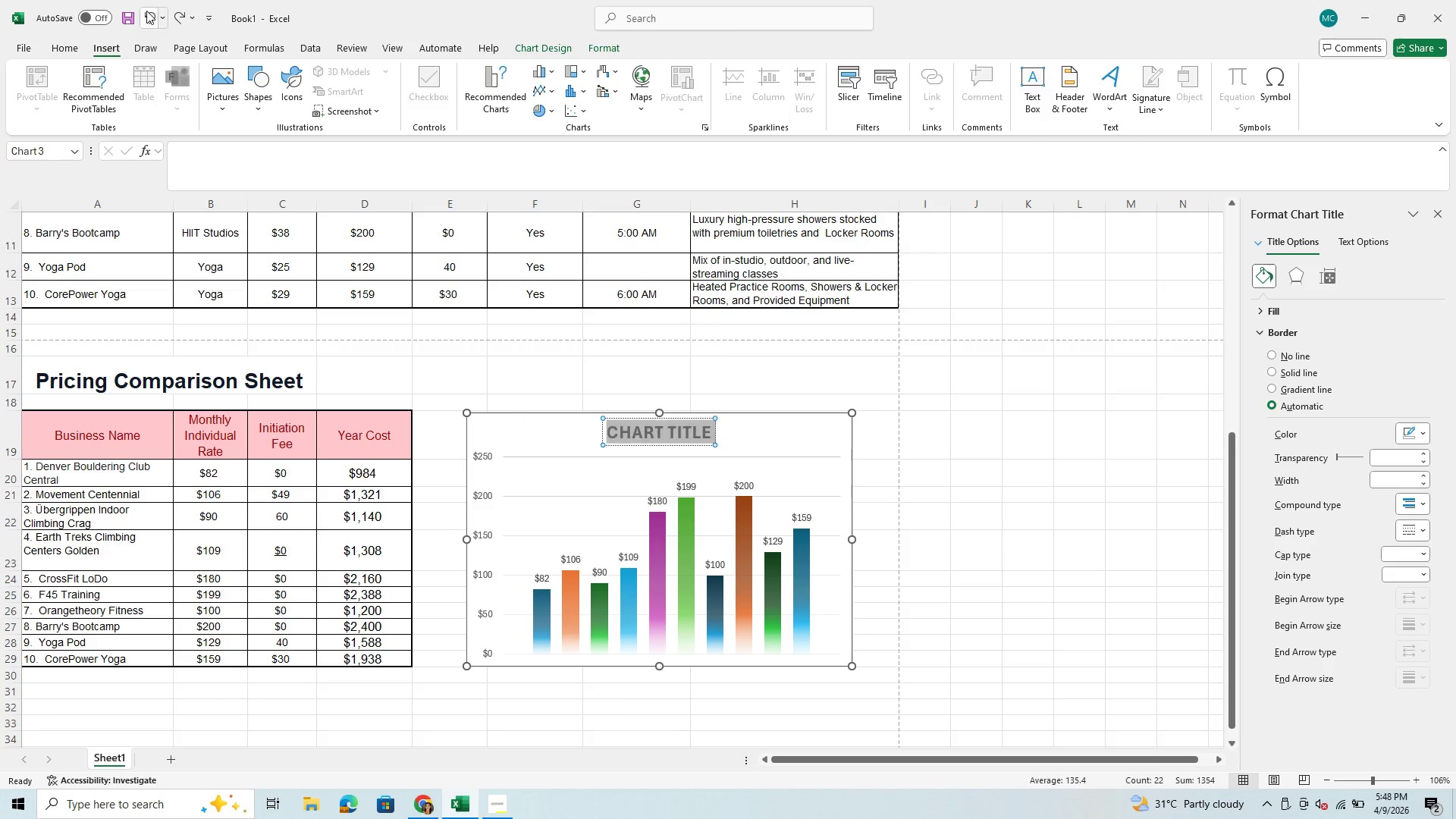 
triple_click([146, 11])
 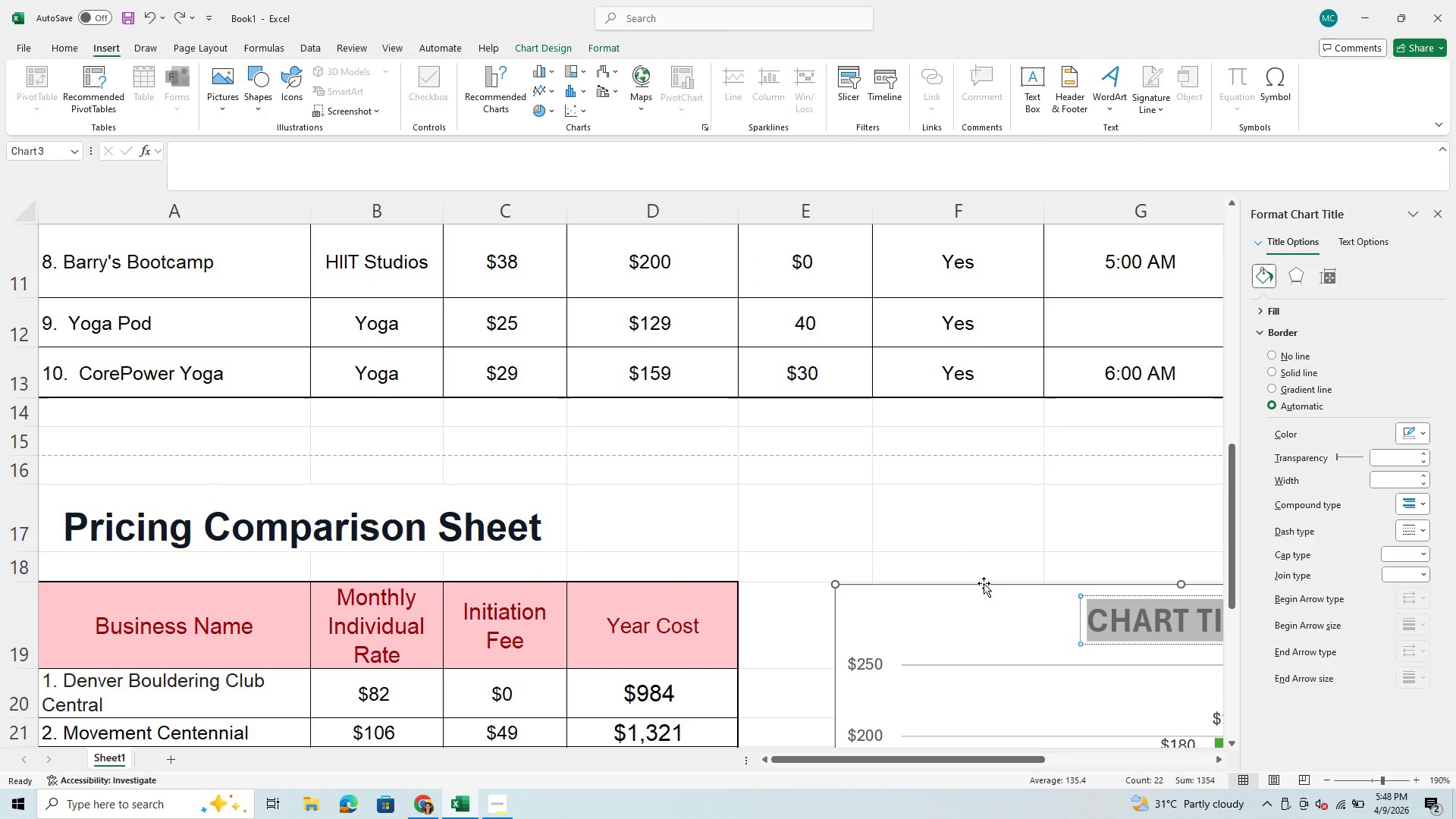 
scroll: coordinate [1010, 600], scroll_direction: down, amount: 7.0
 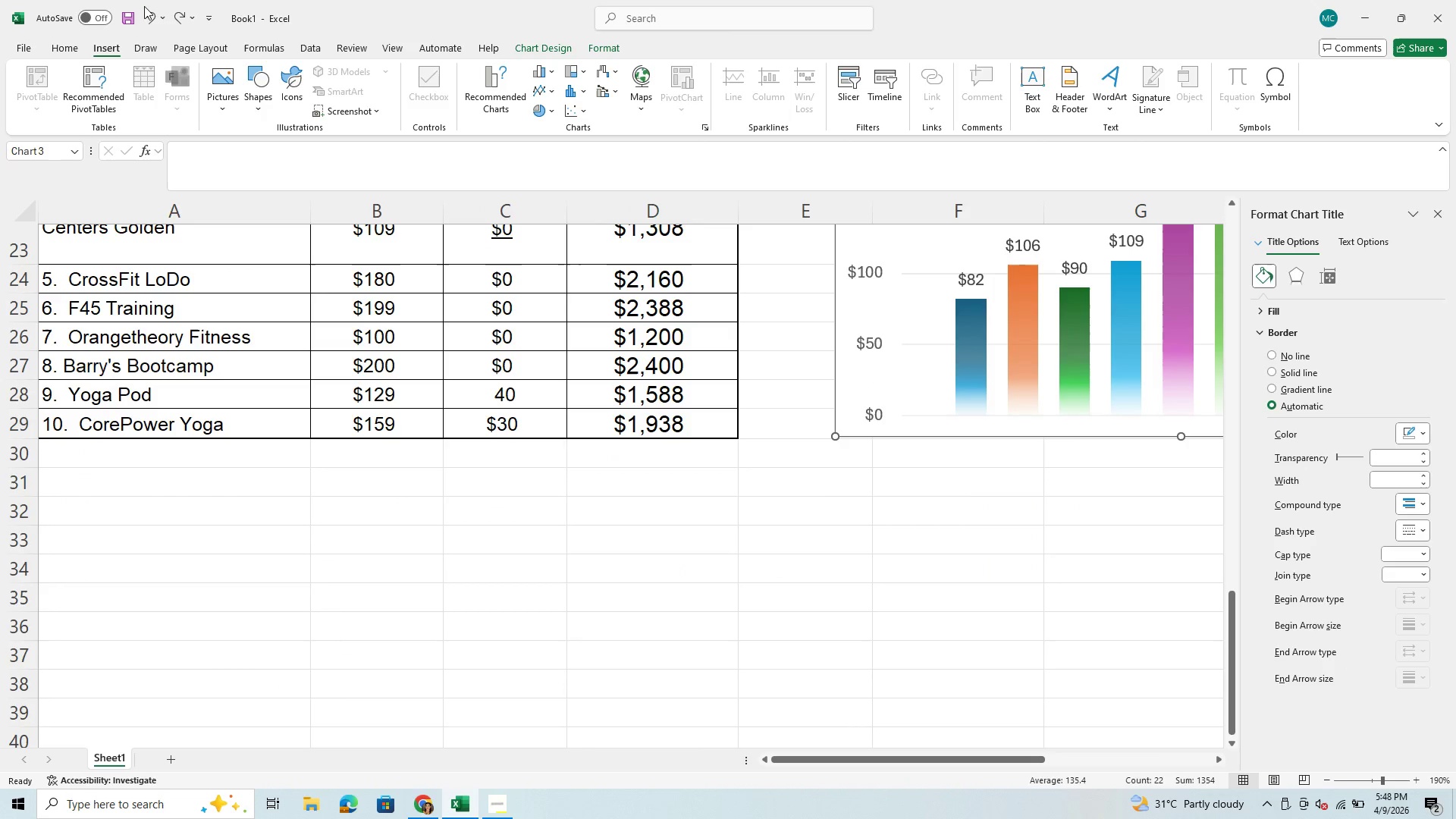 
left_click([143, 11])
 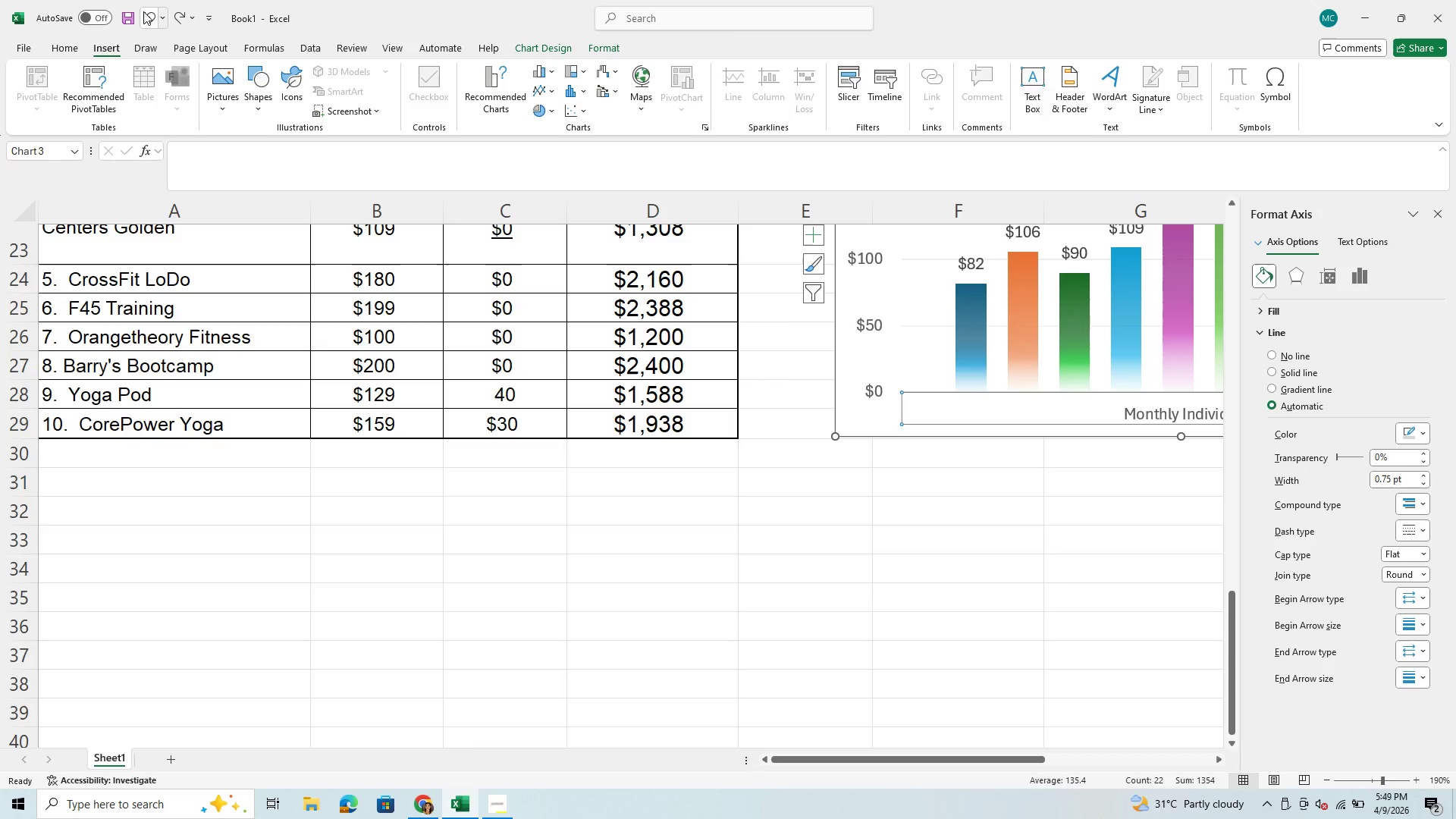 
left_click([143, 11])
 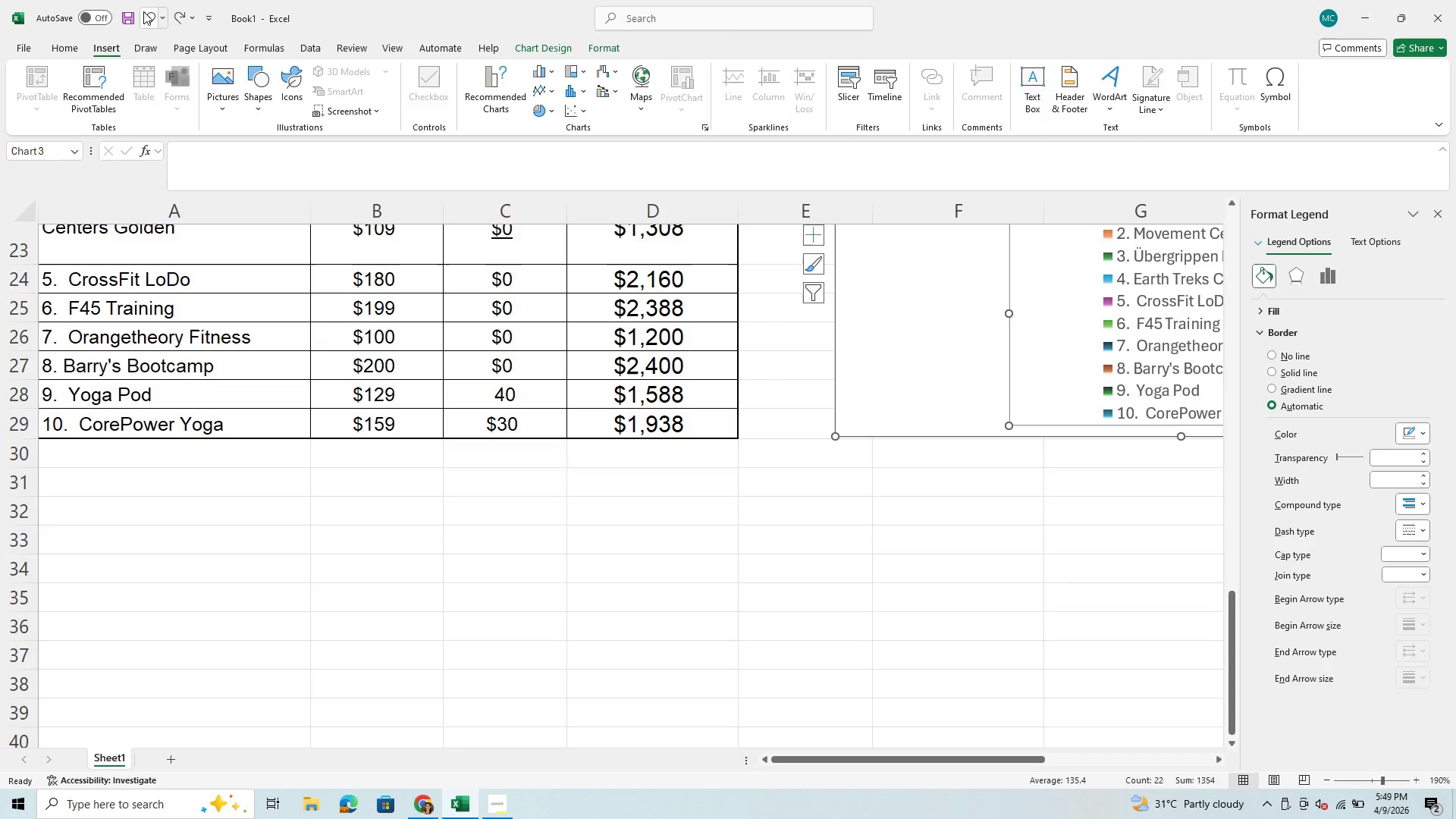 
left_click([143, 11])
 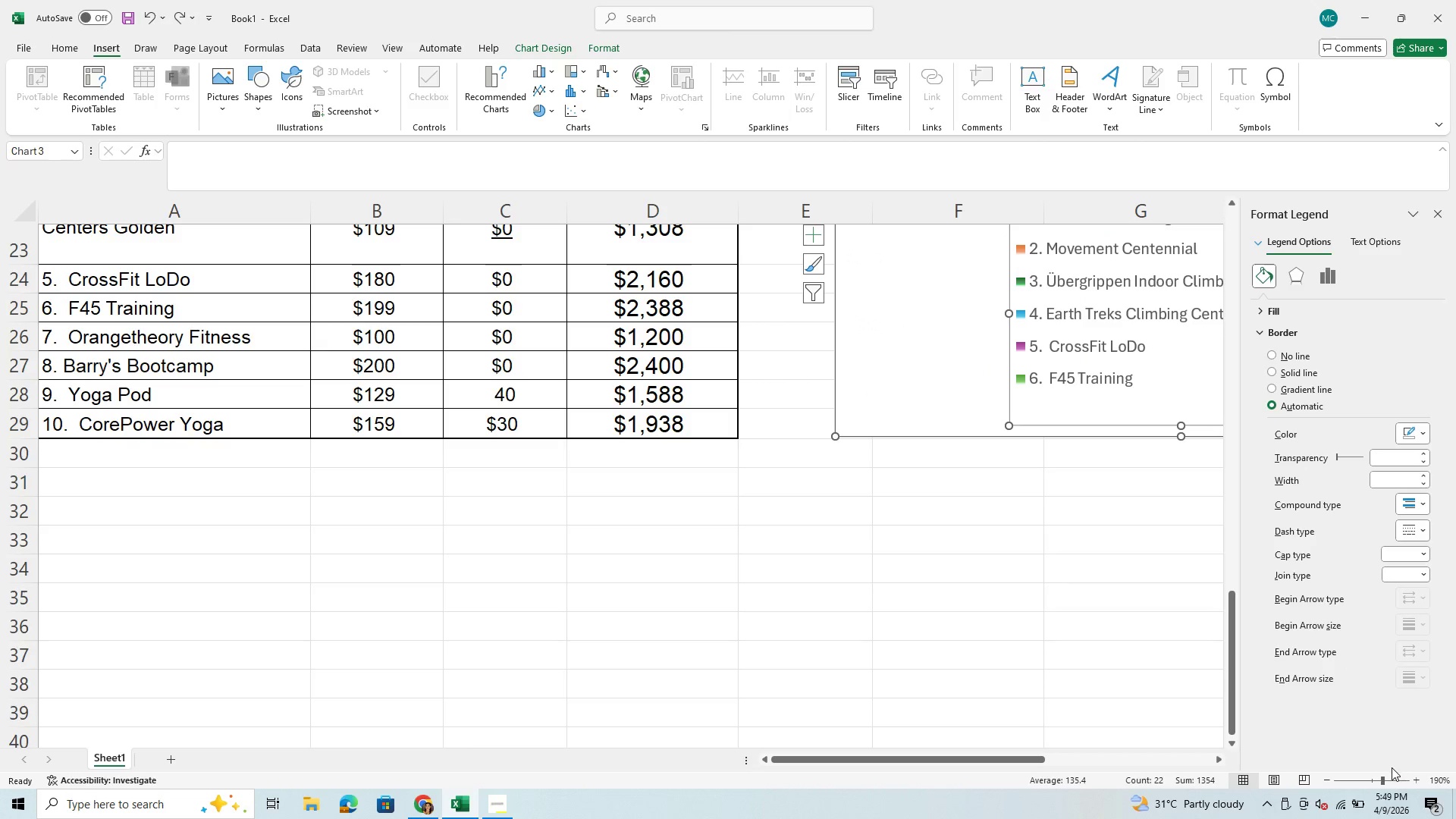 
left_click([1364, 778])
 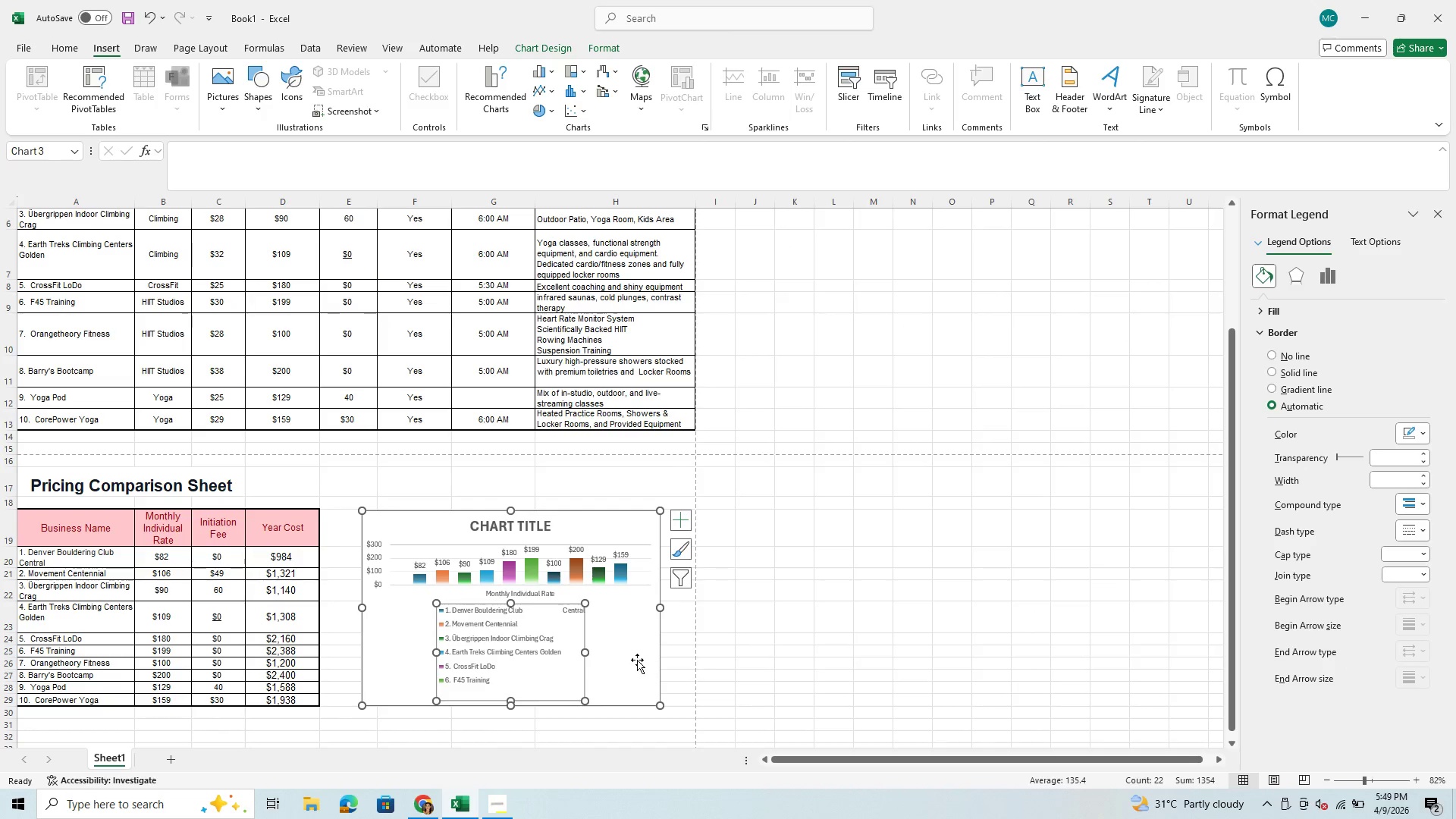 
scroll: coordinate [635, 641], scroll_direction: down, amount: 1.0
 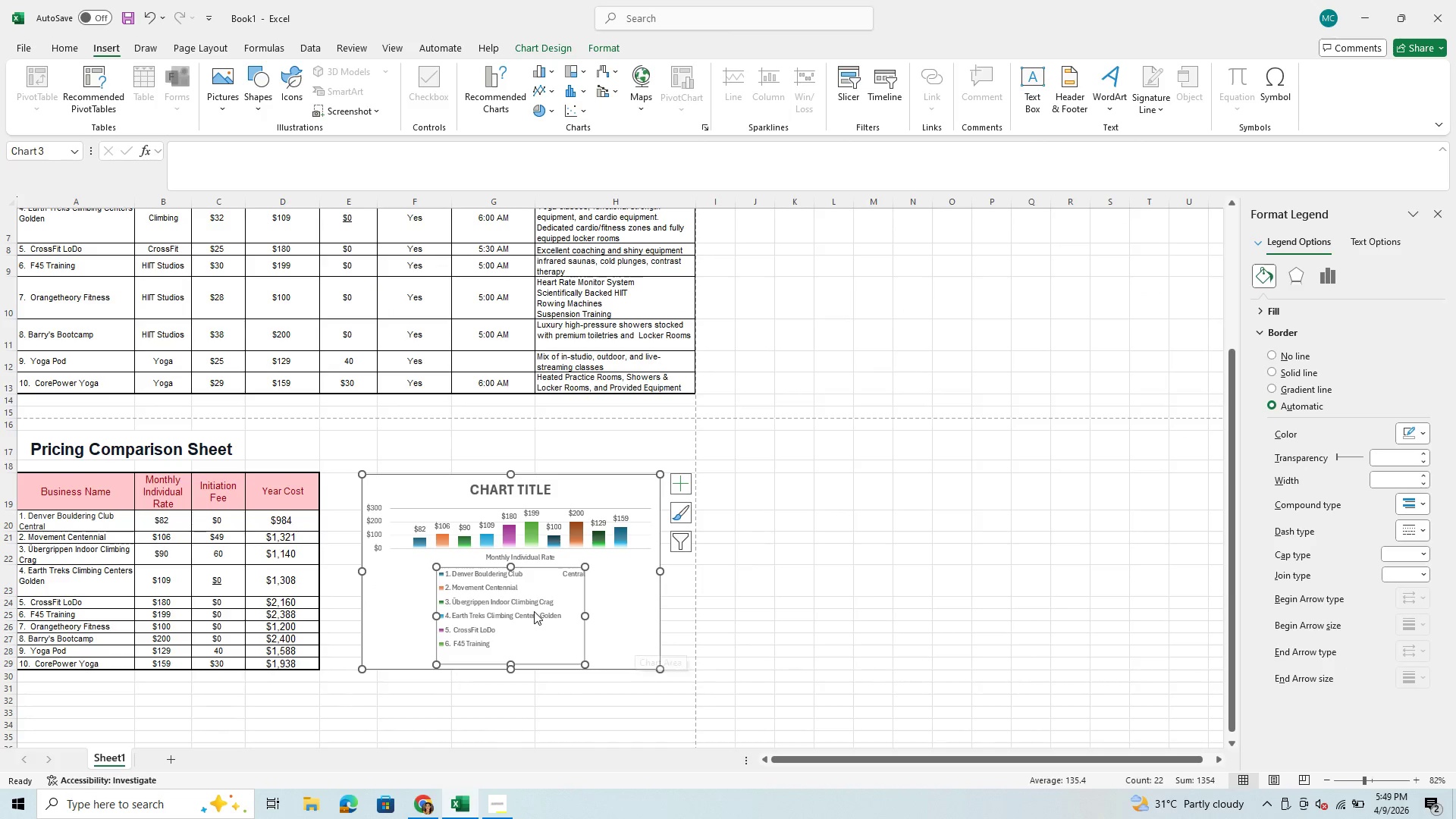 
right_click([534, 611])
 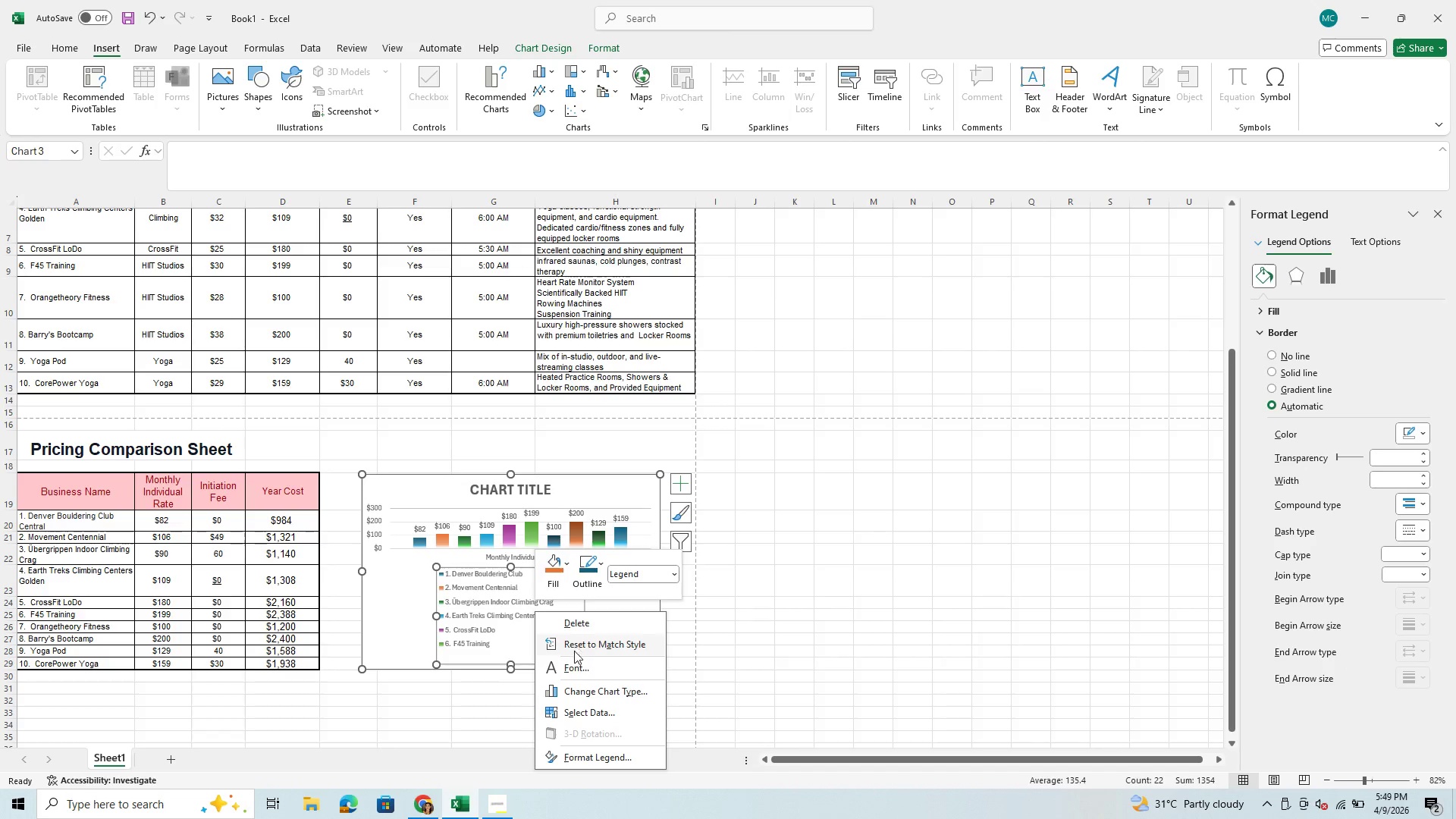 
wait(13.64)
 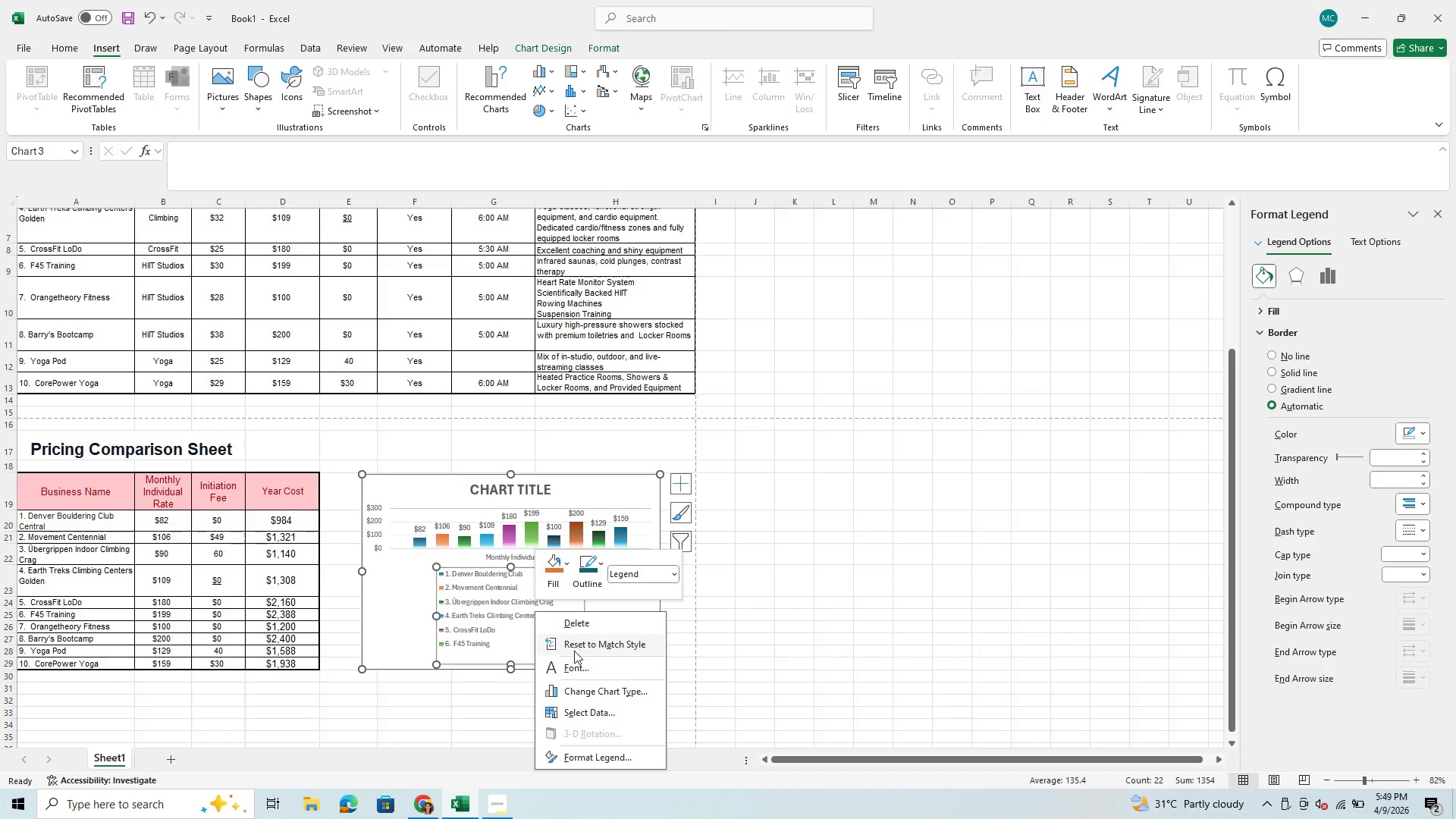 
left_click([598, 720])
 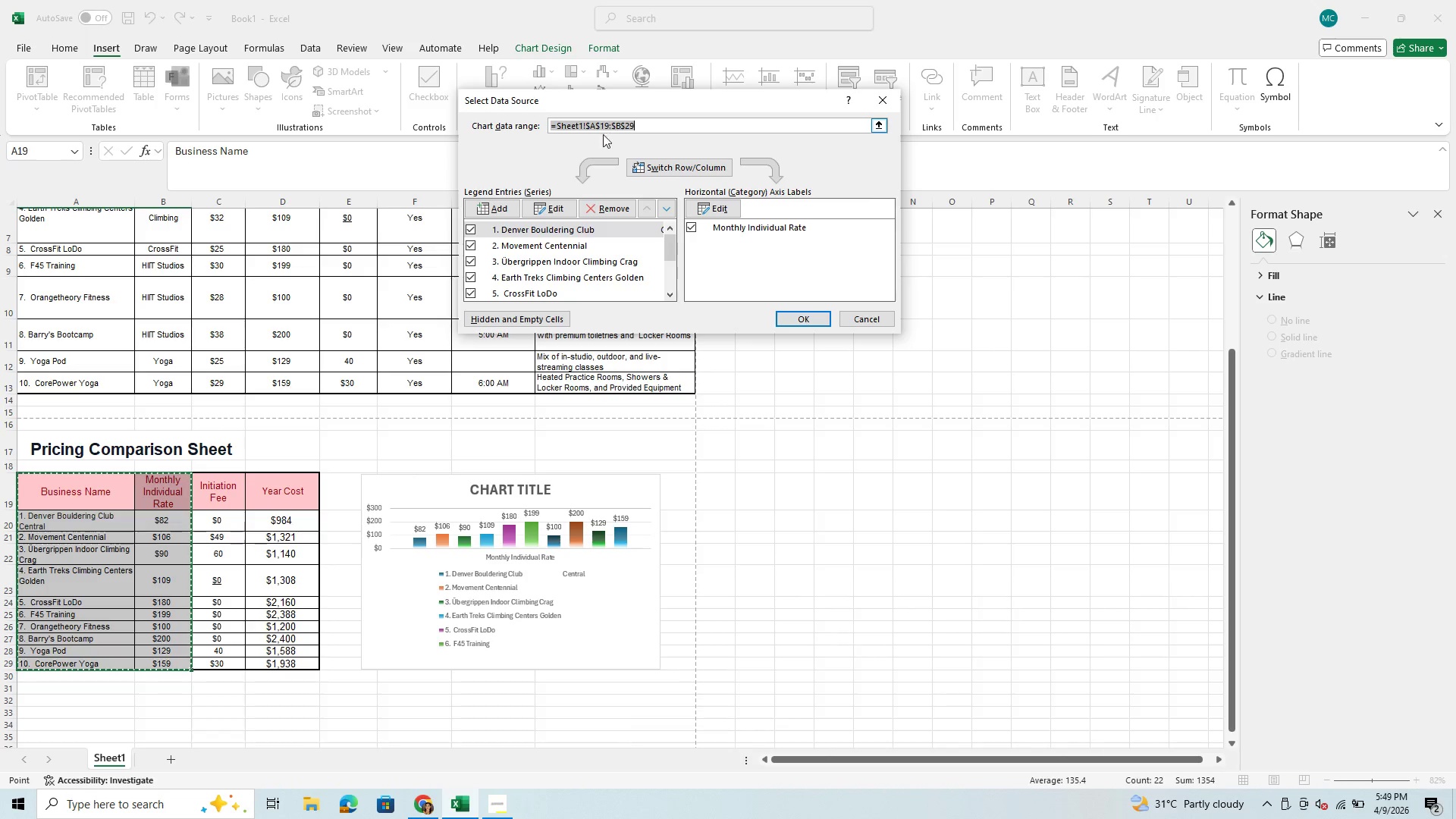 
wait(7.48)
 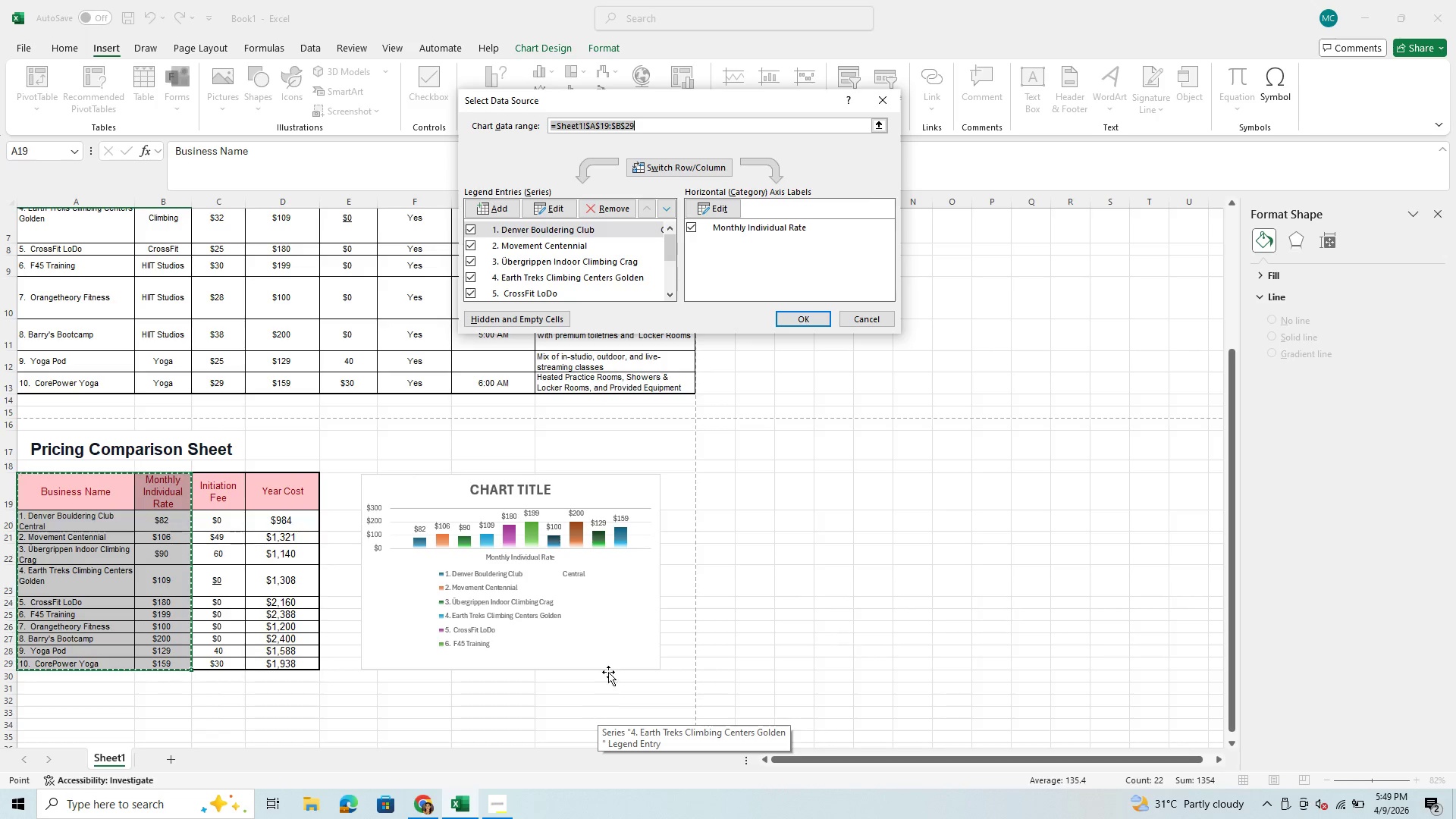 
left_click([556, 210])
 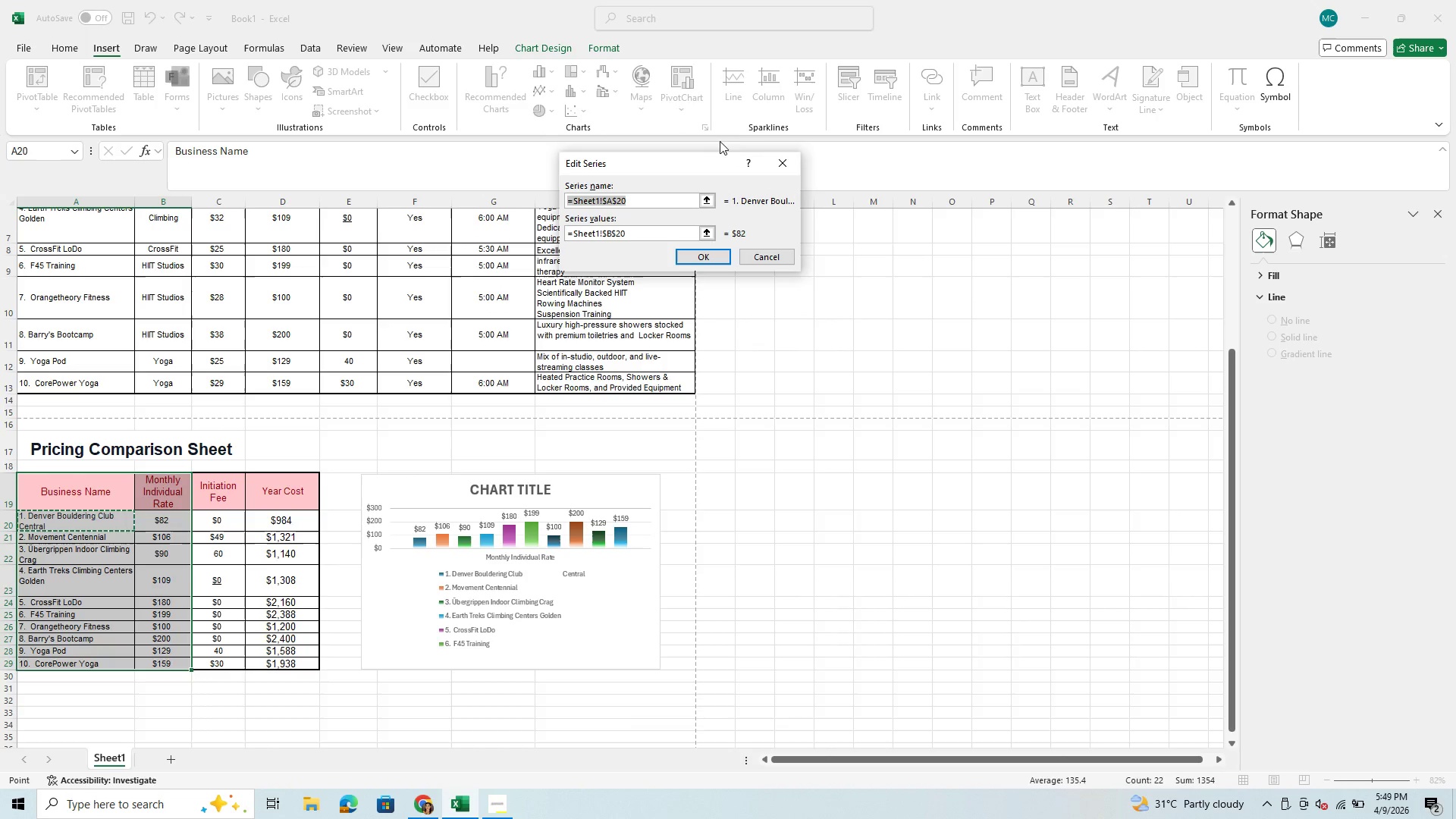 
left_click([783, 162])
 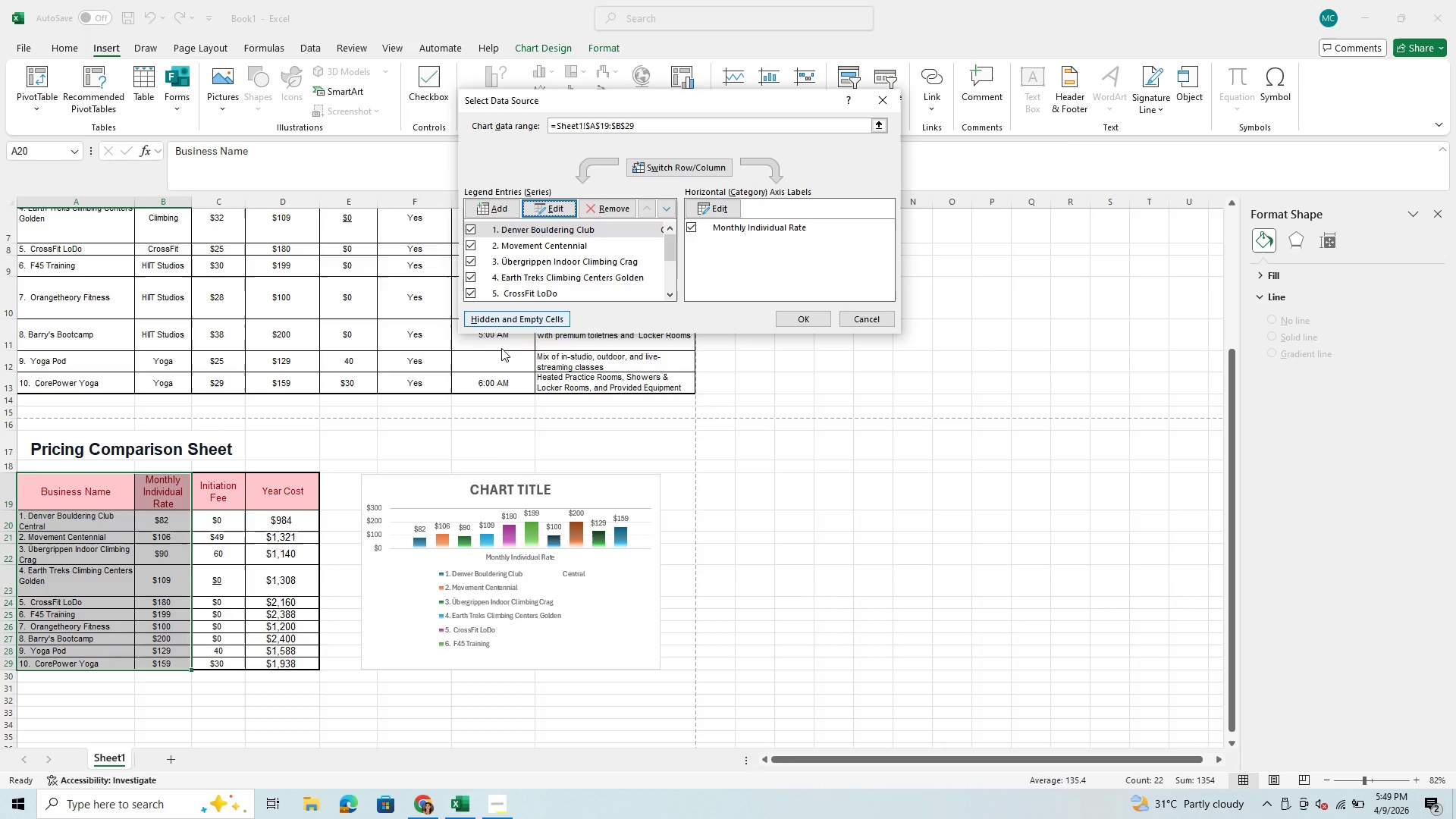 
left_click([457, 607])
 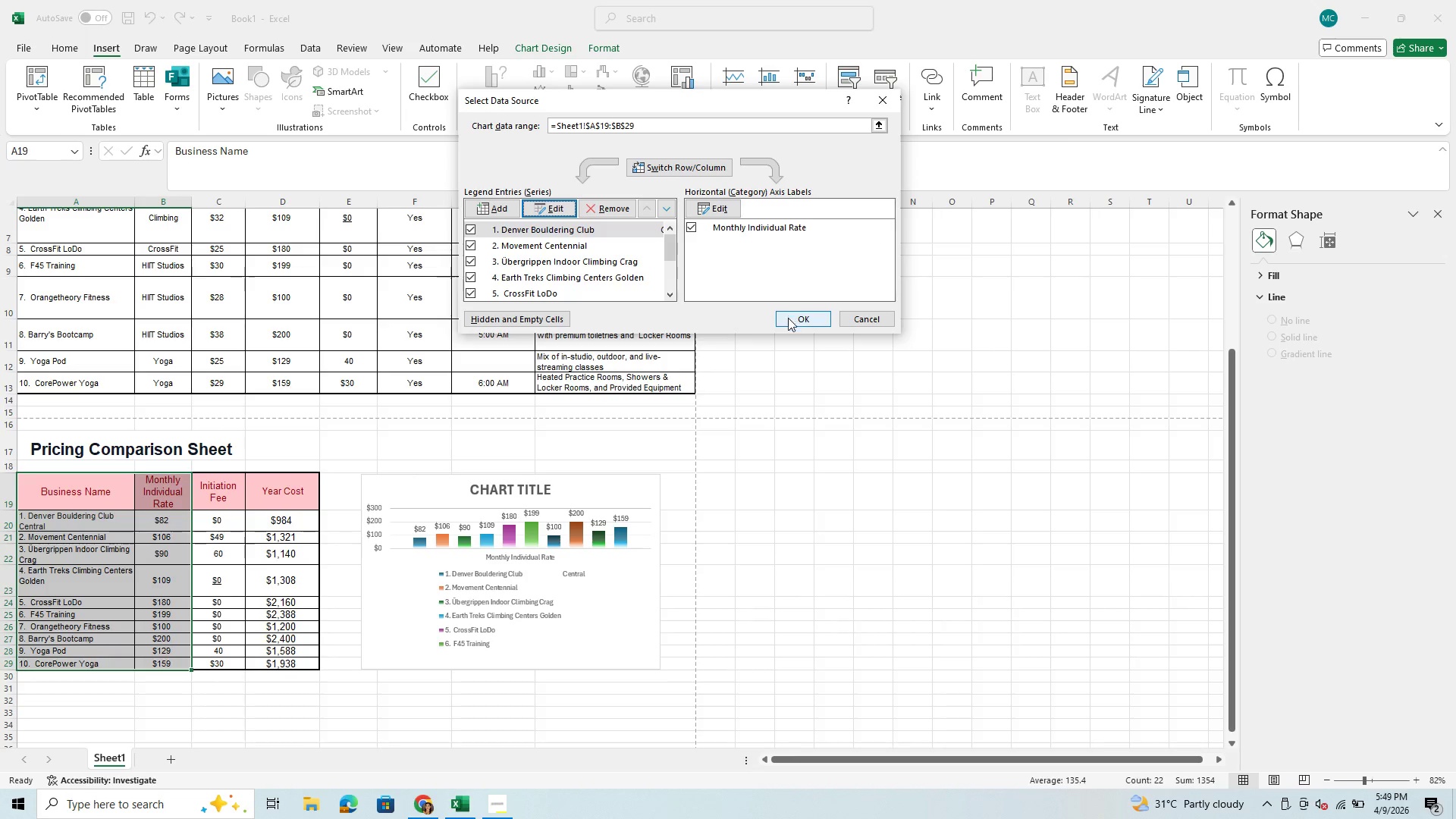 
left_click([789, 320])
 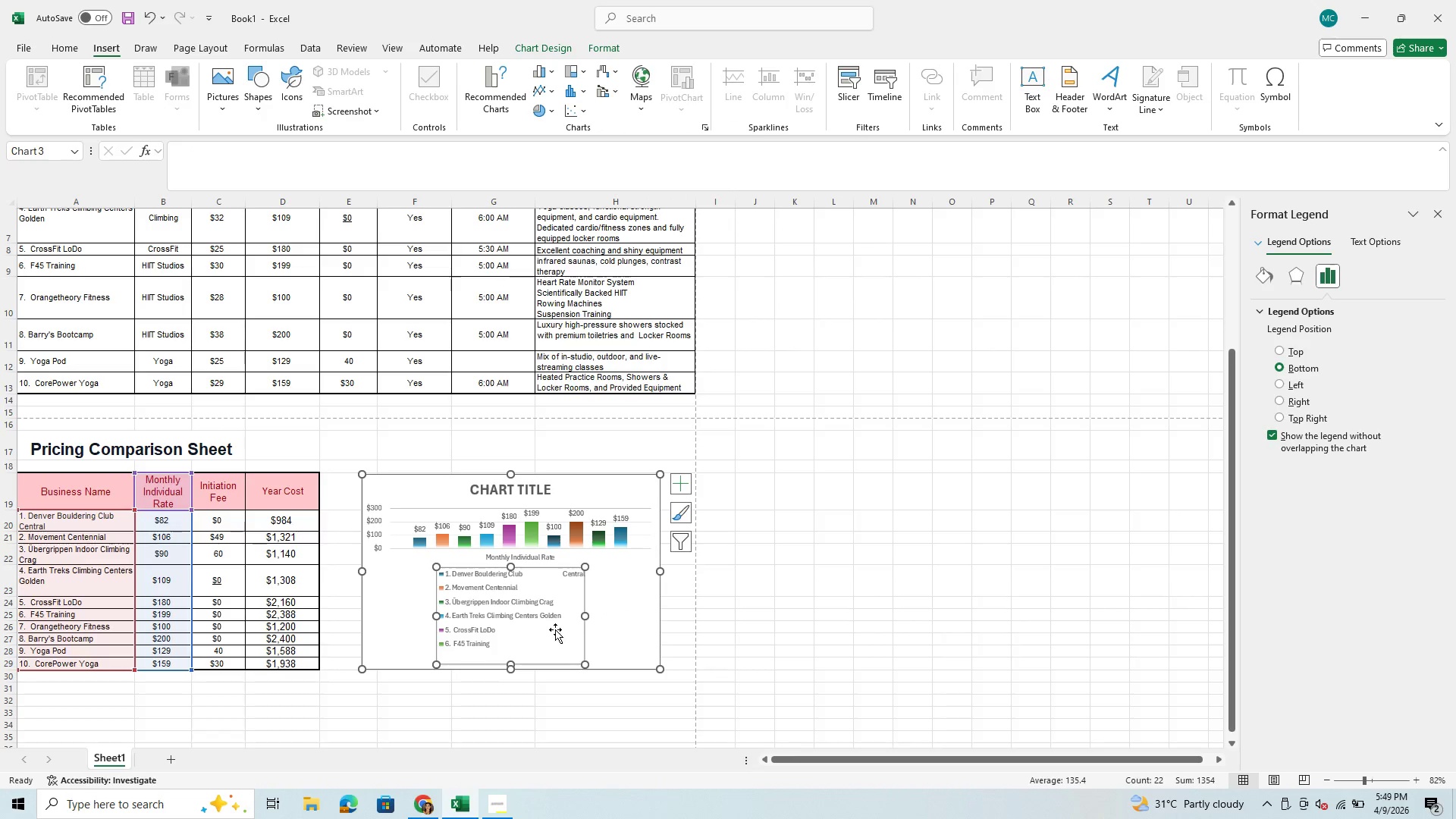 
left_click_drag(start_coordinate=[587, 619], to_coordinate=[838, 620])
 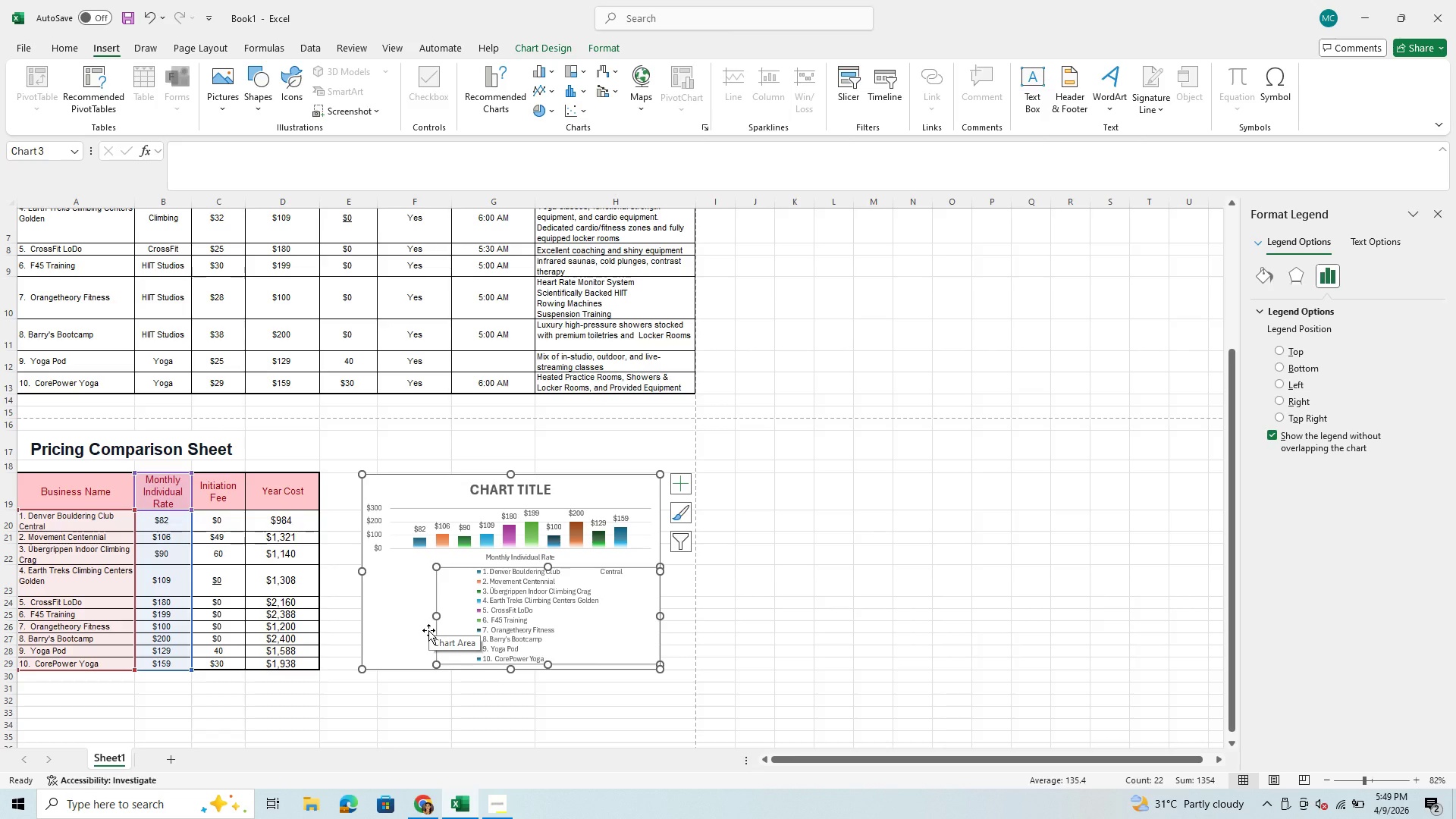 
wait(5.59)
 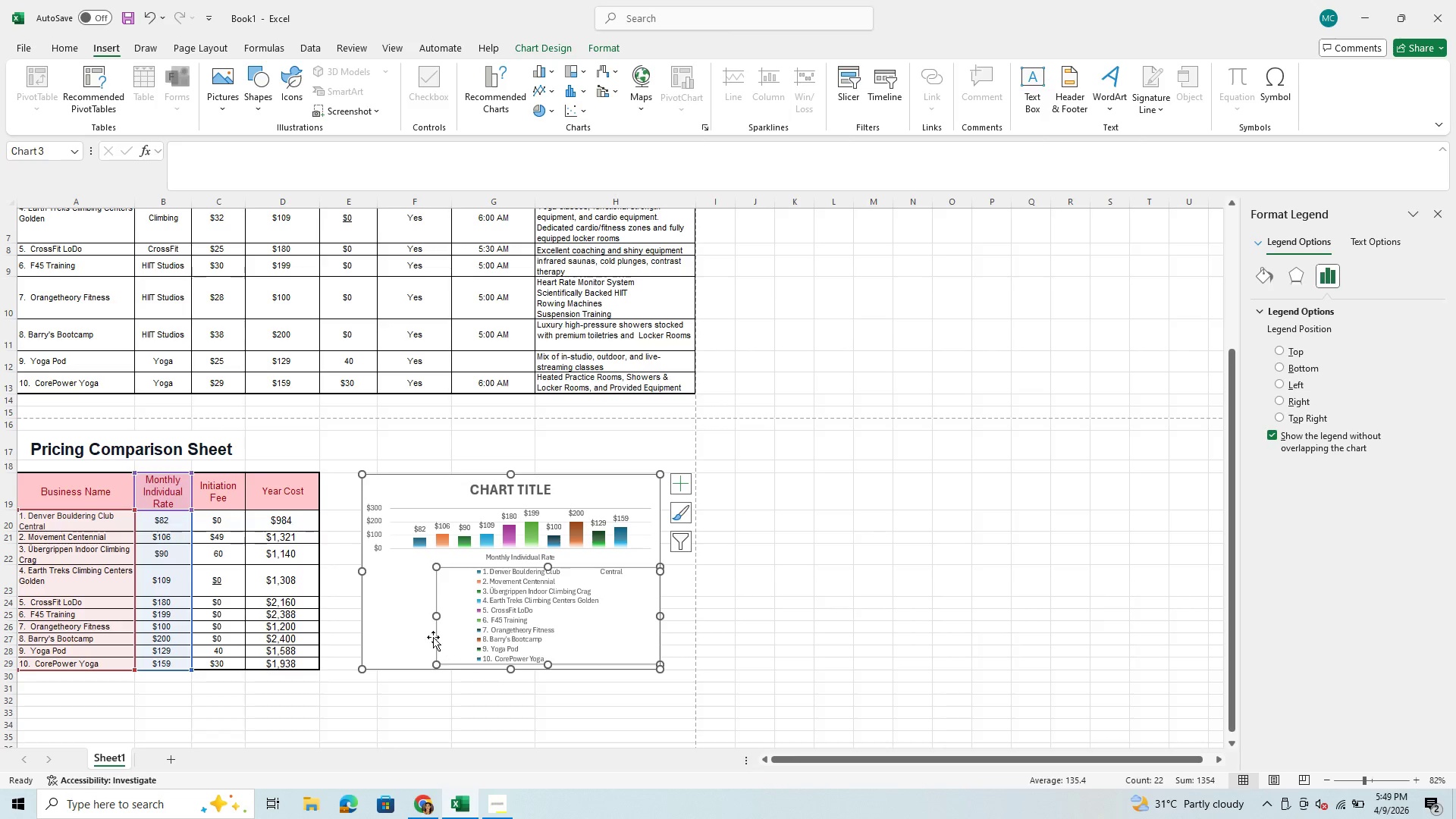 
left_click_drag(start_coordinate=[488, 601], to_coordinate=[421, 617])
 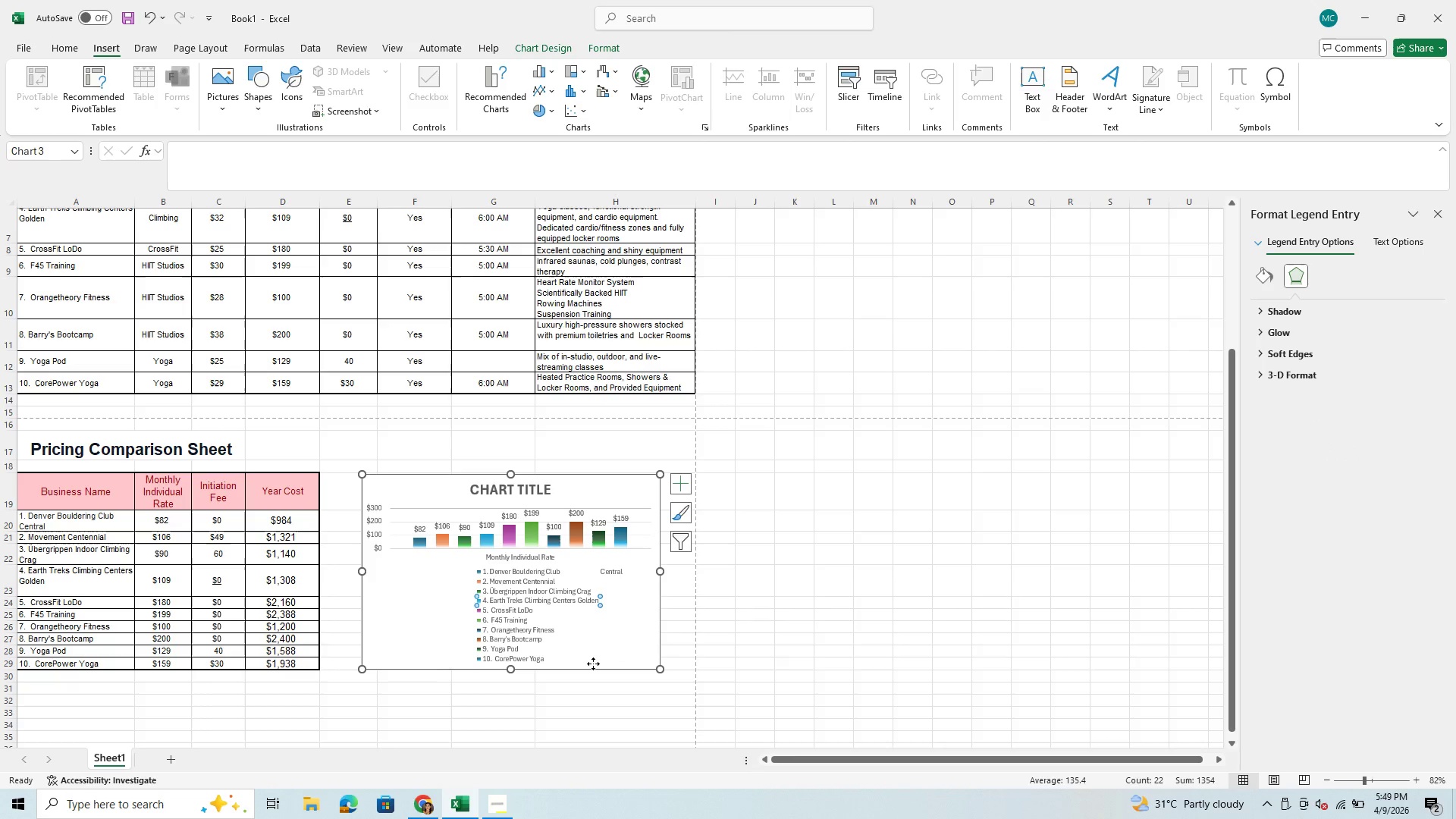 
left_click([593, 664])
 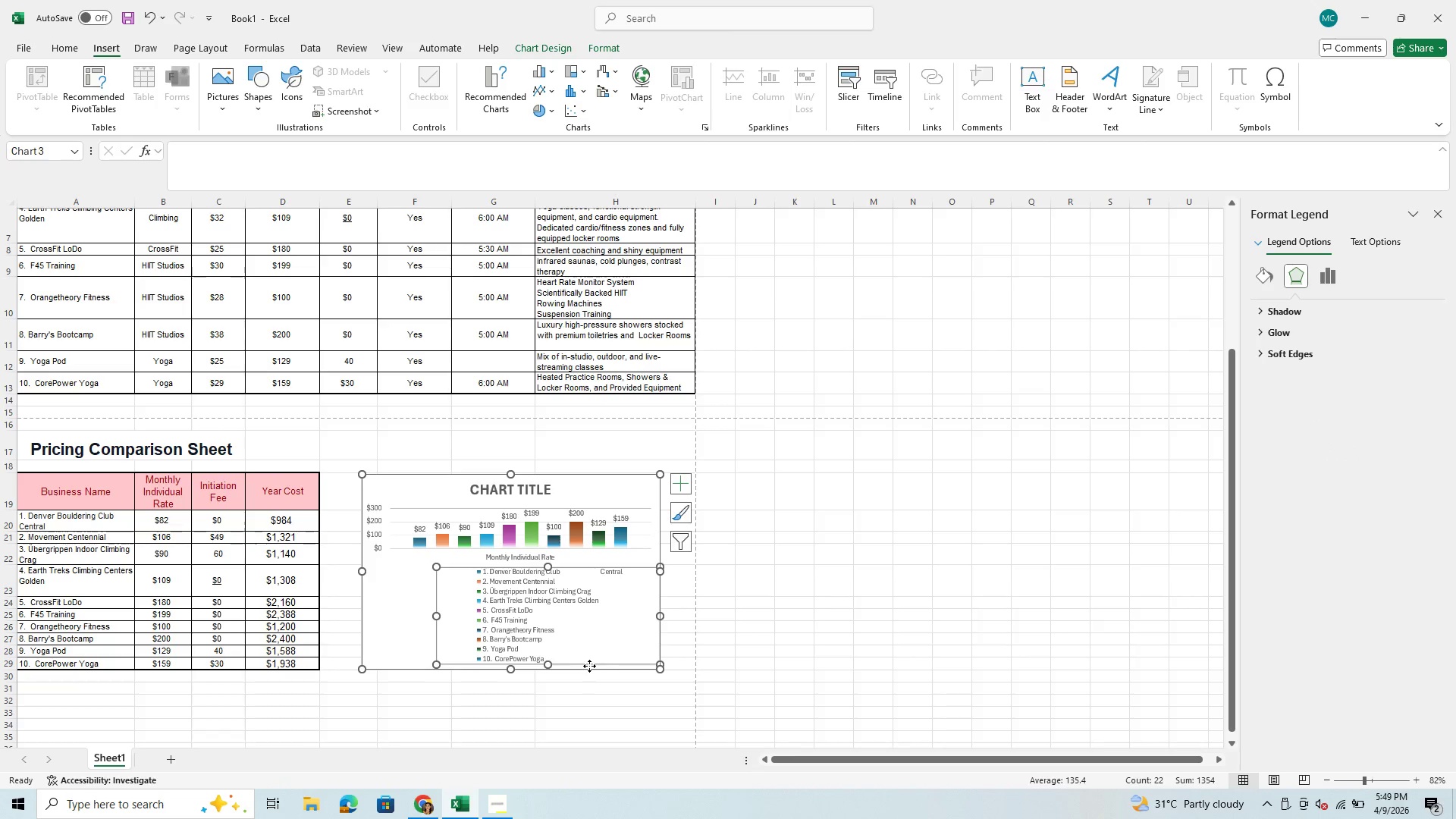 
left_click_drag(start_coordinate=[589, 666], to_coordinate=[497, 705])
 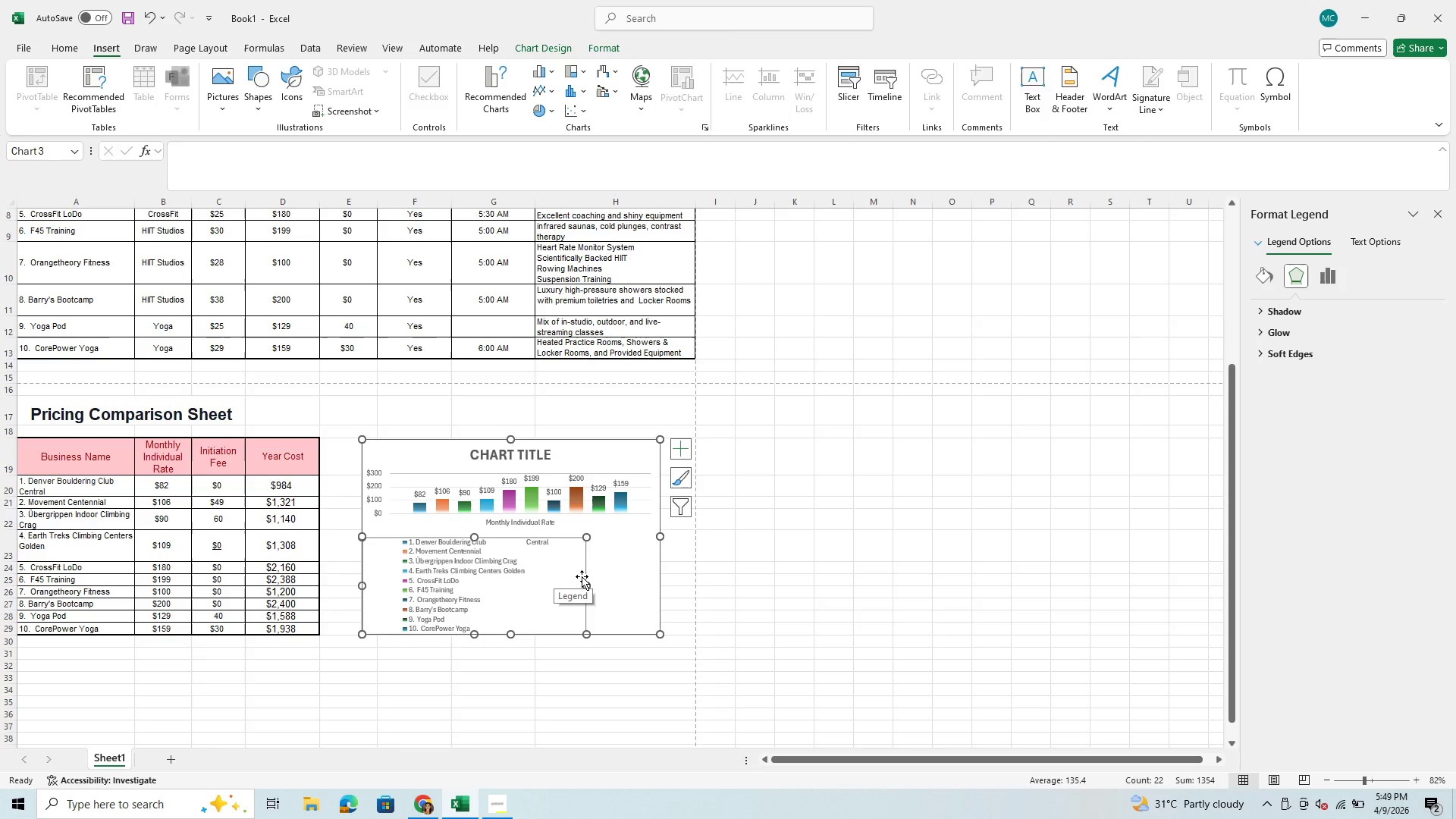 
left_click_drag(start_coordinate=[588, 585], to_coordinate=[651, 585])
 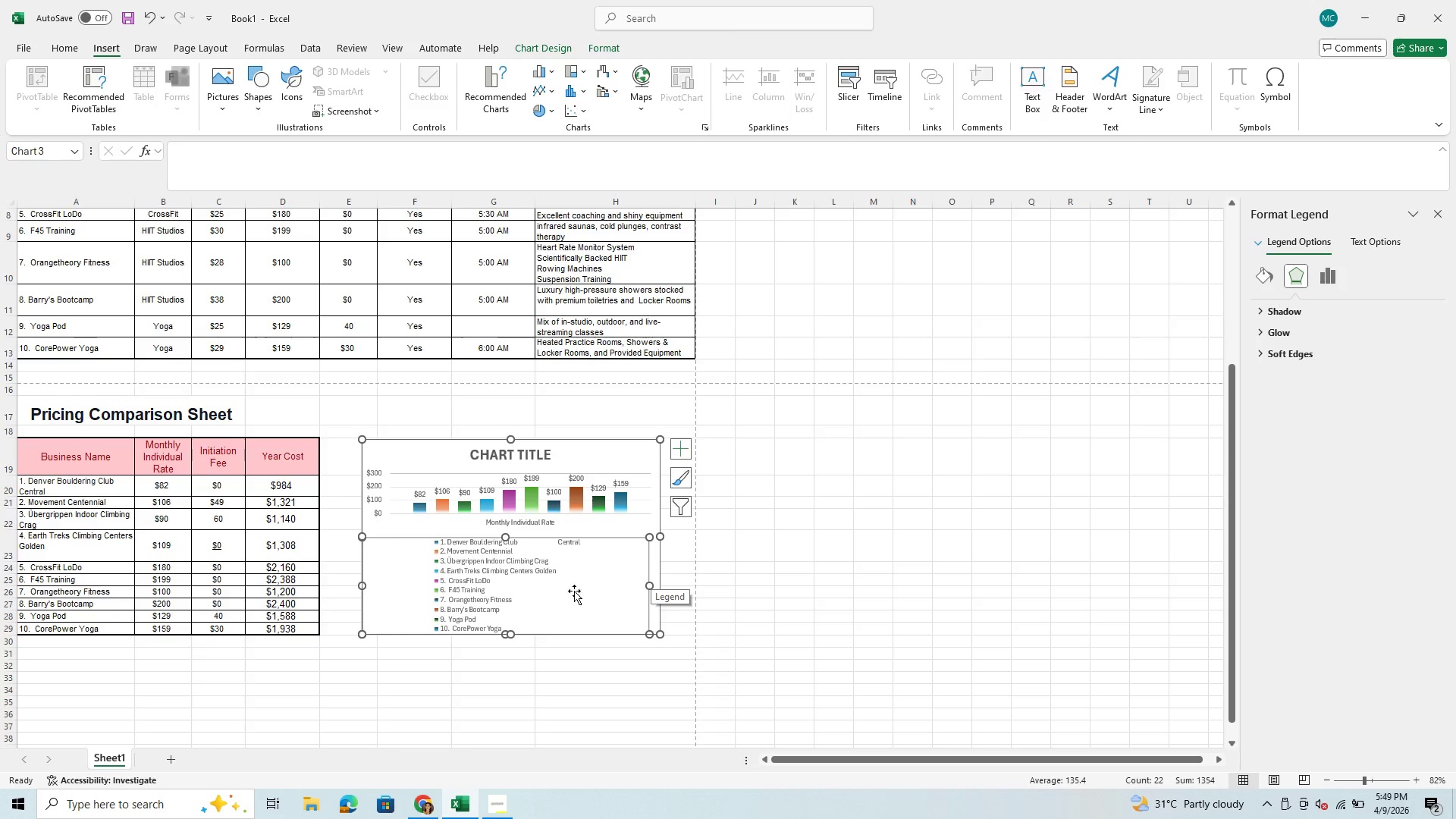 
left_click([496, 606])
 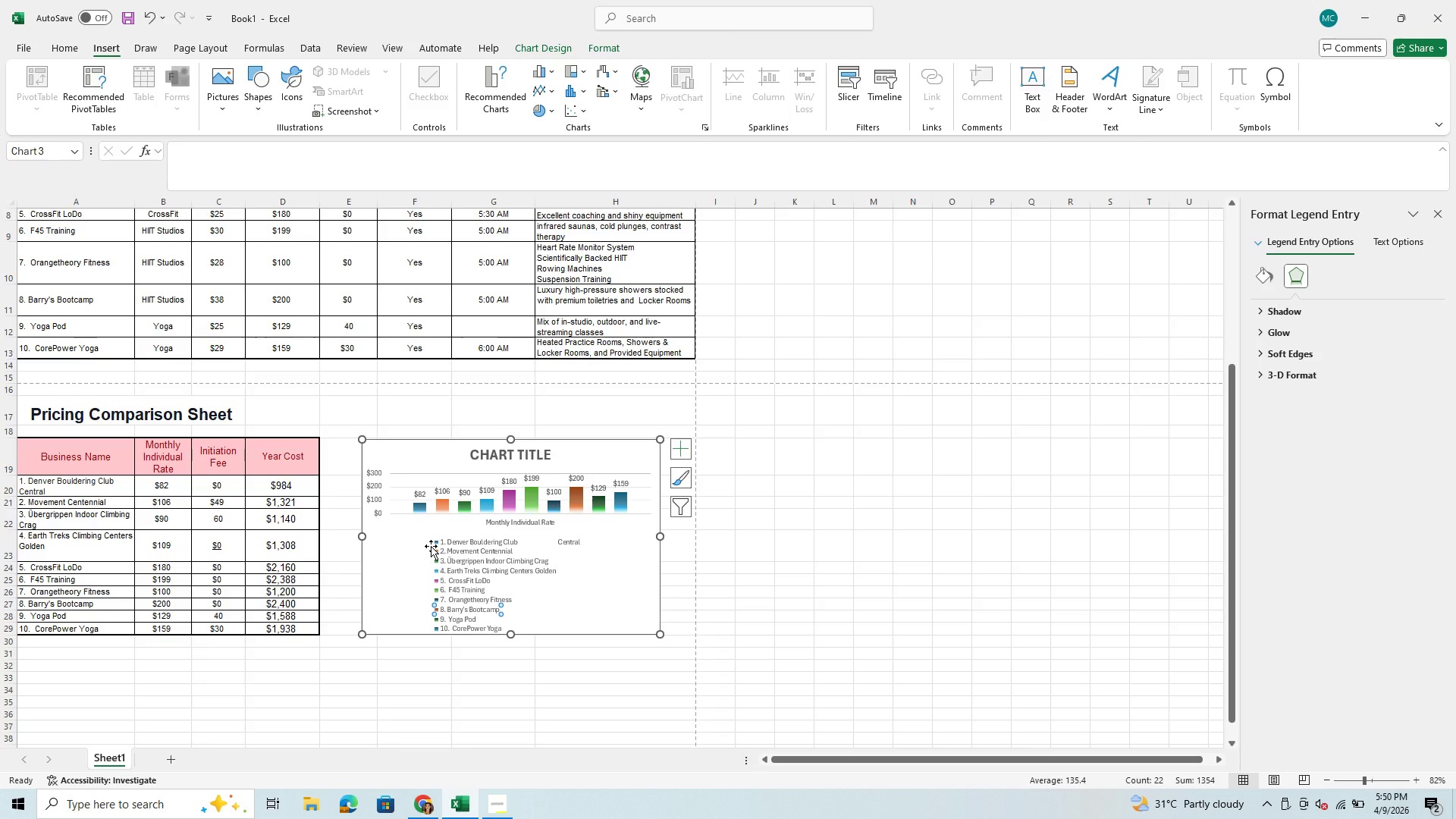 
double_click([431, 546])
 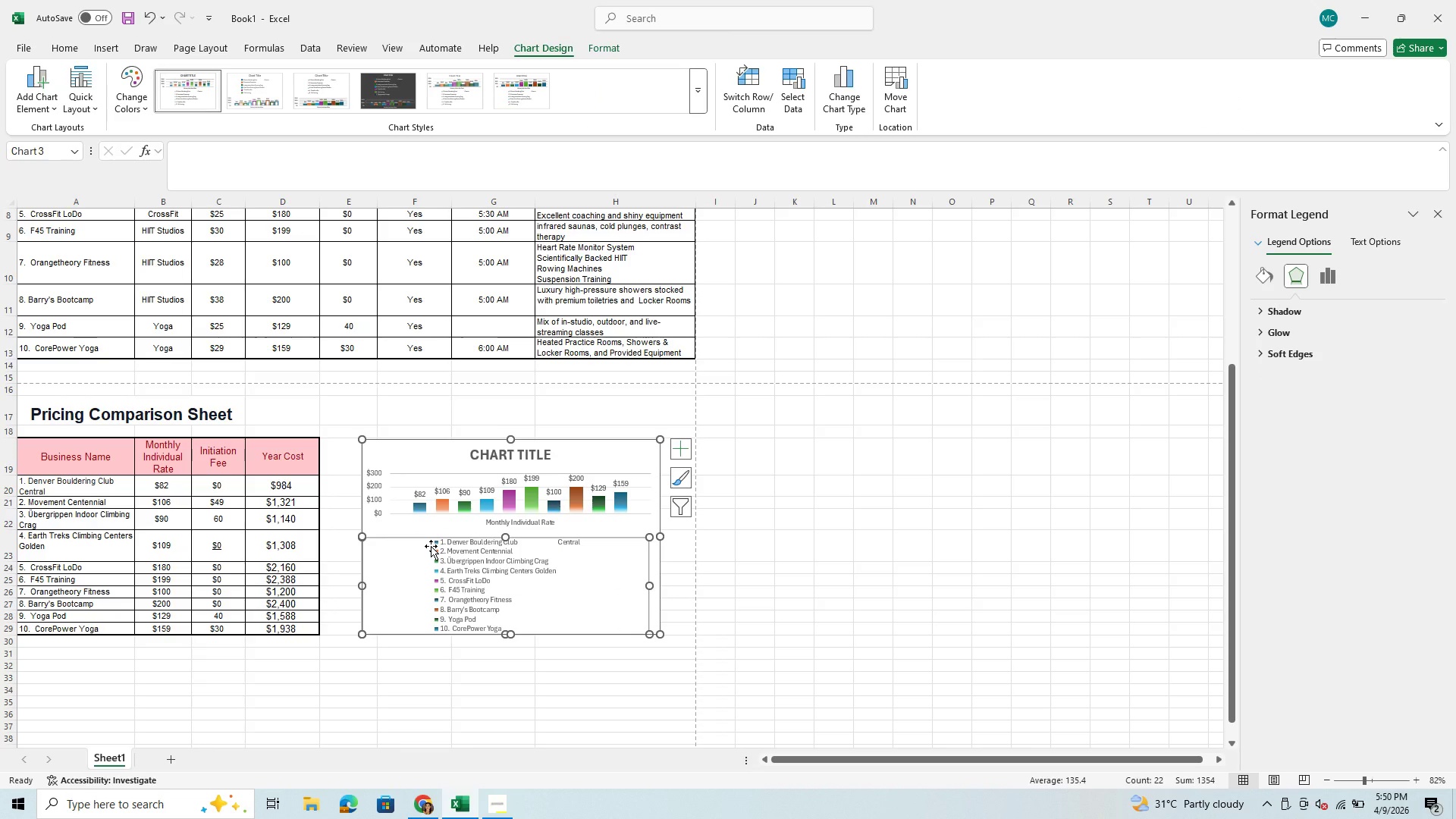 
wait(9.02)
 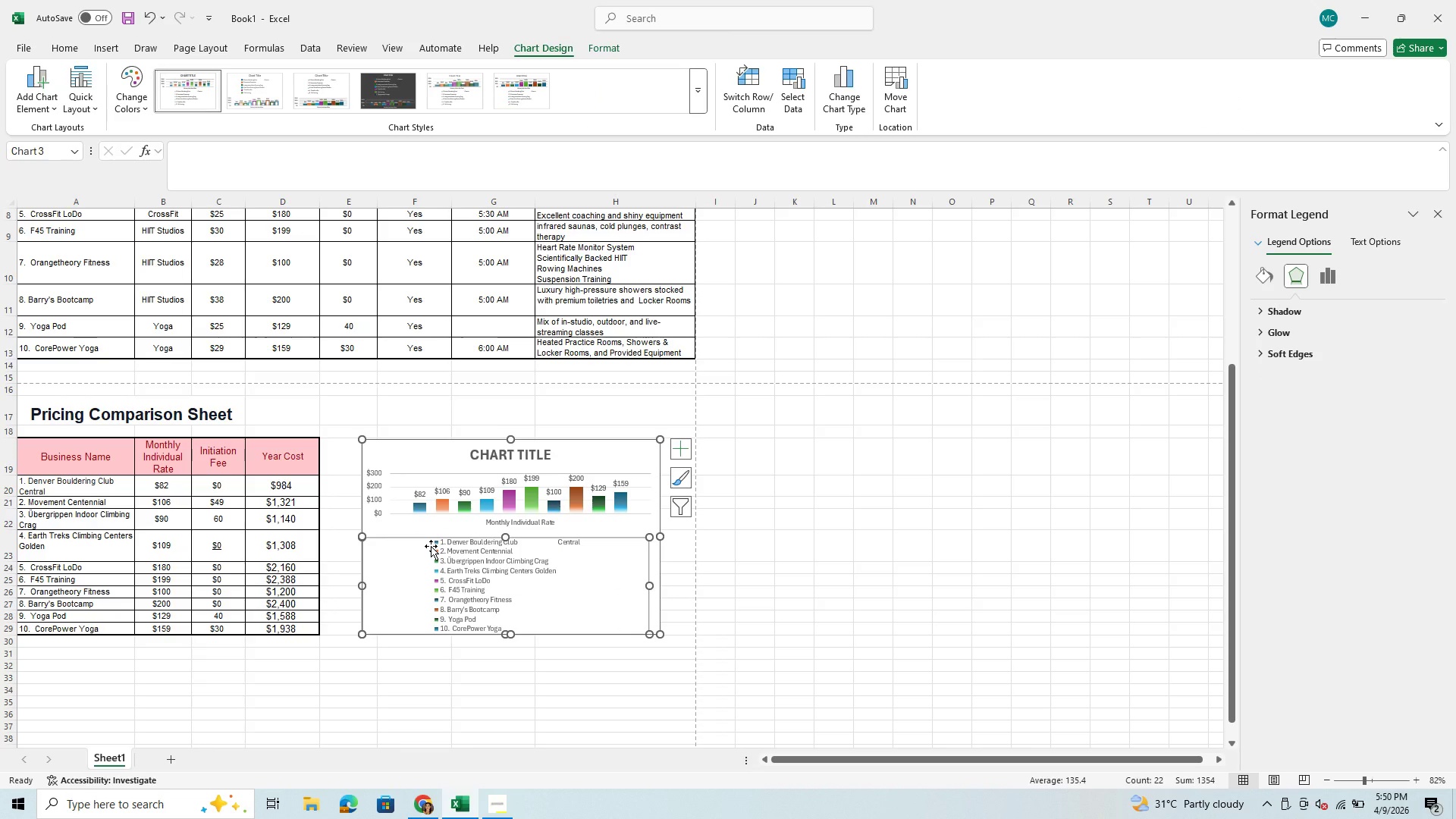 
left_click([548, 85])
 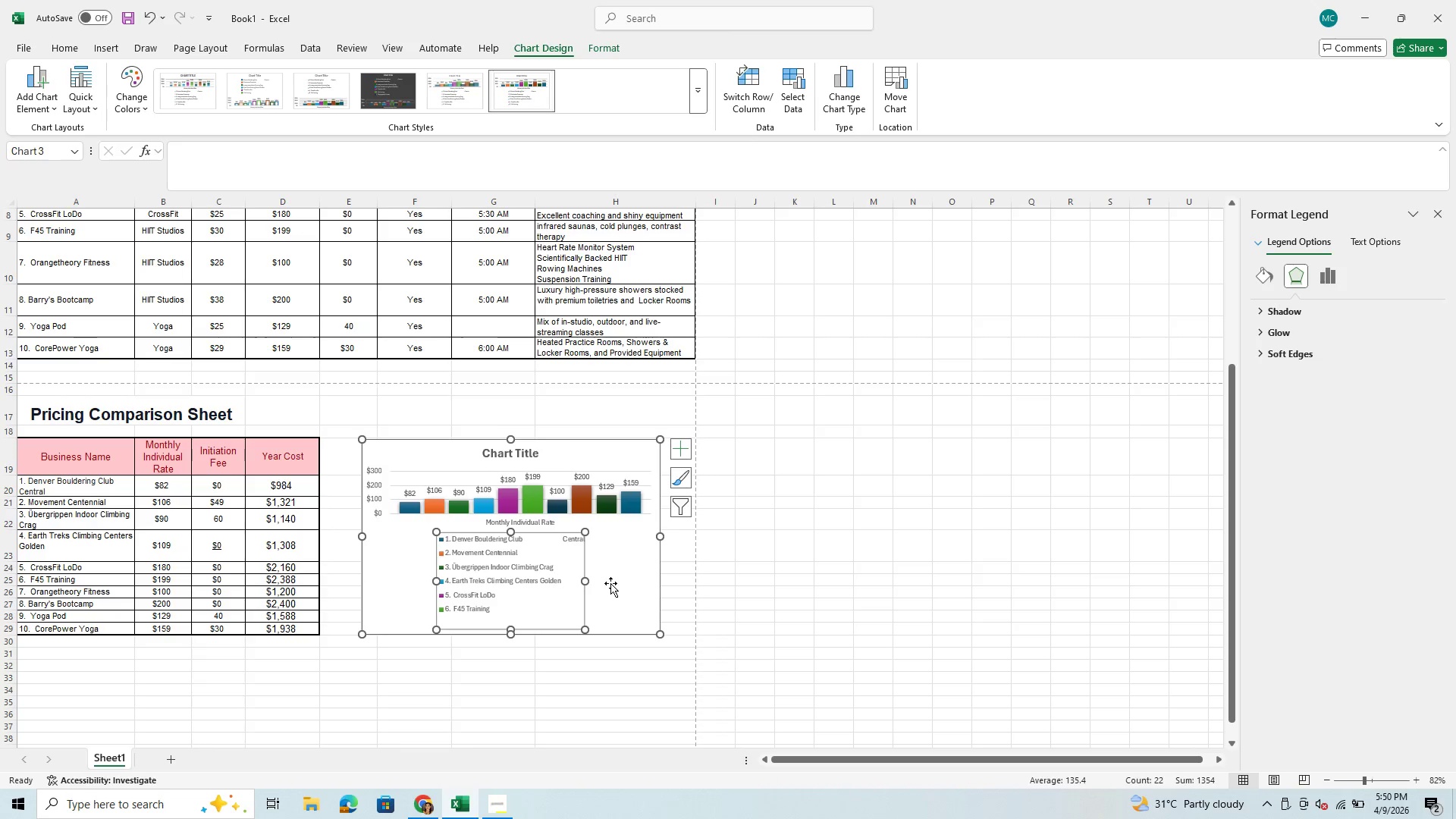 
left_click_drag(start_coordinate=[584, 582], to_coordinate=[842, 577])
 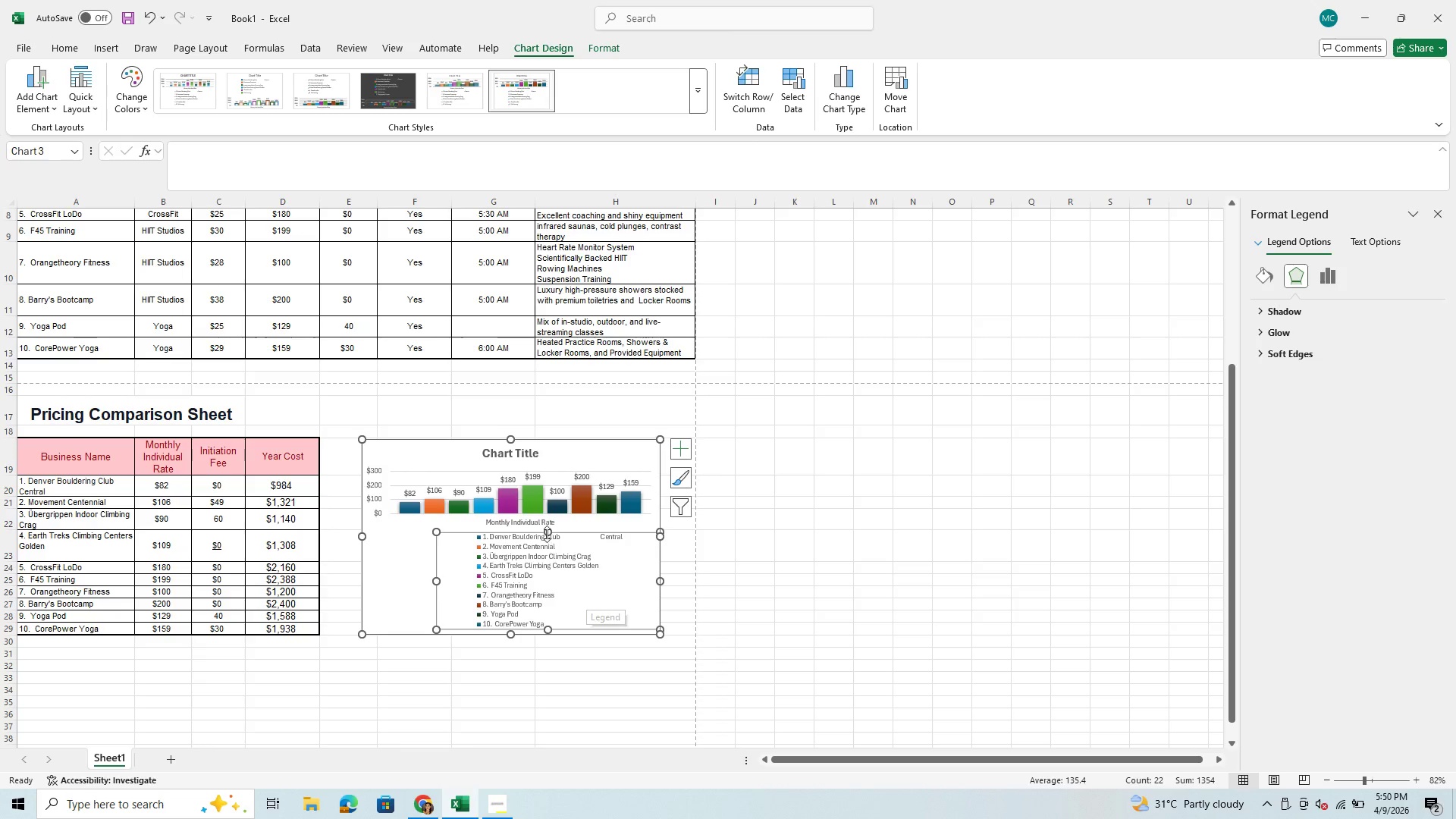 
left_click_drag(start_coordinate=[552, 531], to_coordinate=[542, 573])
 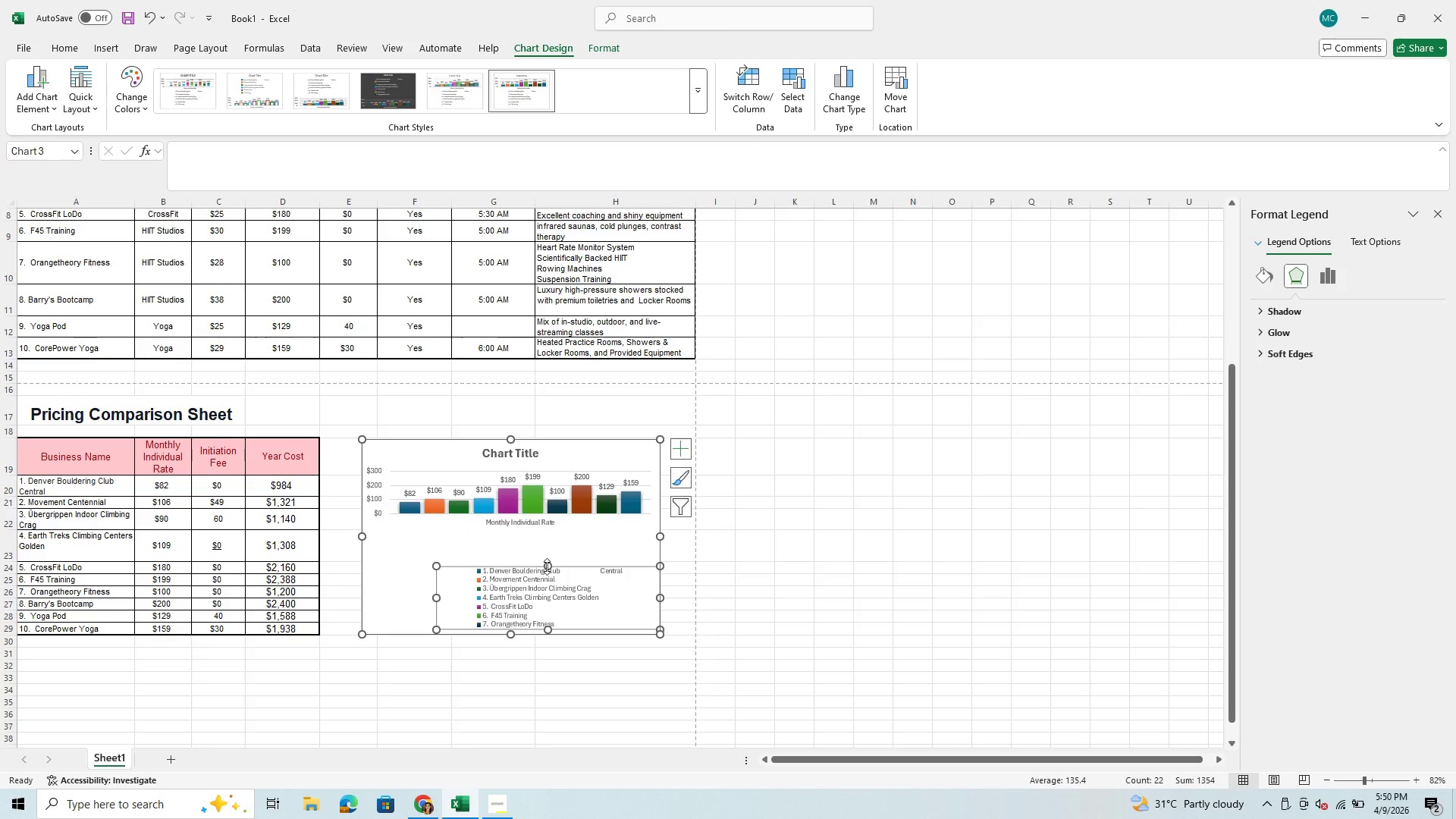 
left_click_drag(start_coordinate=[548, 567], to_coordinate=[548, 587])
 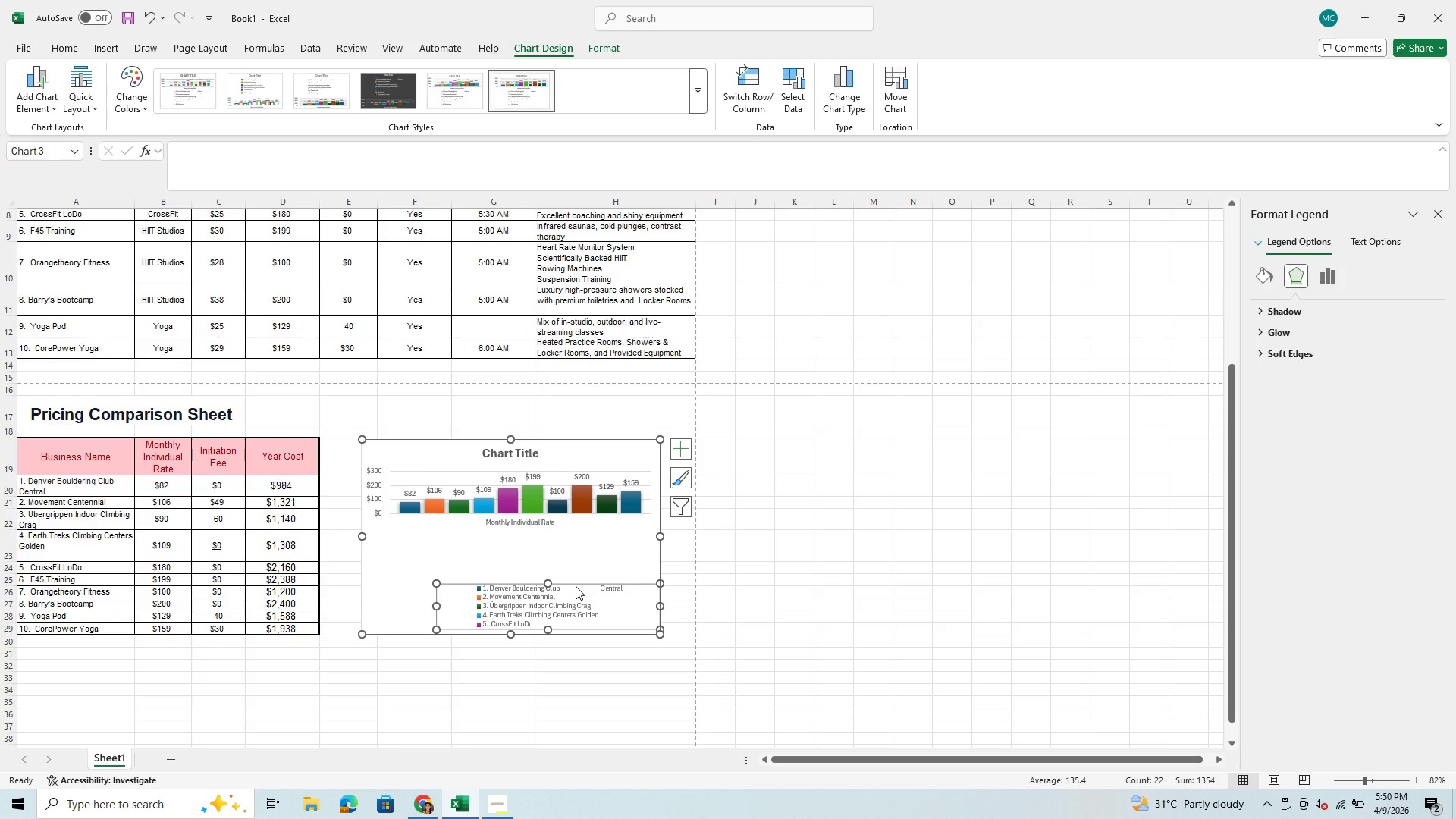 
left_click_drag(start_coordinate=[576, 586], to_coordinate=[545, 571])
 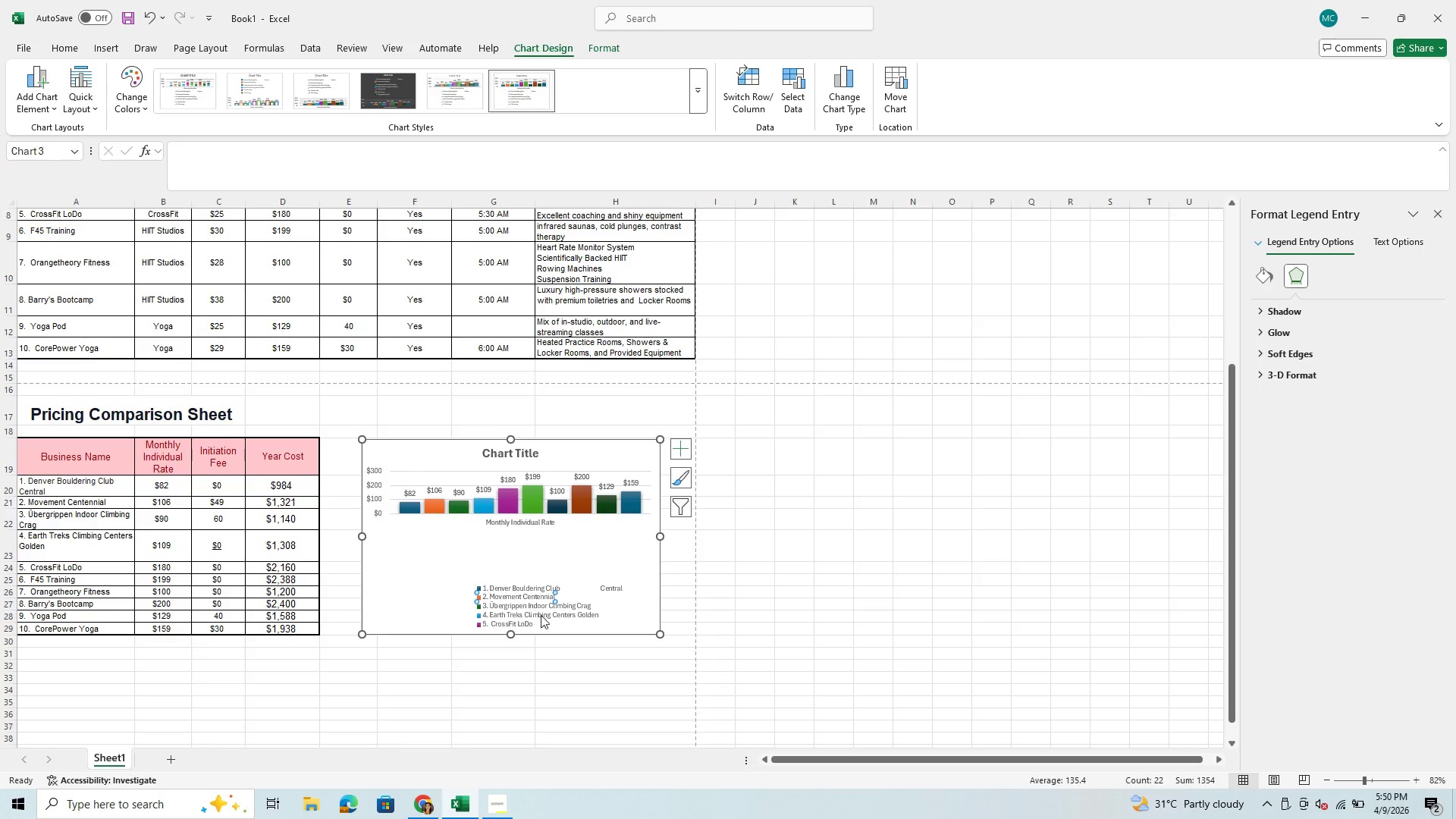 
left_click([549, 621])
 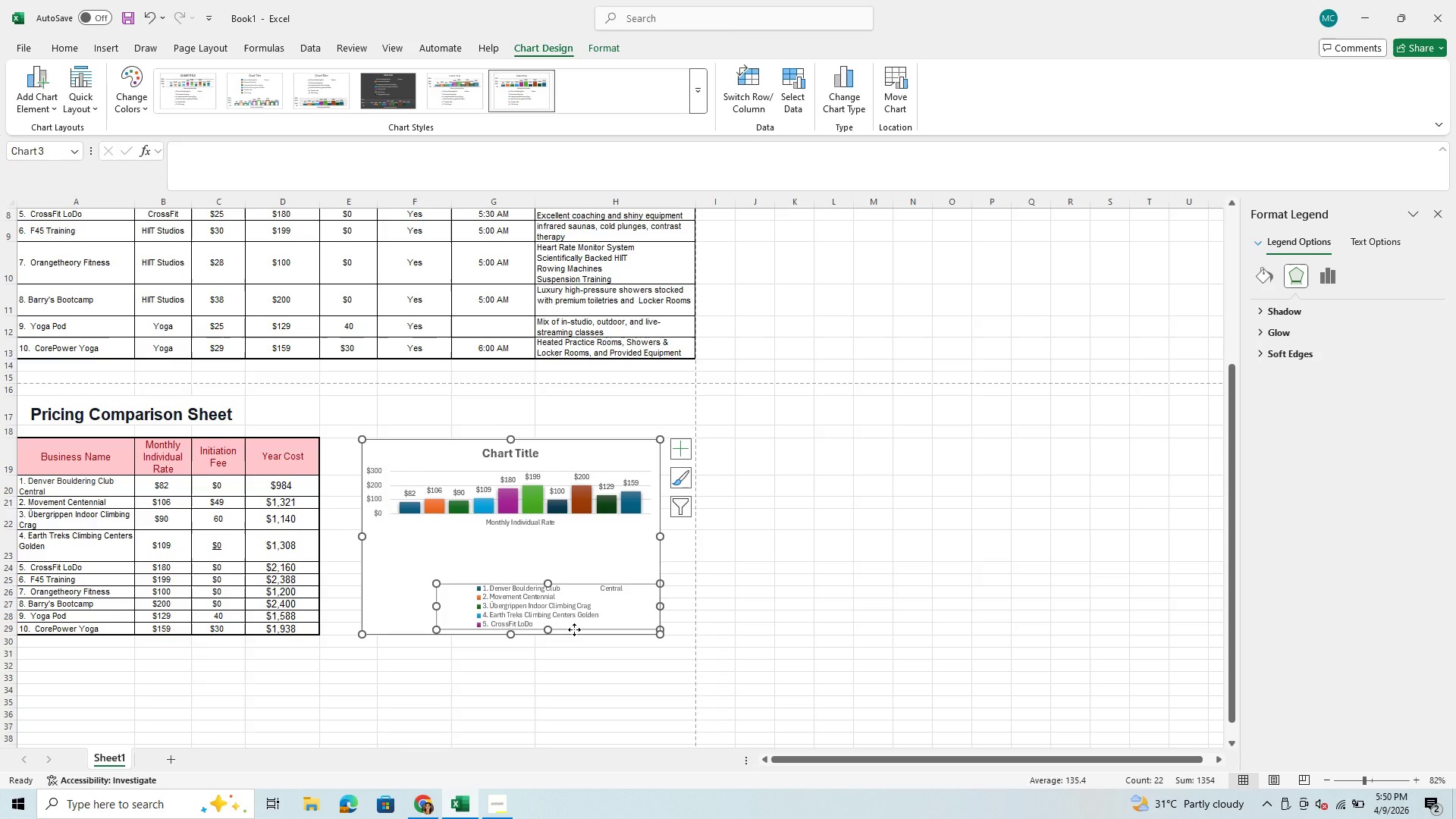 
left_click_drag(start_coordinate=[574, 629], to_coordinate=[494, 584])
 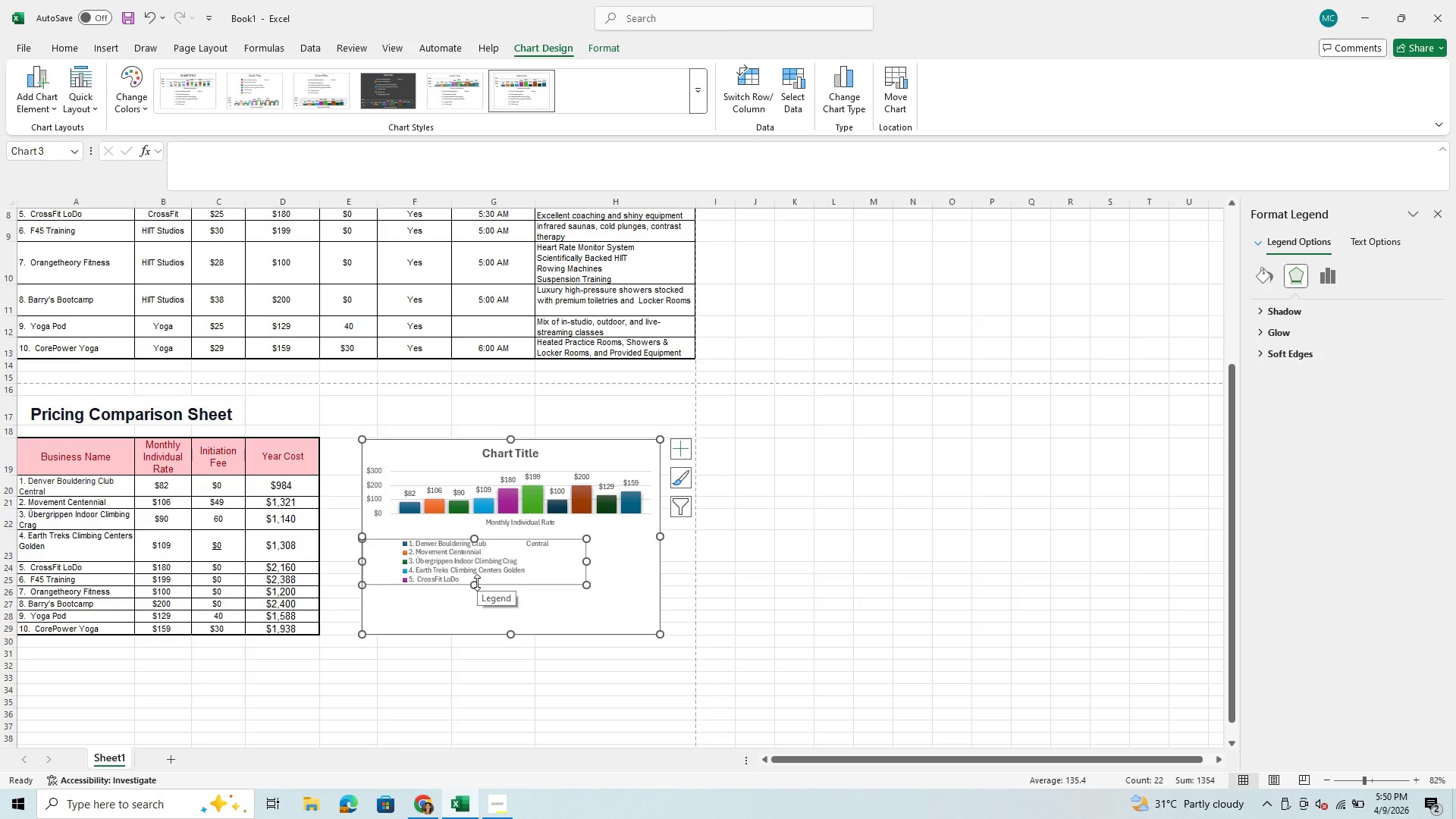 
left_click_drag(start_coordinate=[477, 582], to_coordinate=[474, 617])
 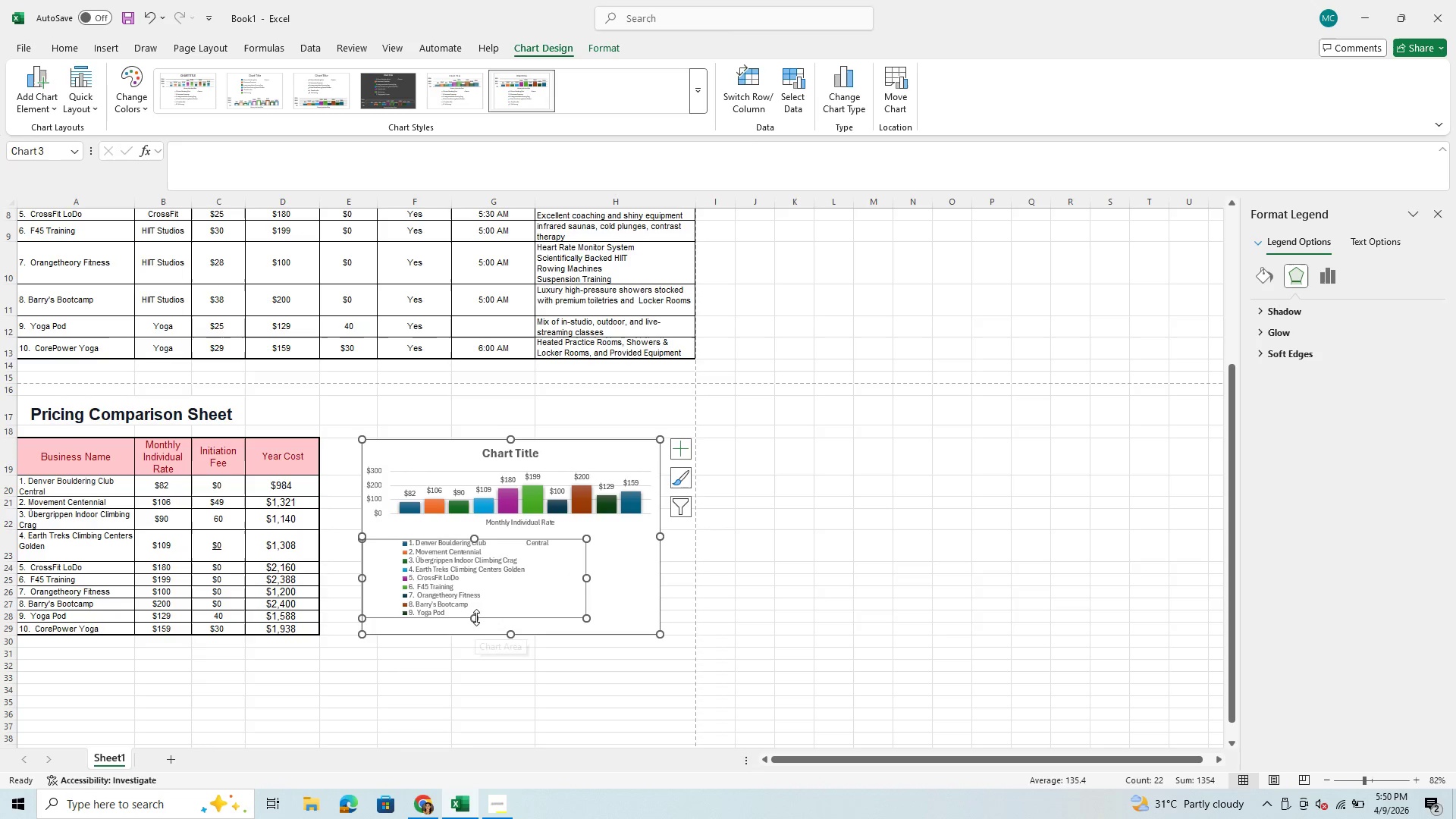 
left_click_drag(start_coordinate=[474, 620], to_coordinate=[472, 632])
 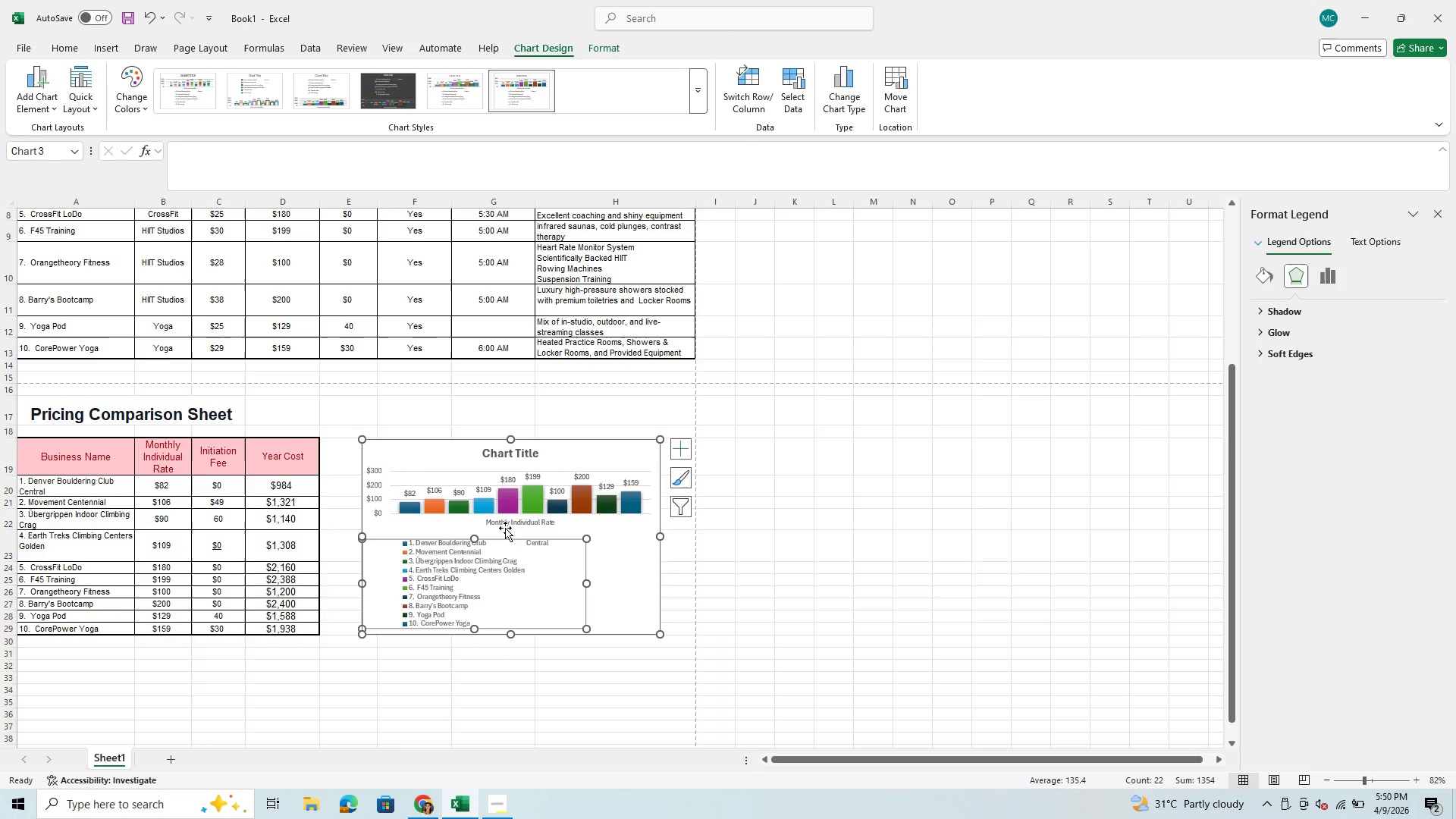 
left_click([509, 494])
 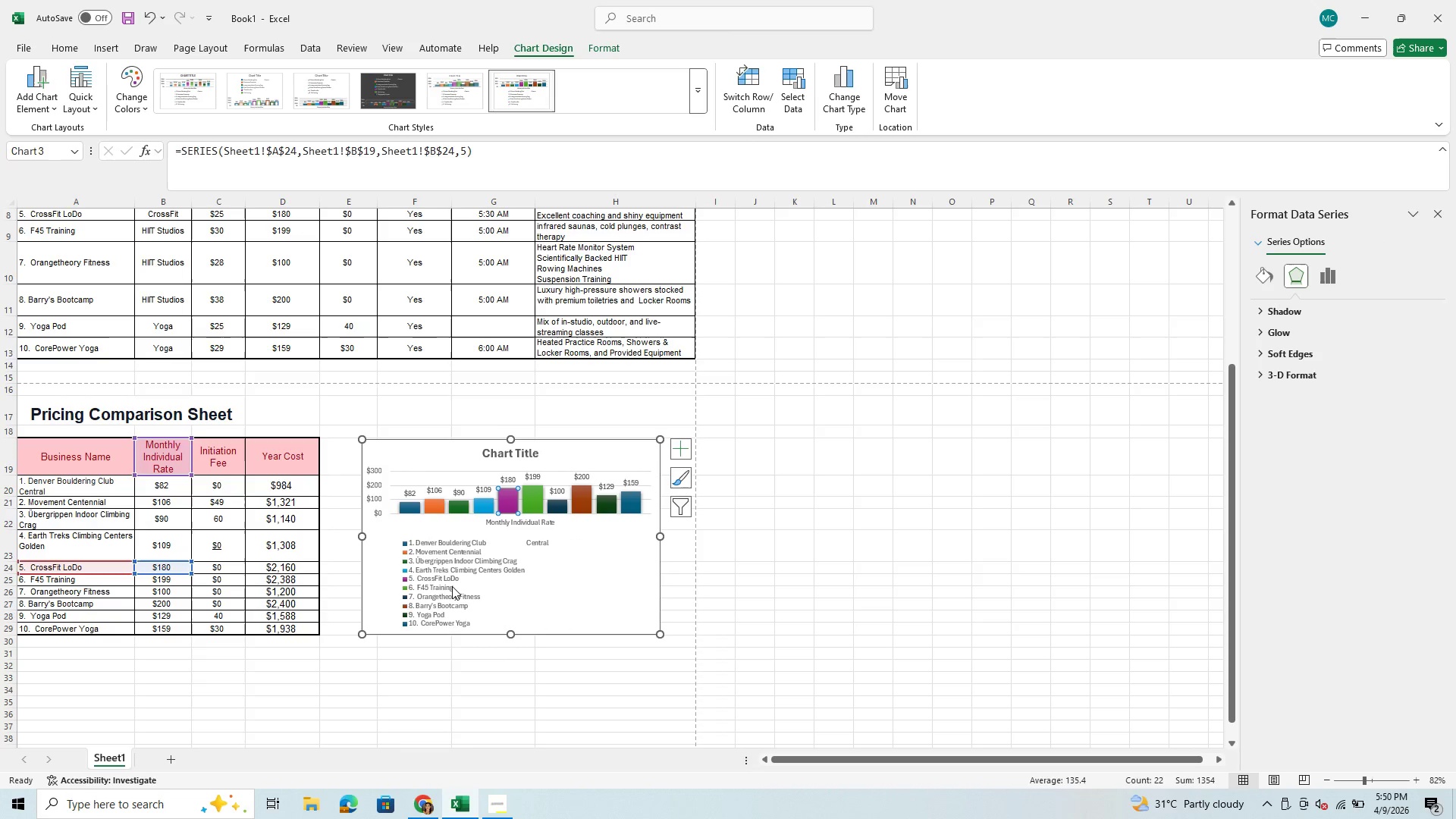 
left_click([449, 588])
 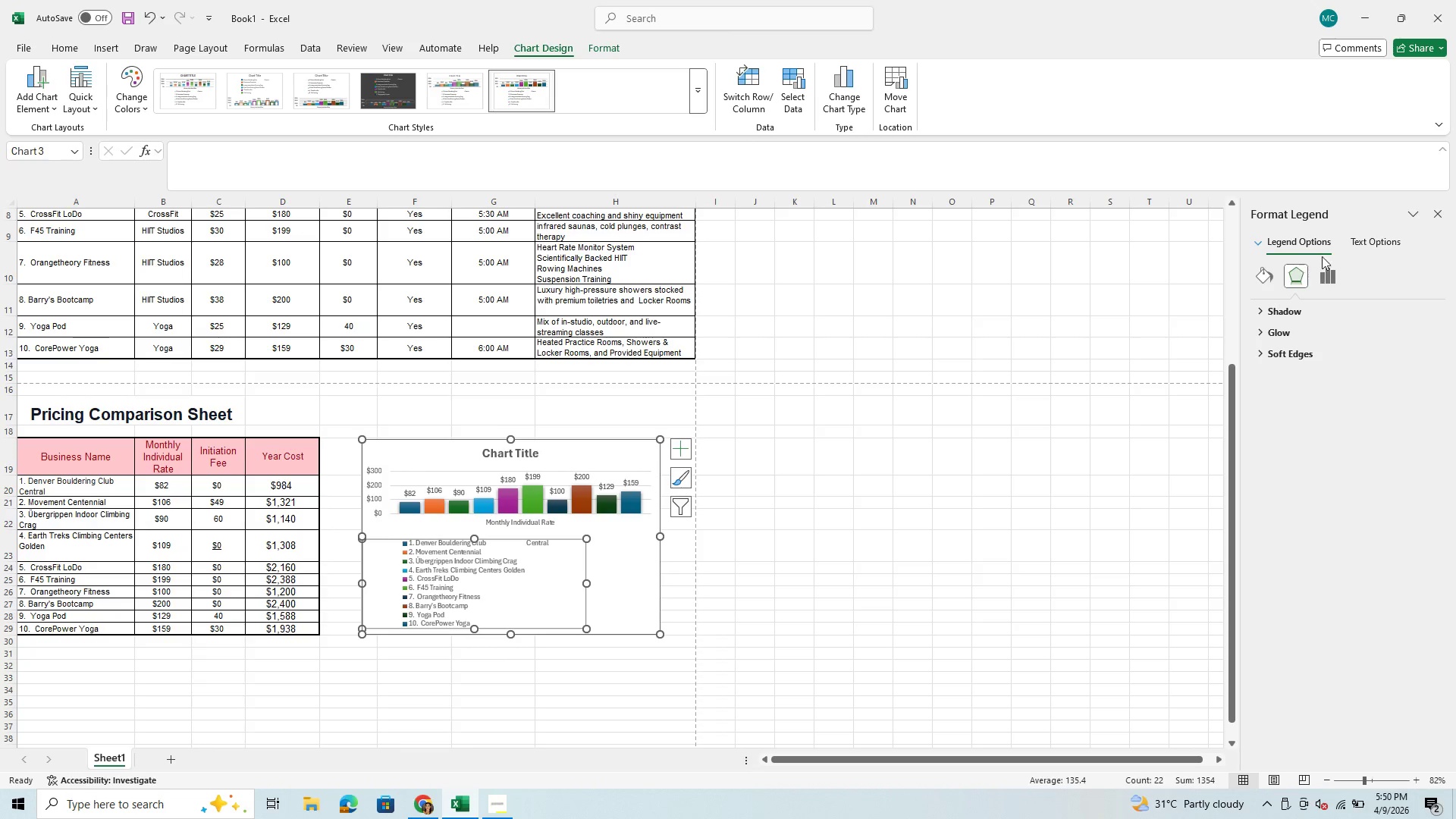 
left_click([1358, 239])
 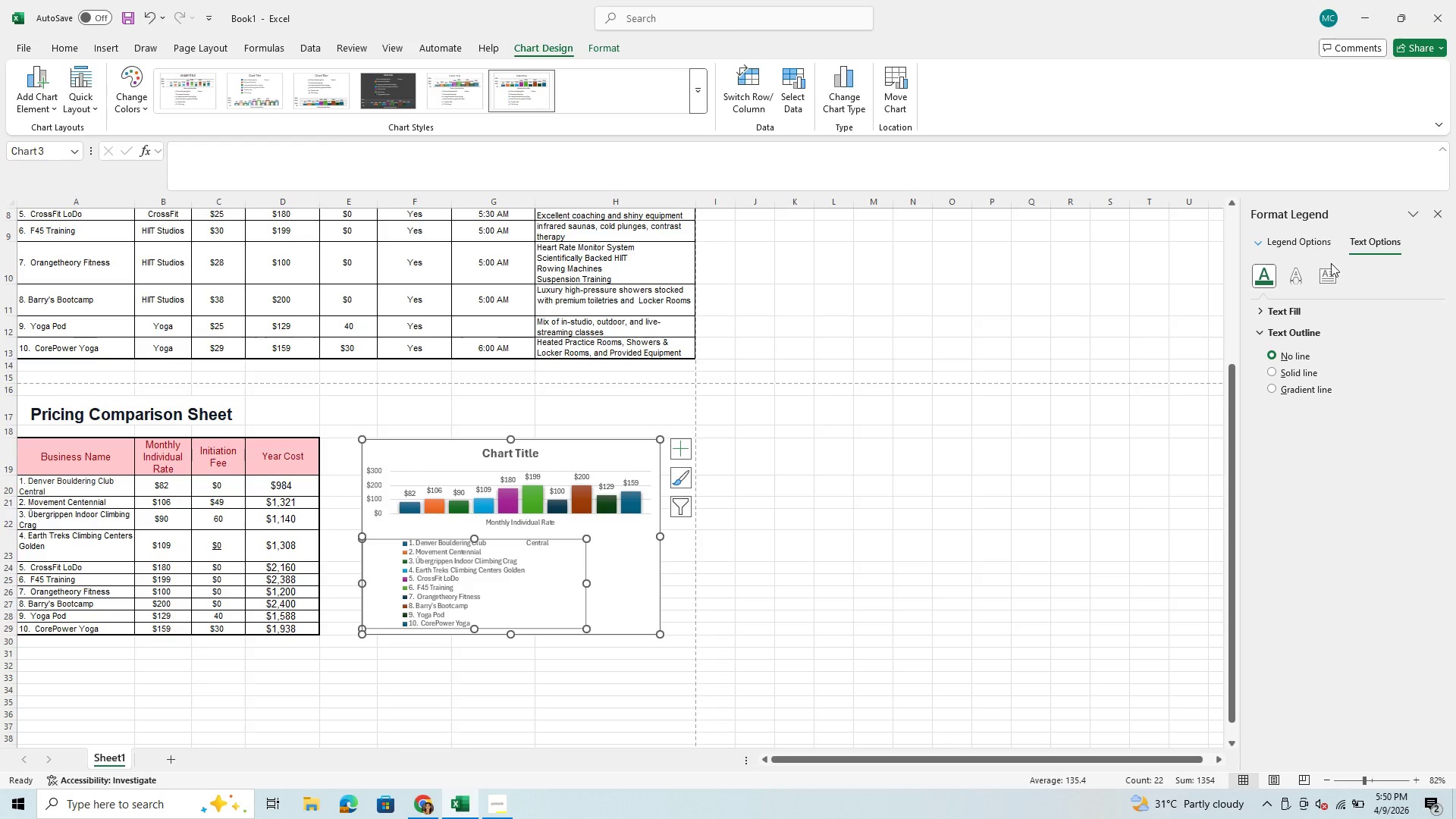 
left_click([1326, 271])
 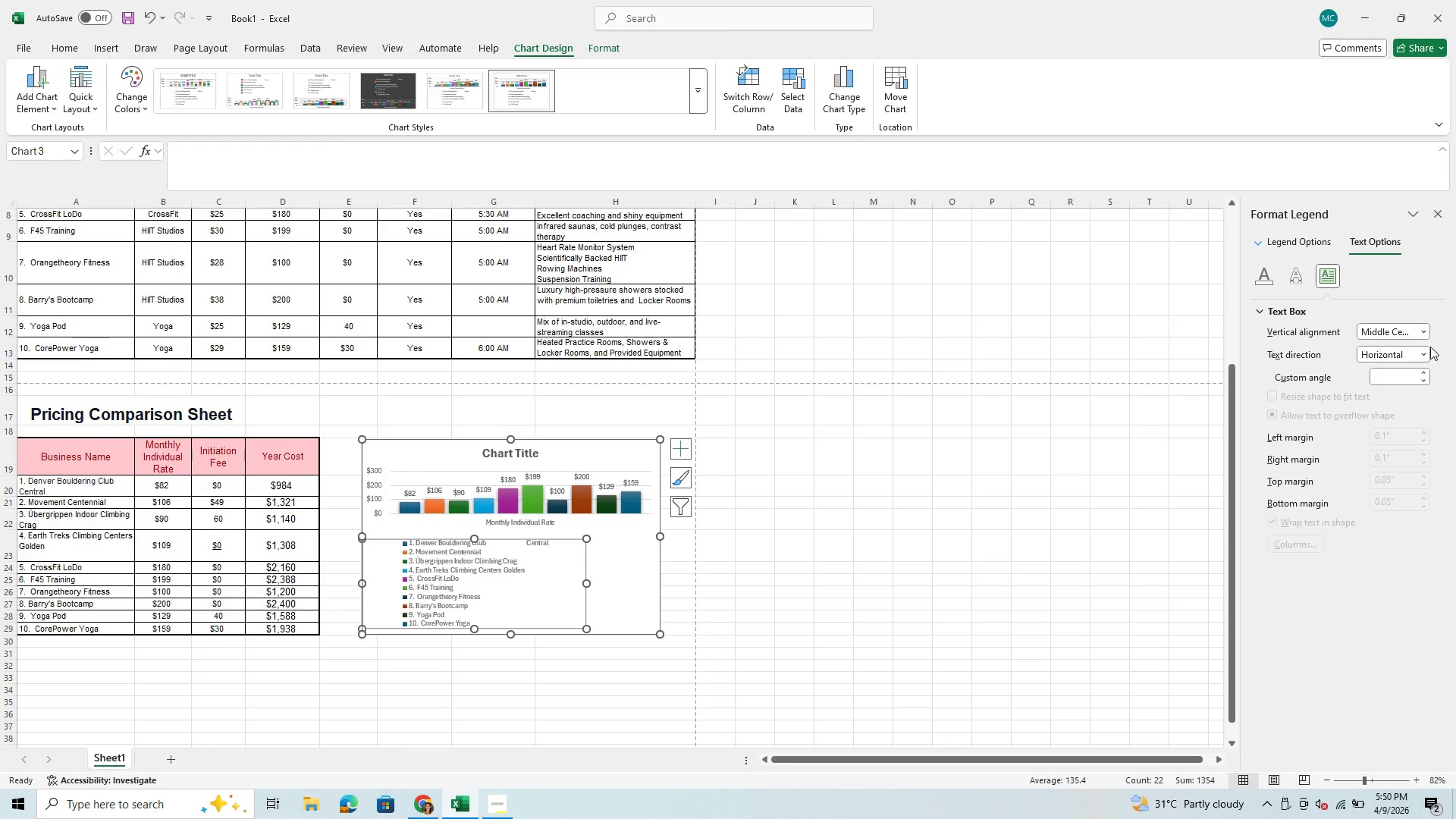 
left_click([1420, 355])
 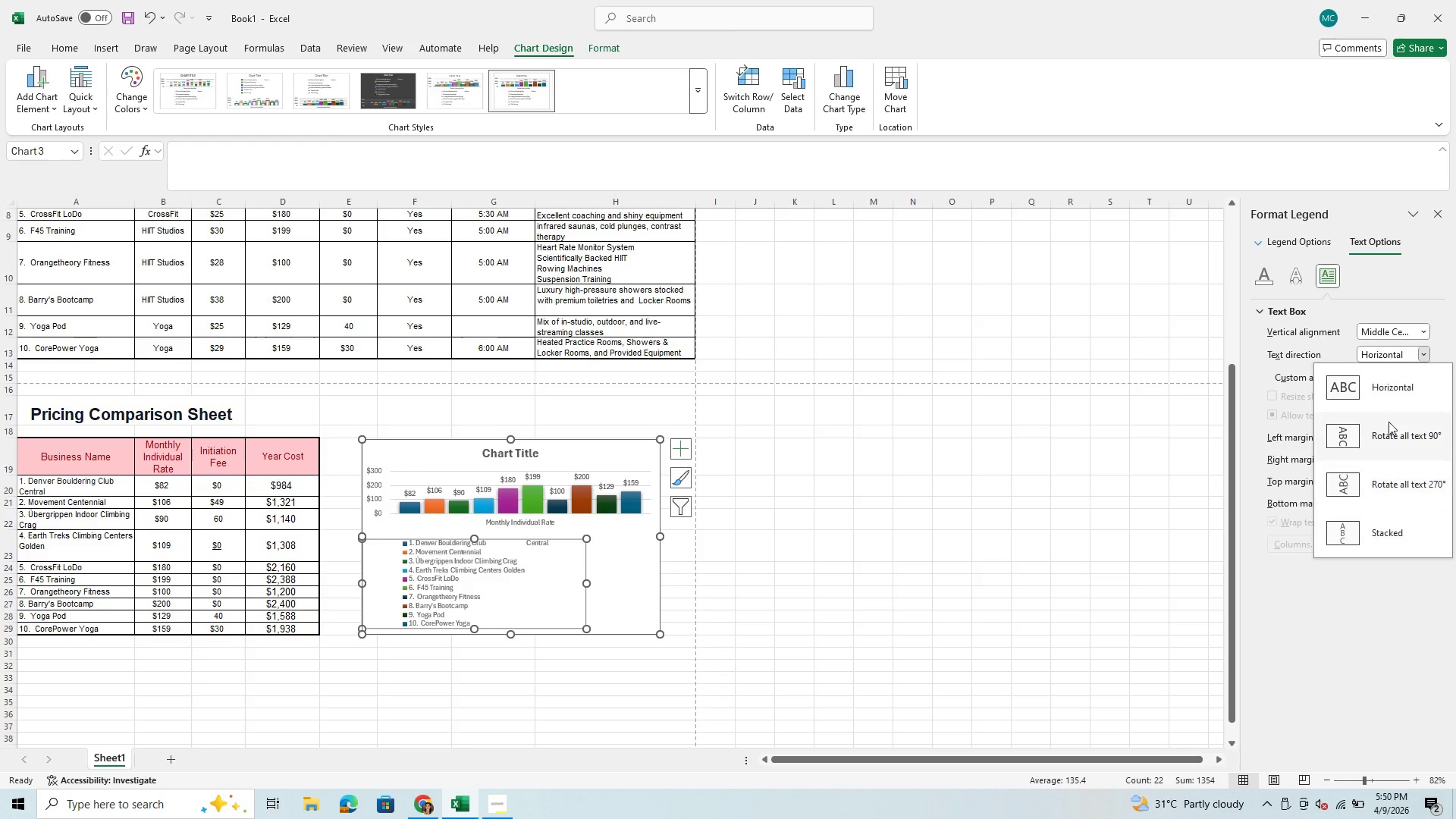 
left_click([1428, 331])
 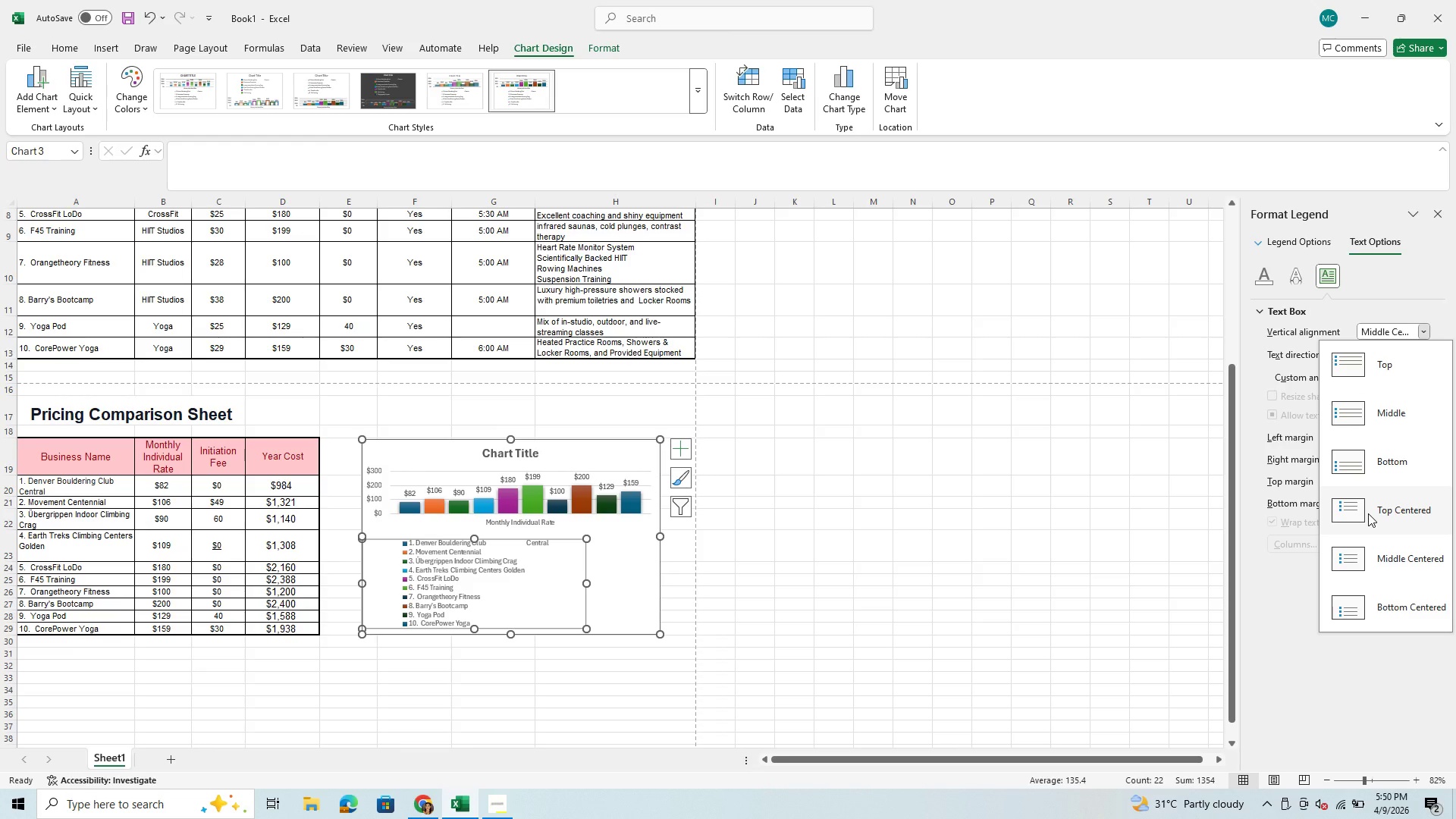 
left_click([1368, 513])
 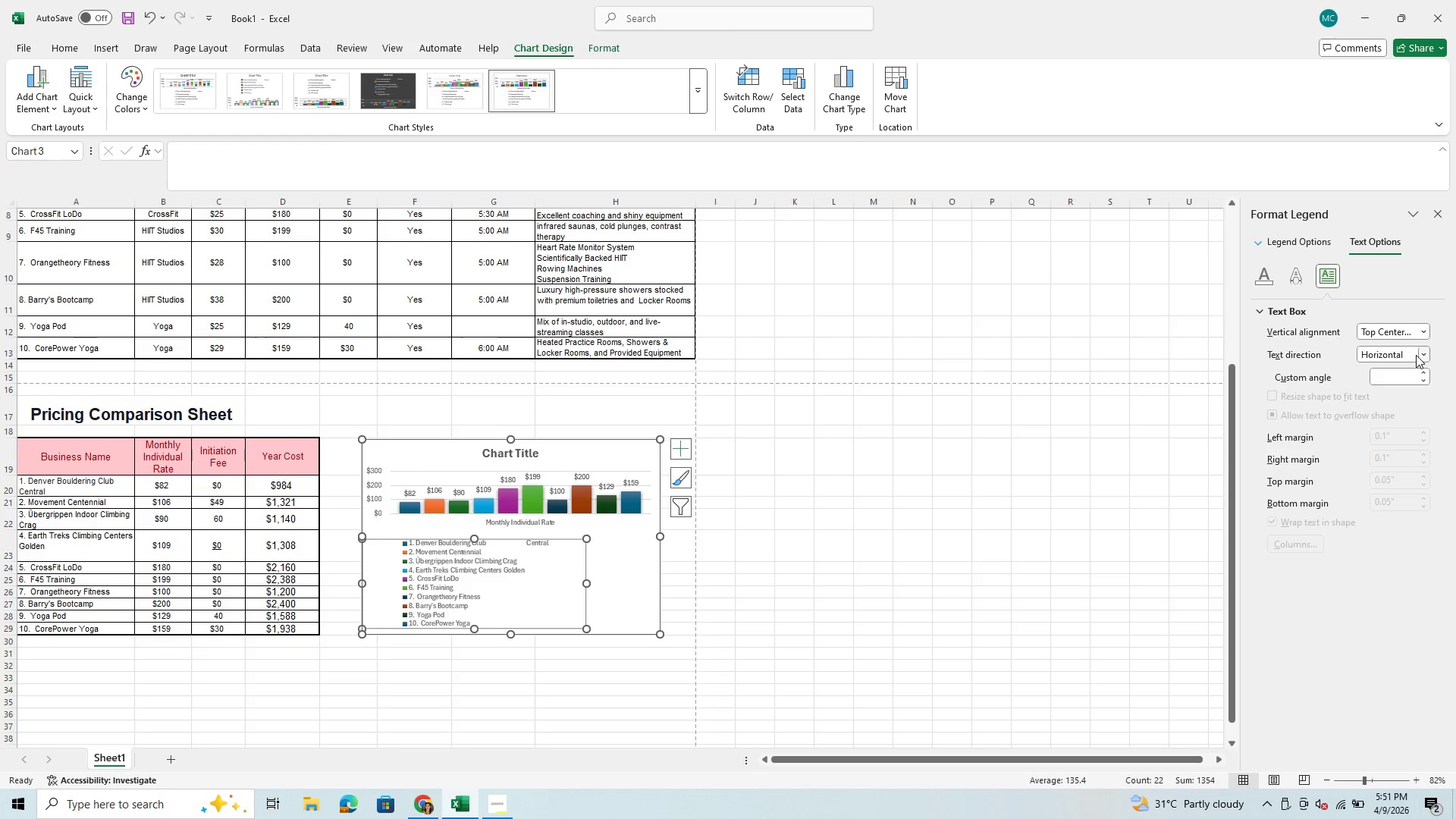 
left_click([1422, 353])
 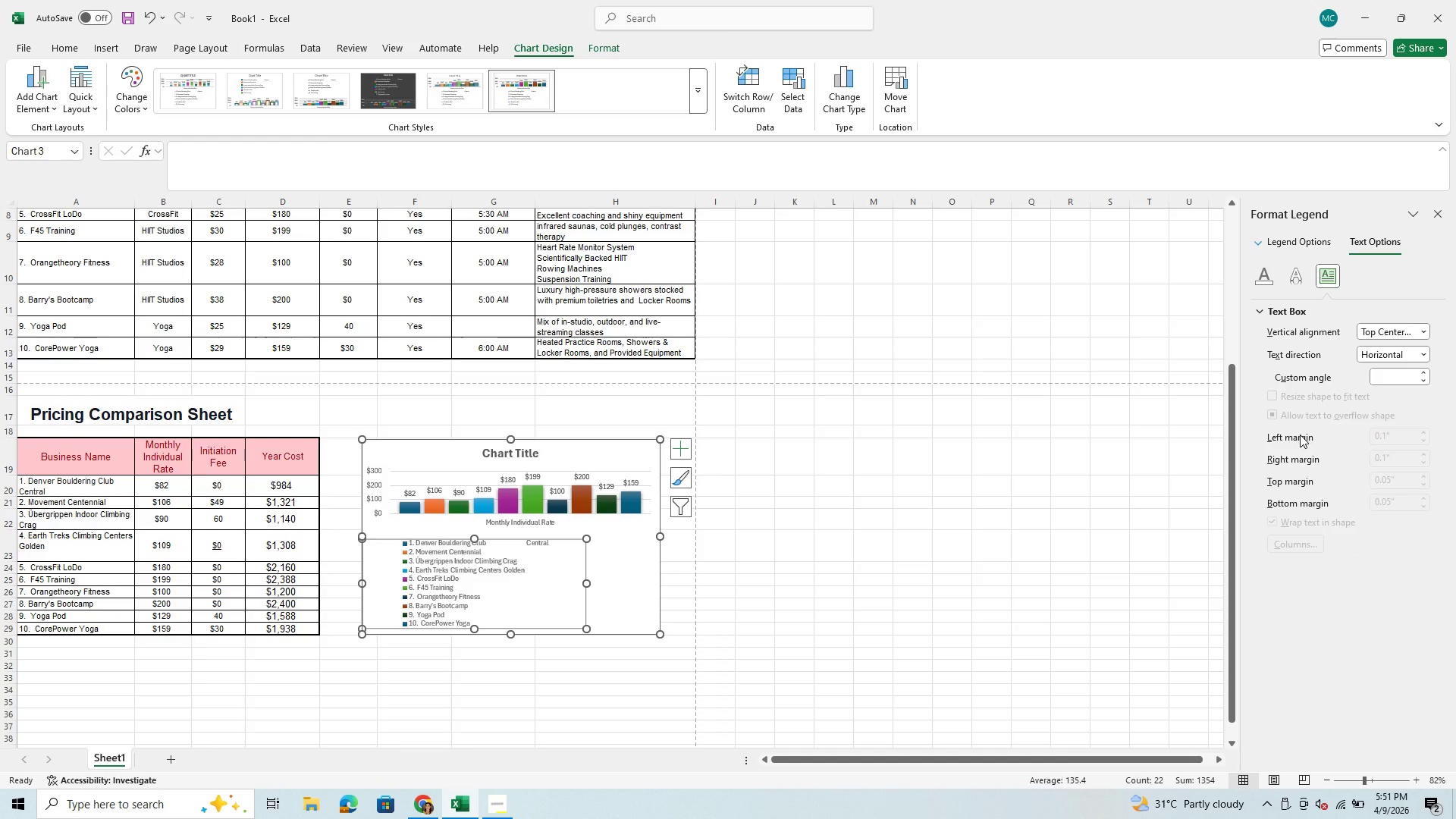 
left_click([1307, 500])
 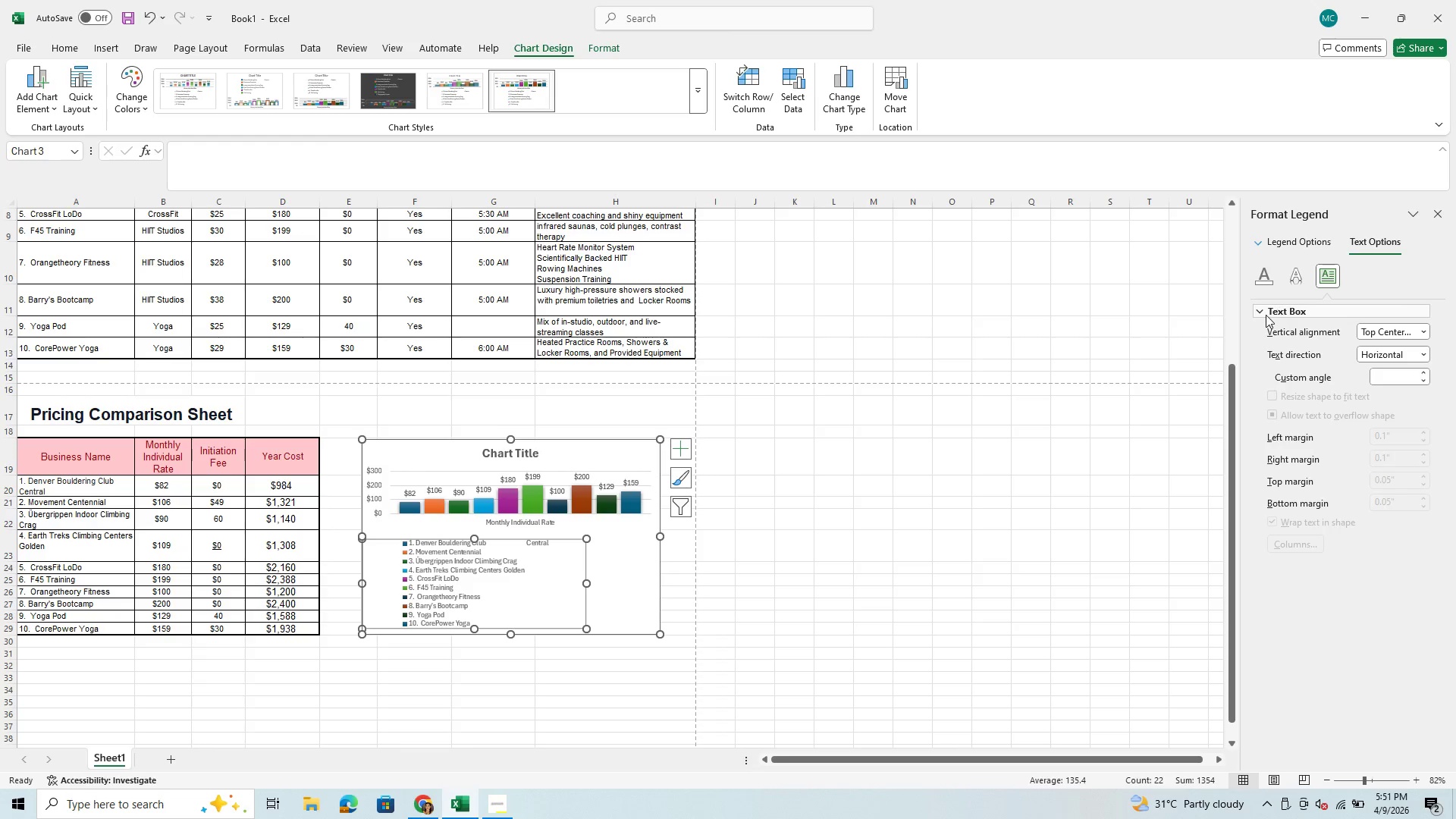 
left_click([1266, 315])
 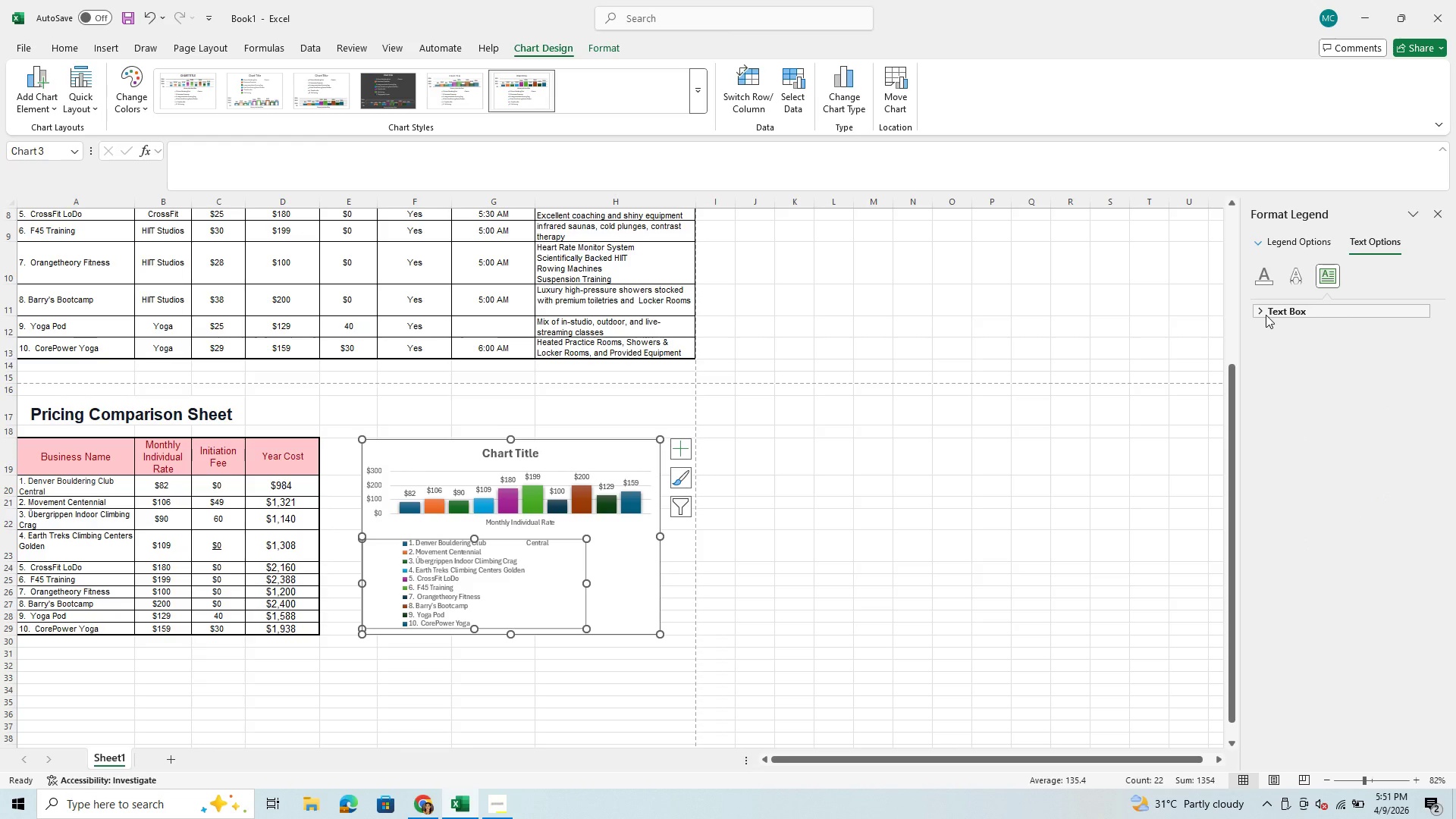 
left_click([1266, 315])
 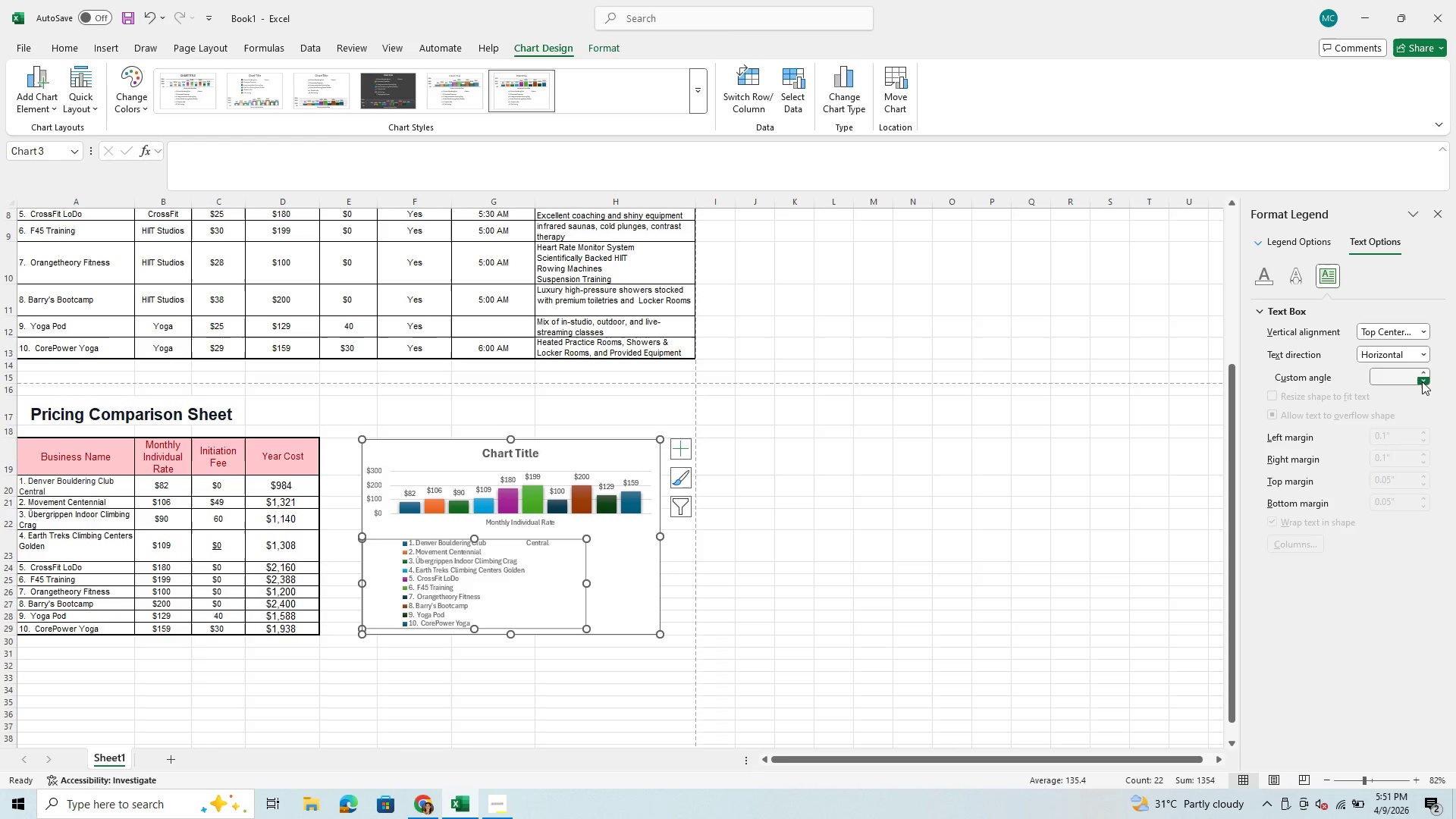 
left_click([1425, 376])
 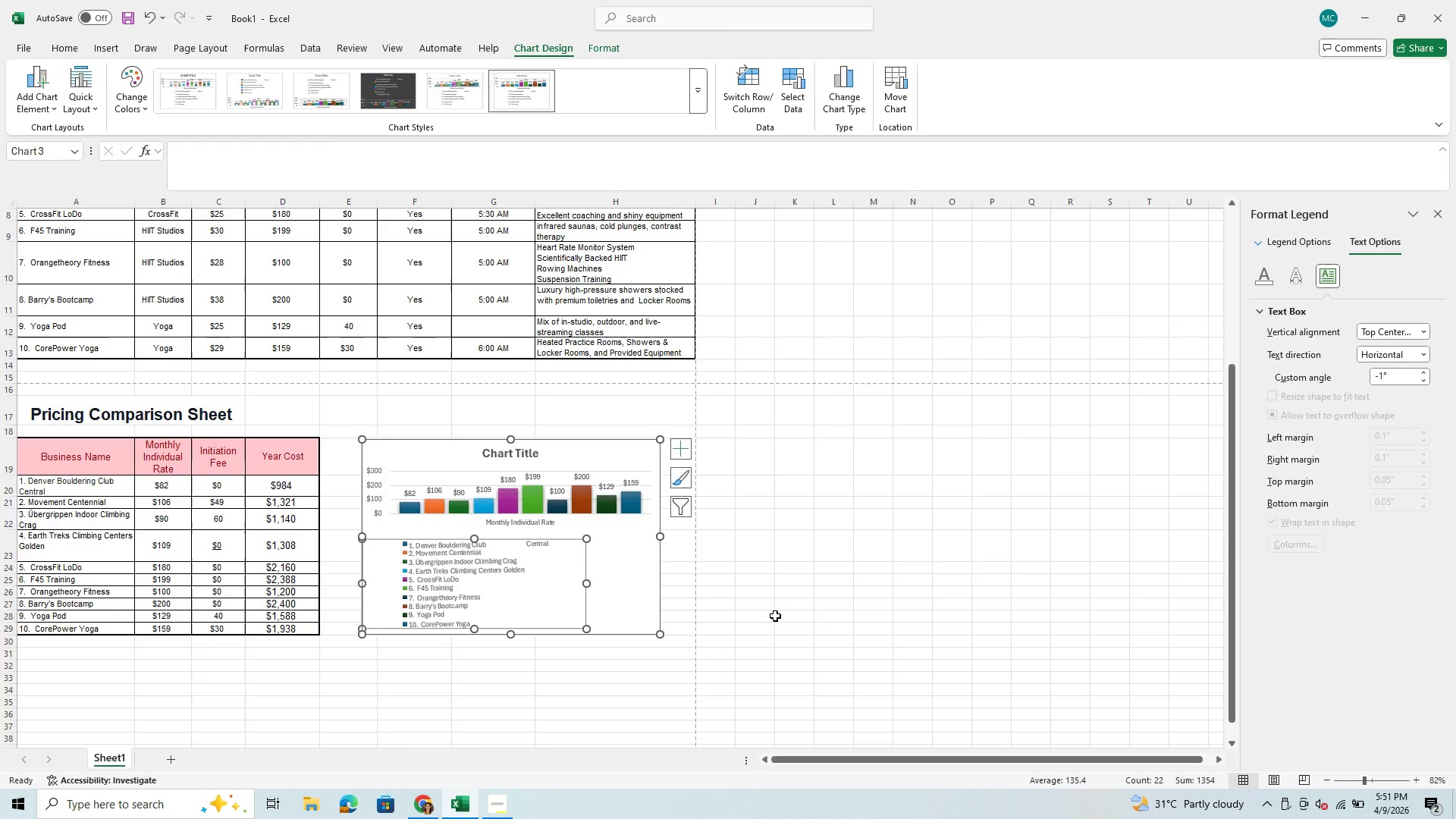 
left_click([775, 612])
 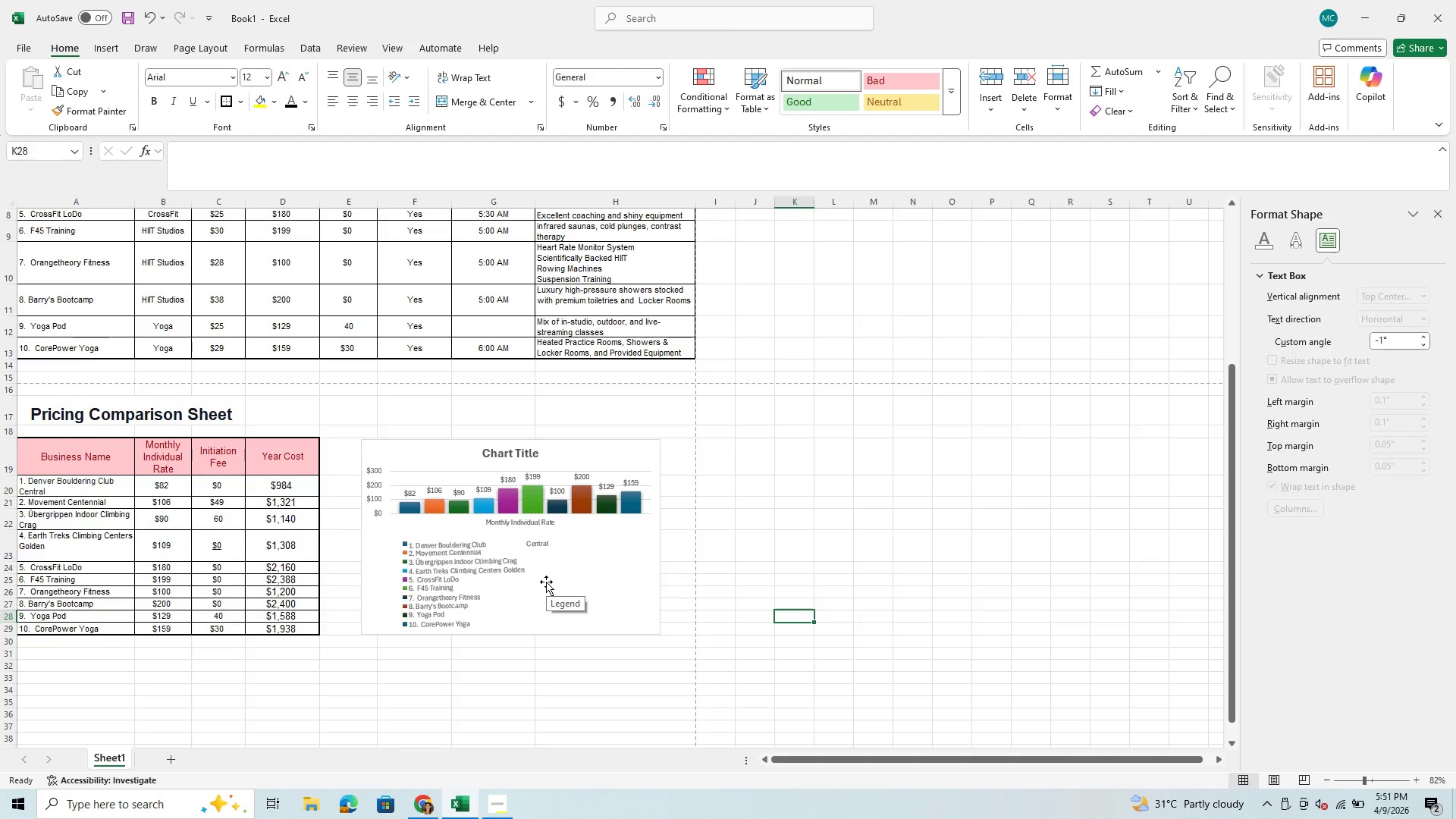 
left_click([546, 582])
 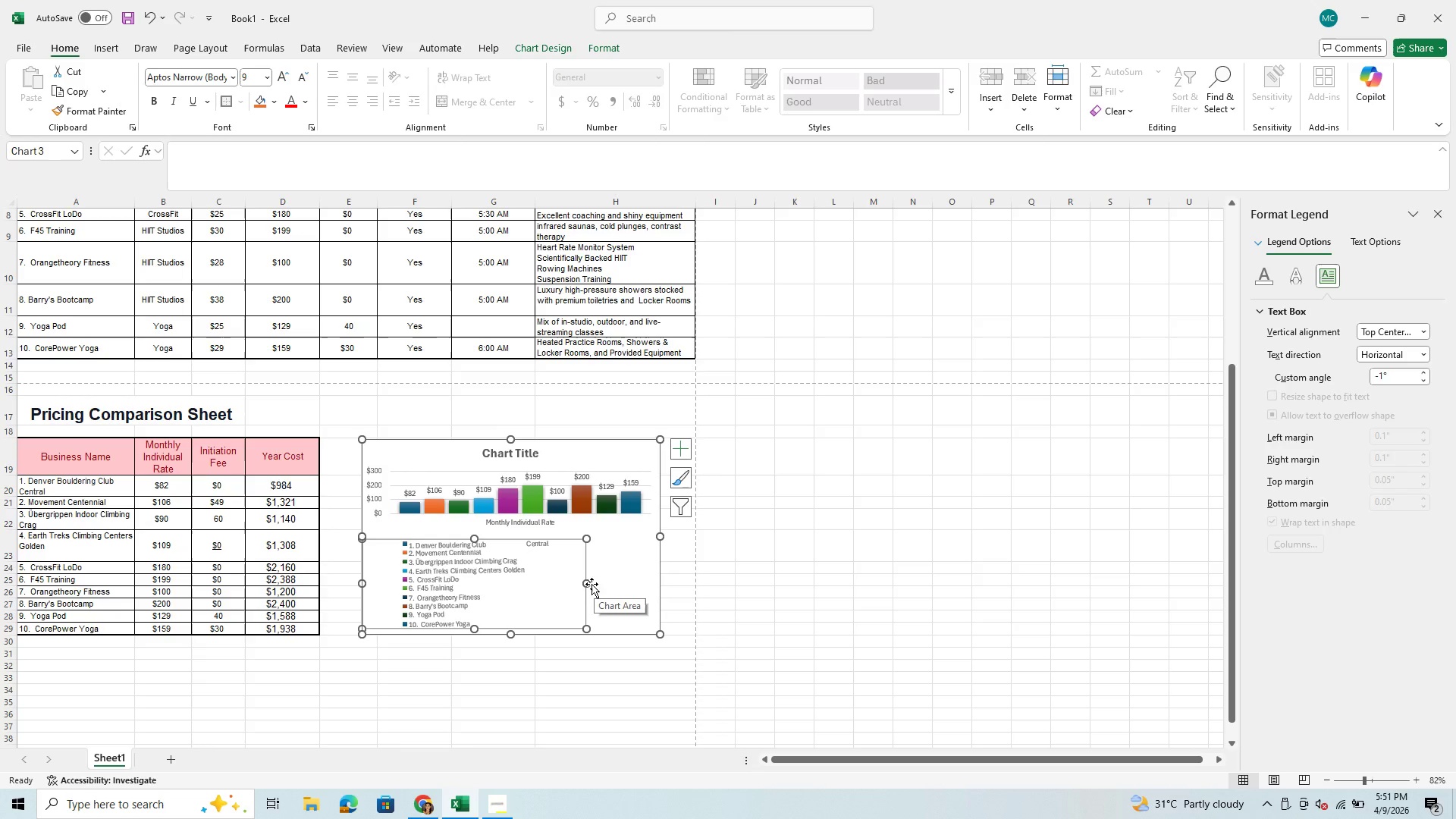 
left_click_drag(start_coordinate=[588, 584], to_coordinate=[732, 590])
 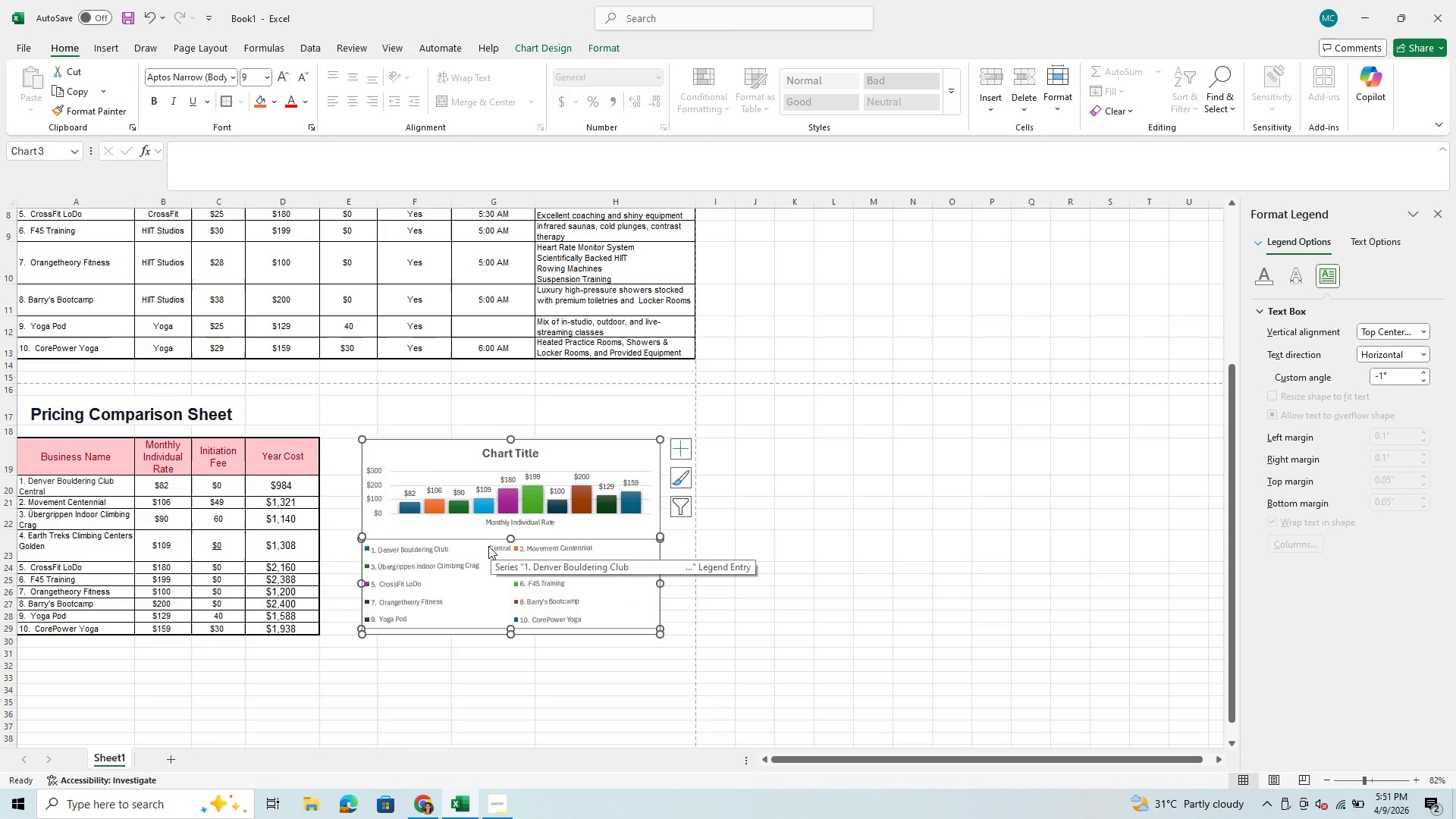 
wait(6.5)
 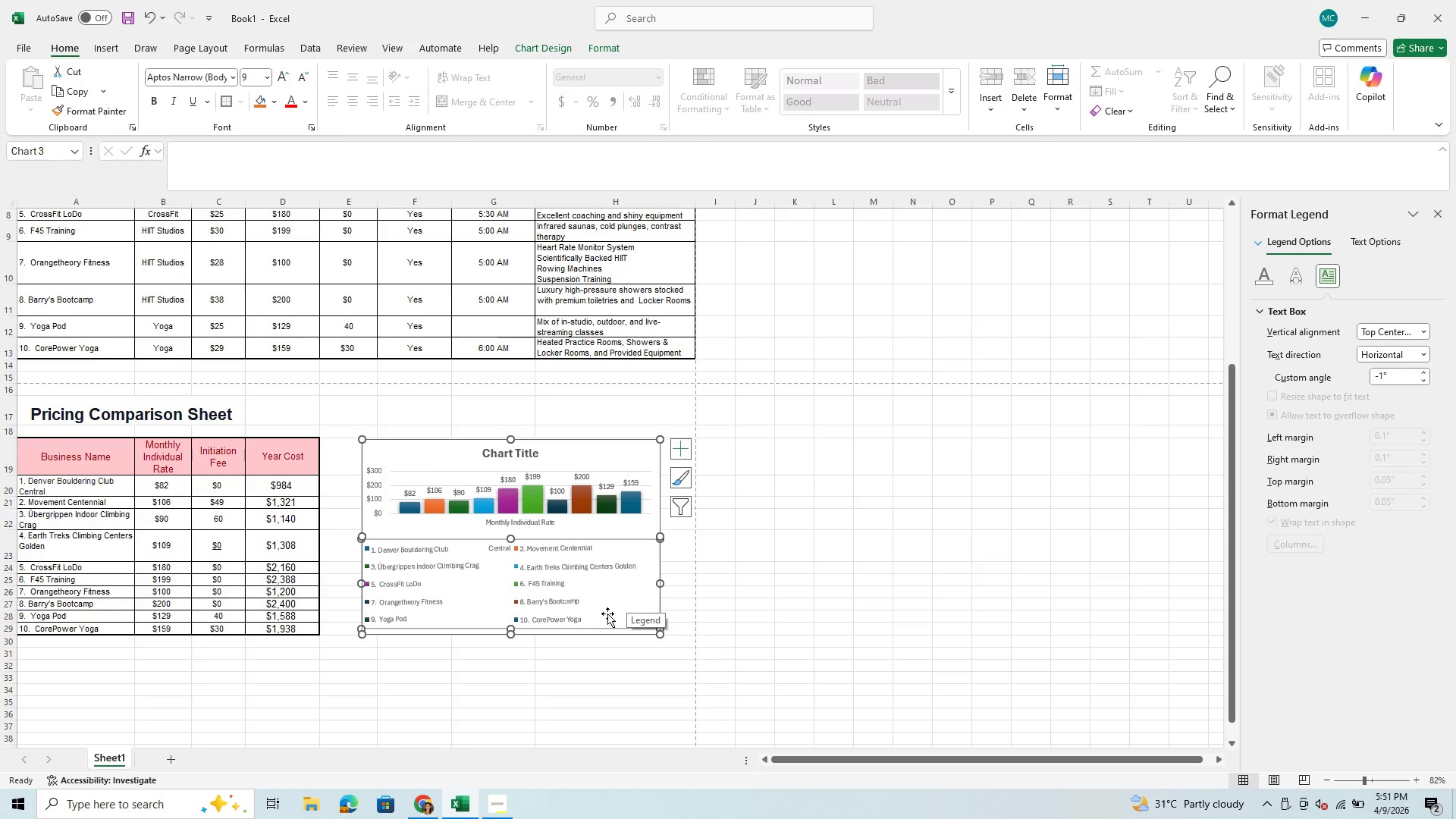 
left_click_drag(start_coordinate=[512, 535], to_coordinate=[506, 571])
 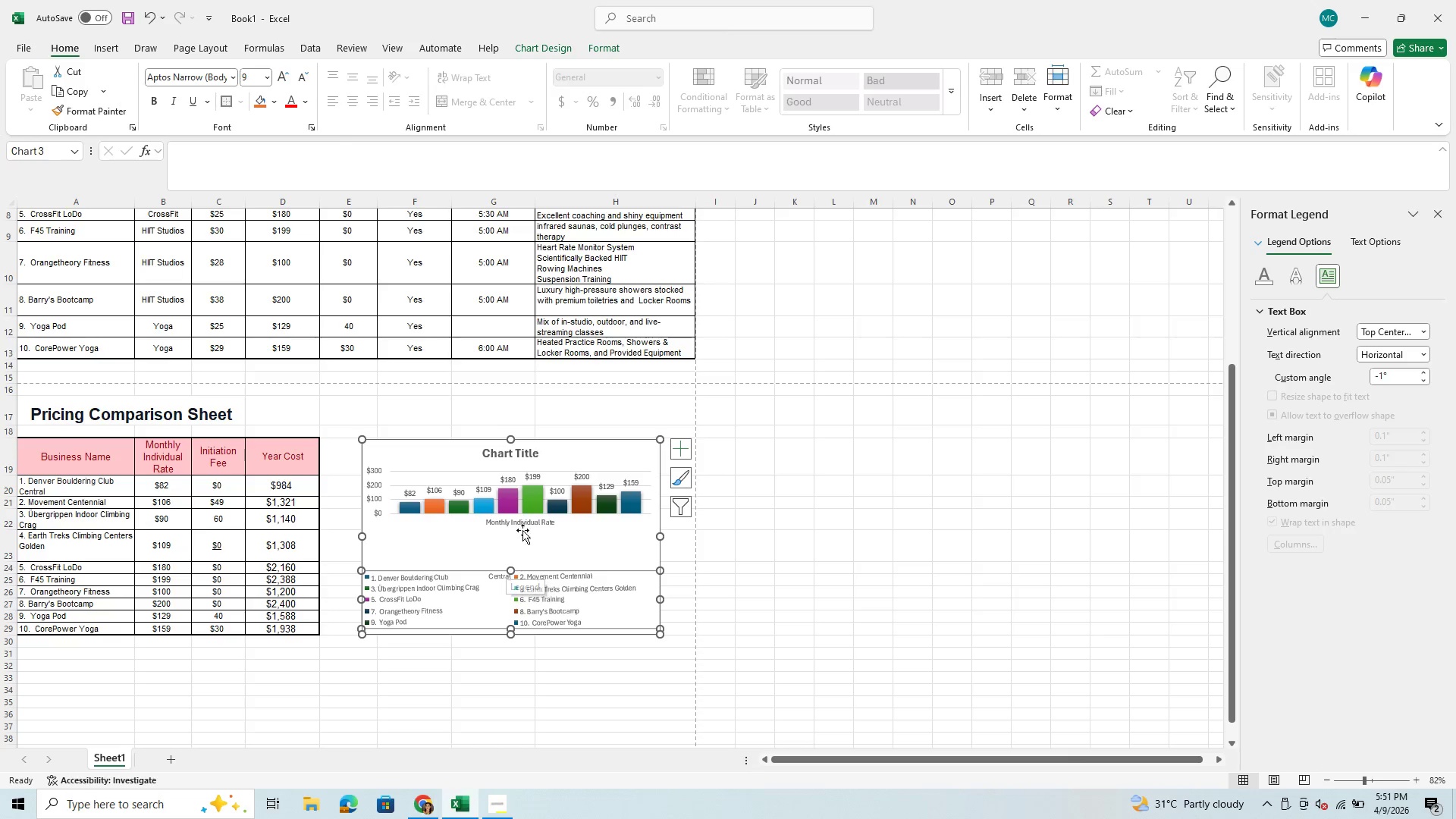 
left_click([523, 510])
 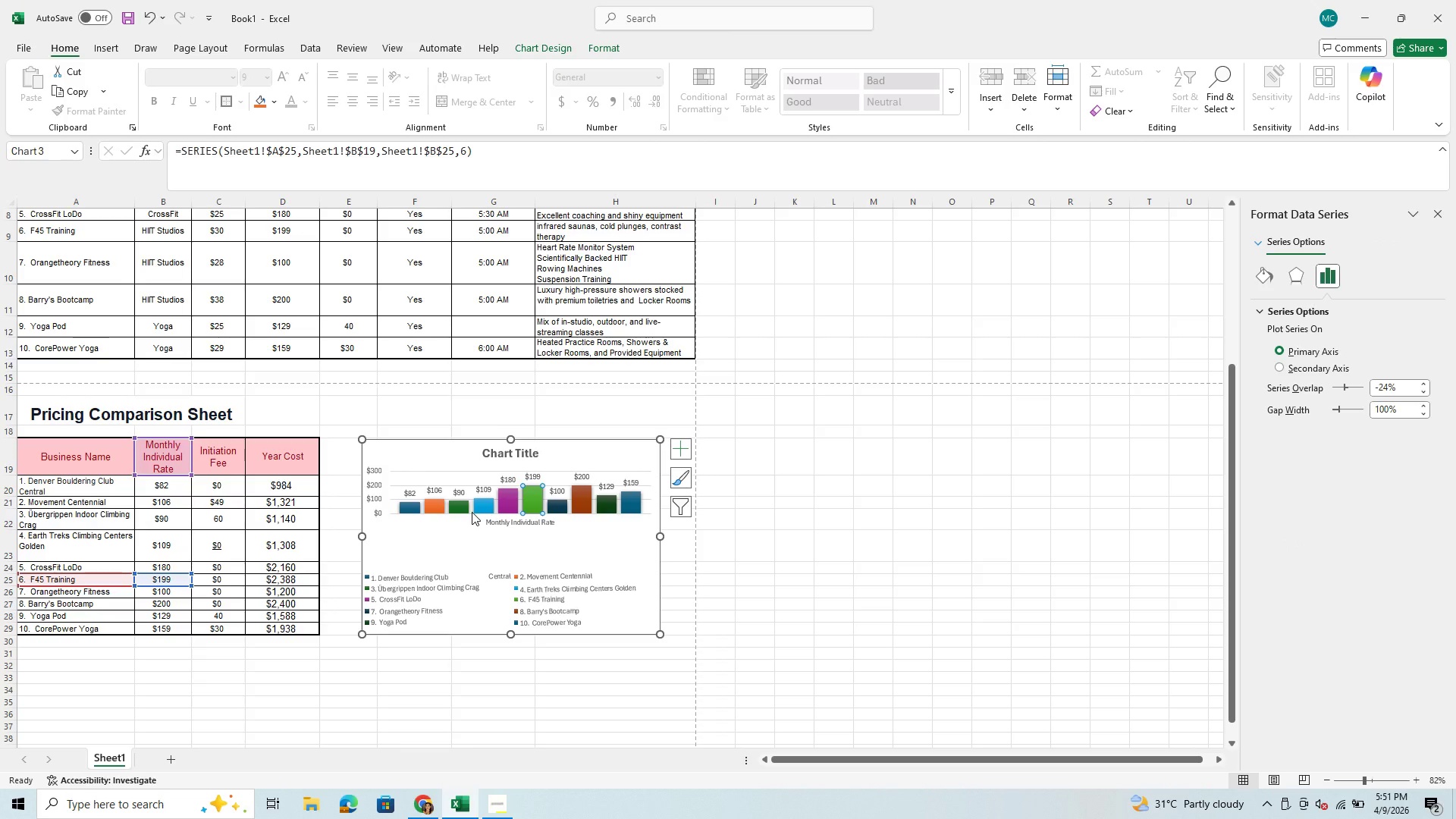 
left_click([472, 512])
 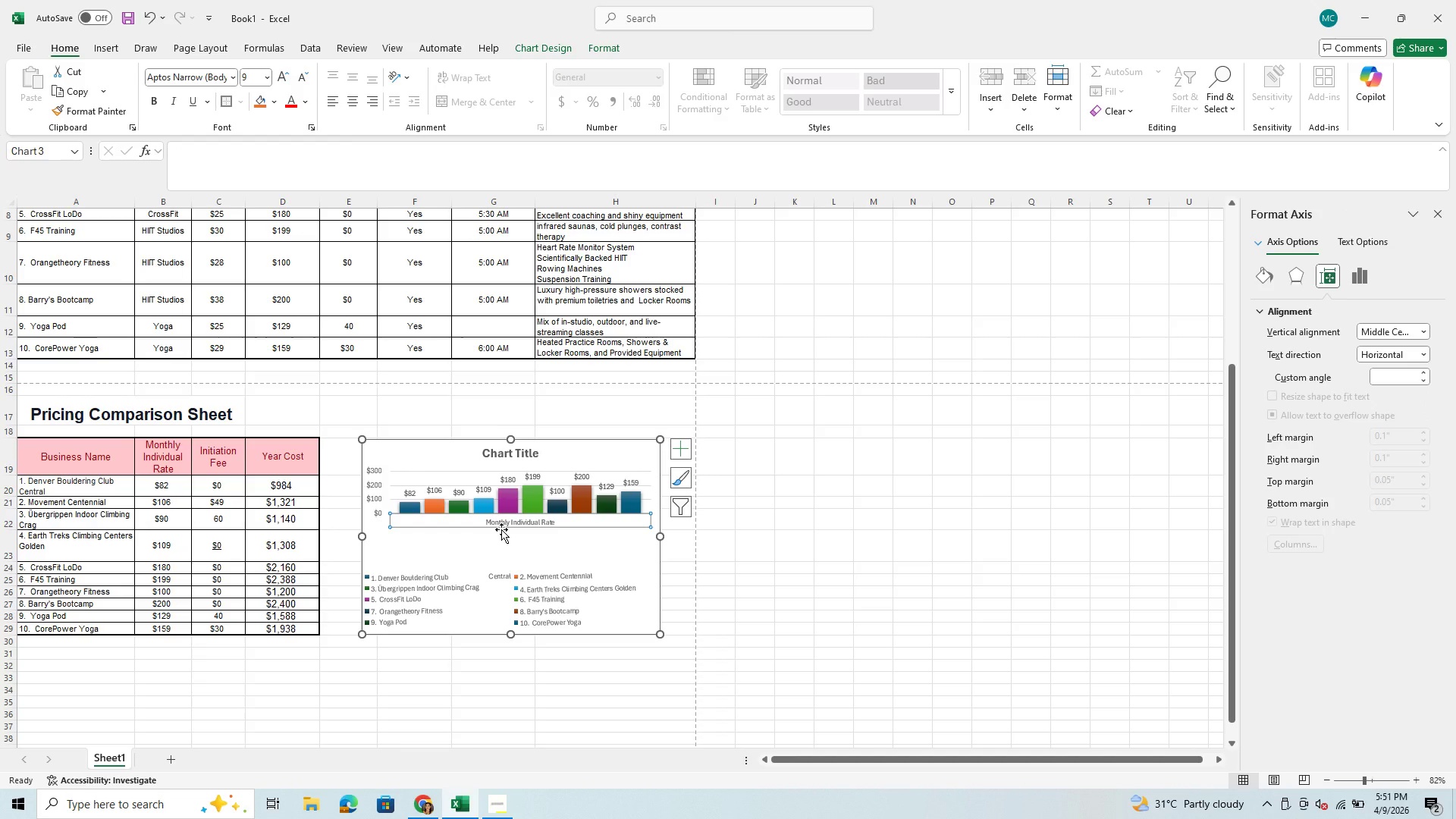 
key(Backspace)
 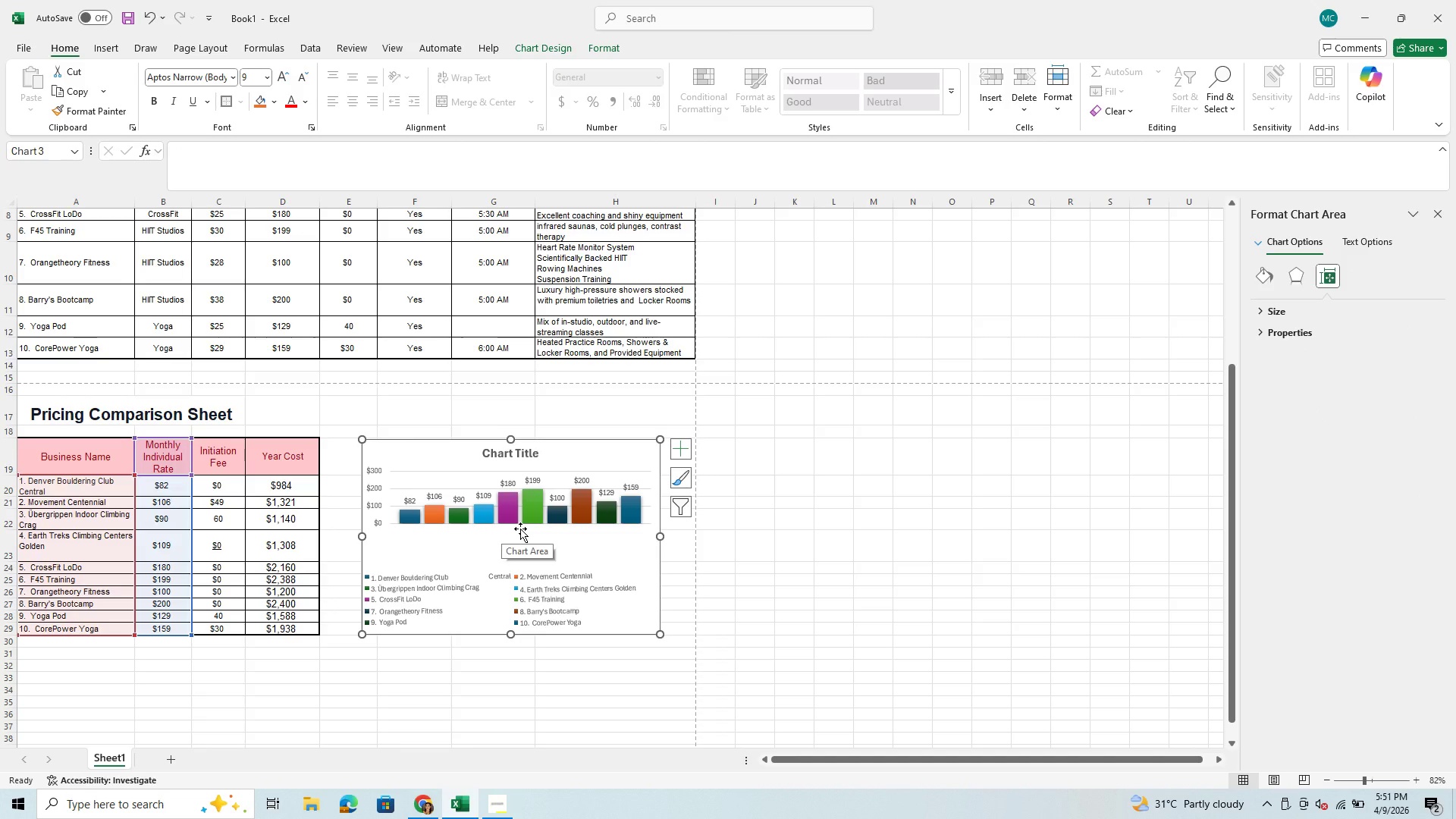 
left_click([520, 529])
 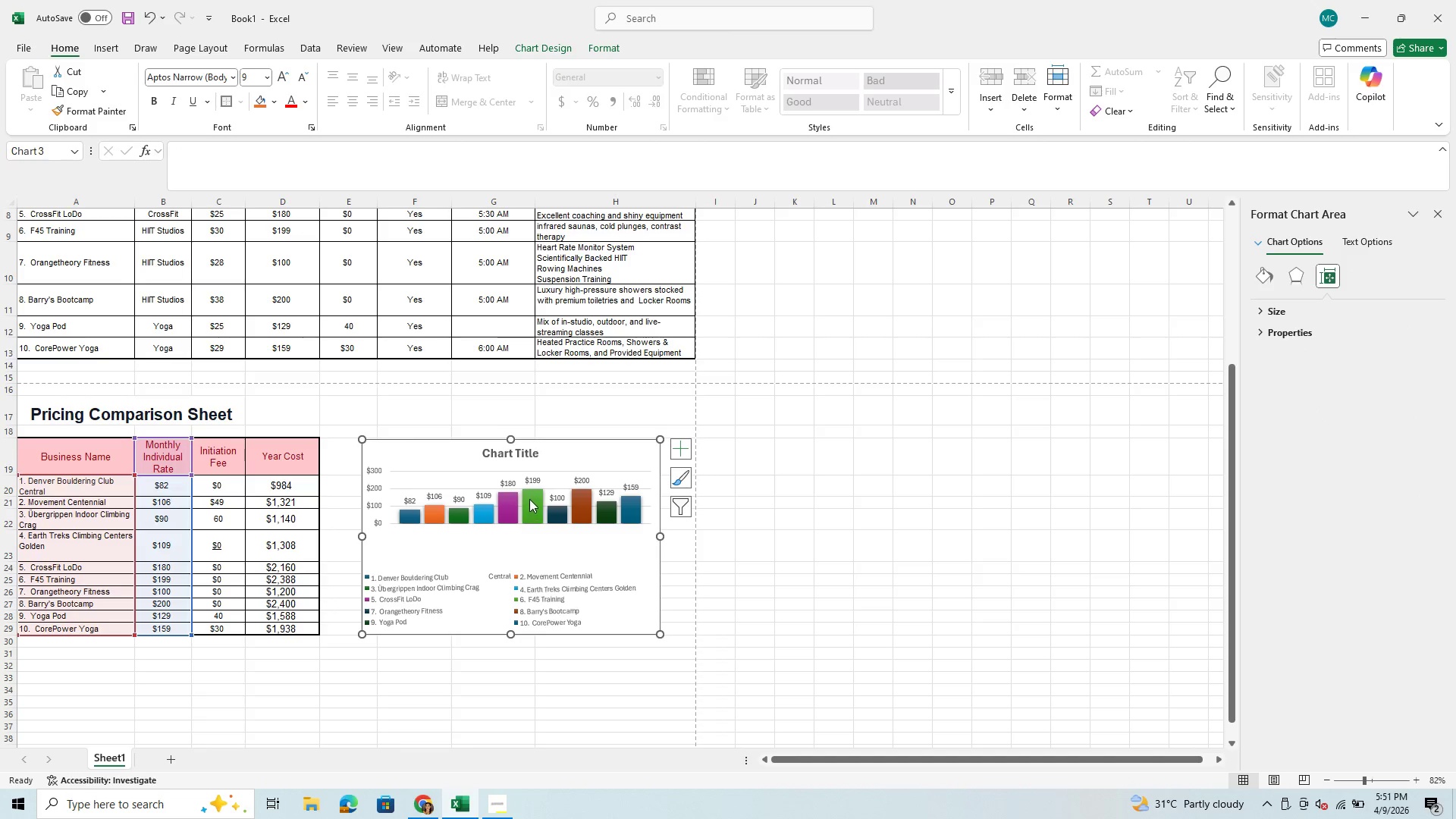 
left_click([529, 499])
 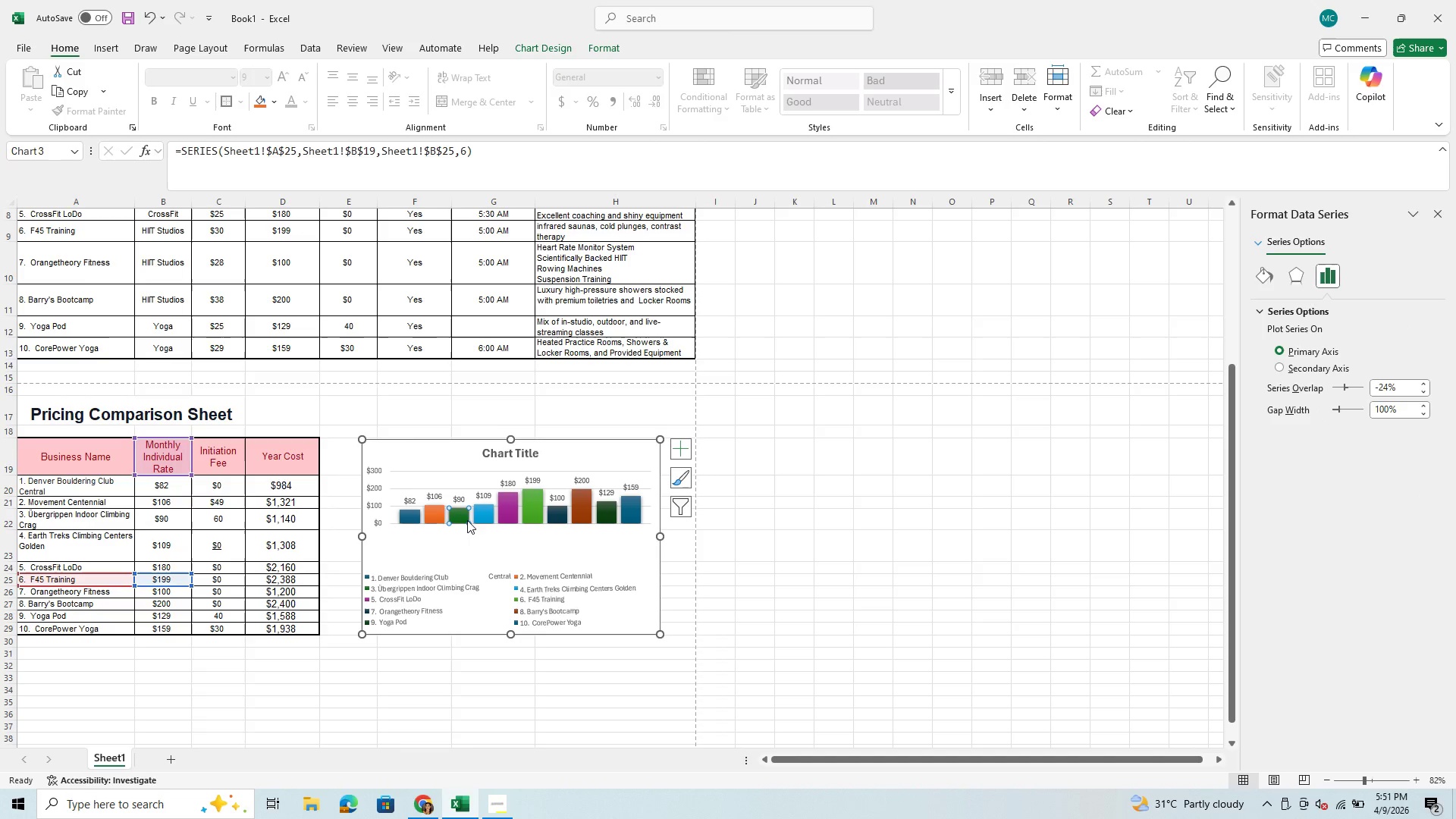 
left_click([467, 520])
 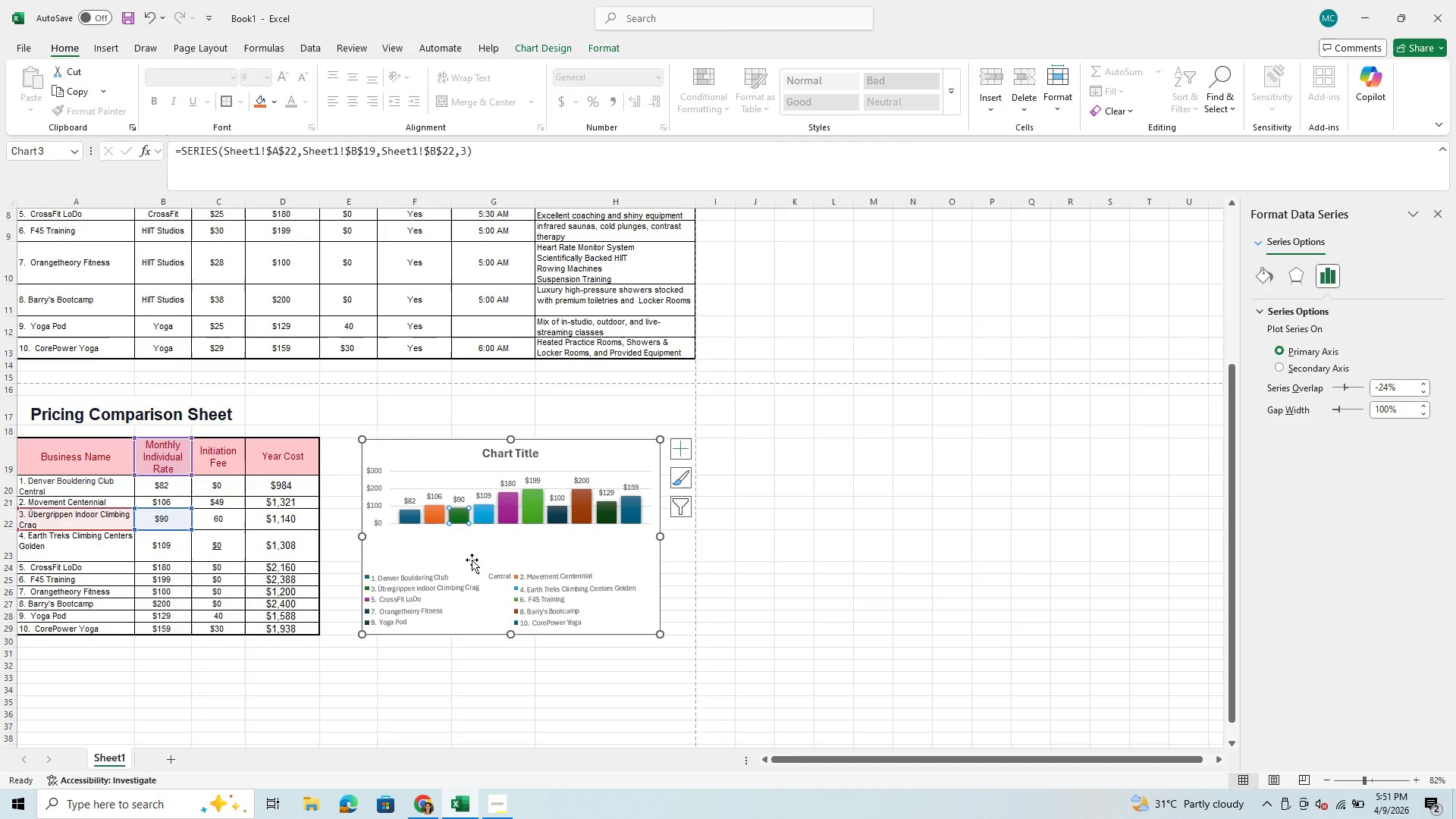 
left_click([472, 560])
 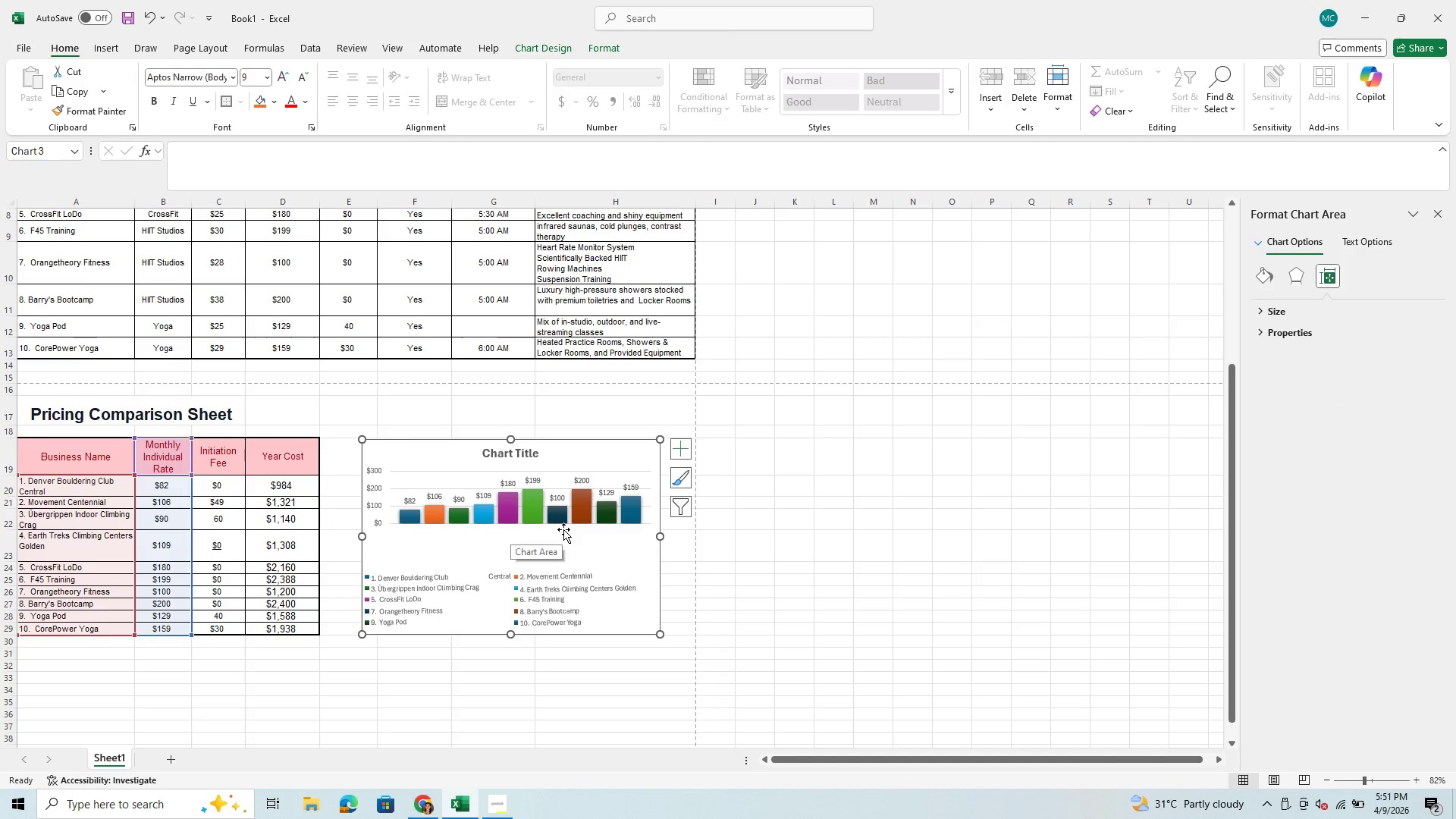 
left_click([525, 486])
 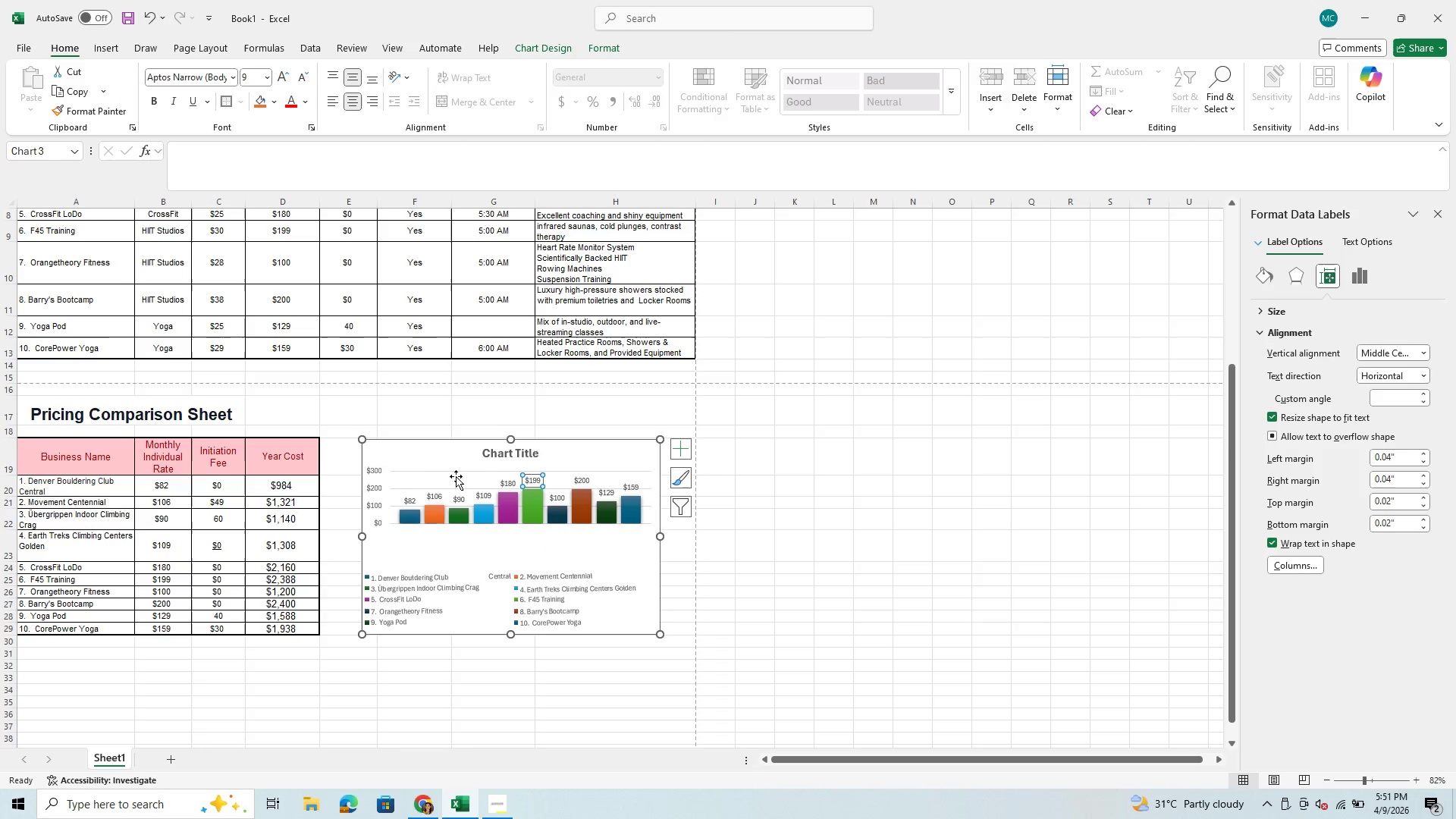 
left_click([400, 462])
 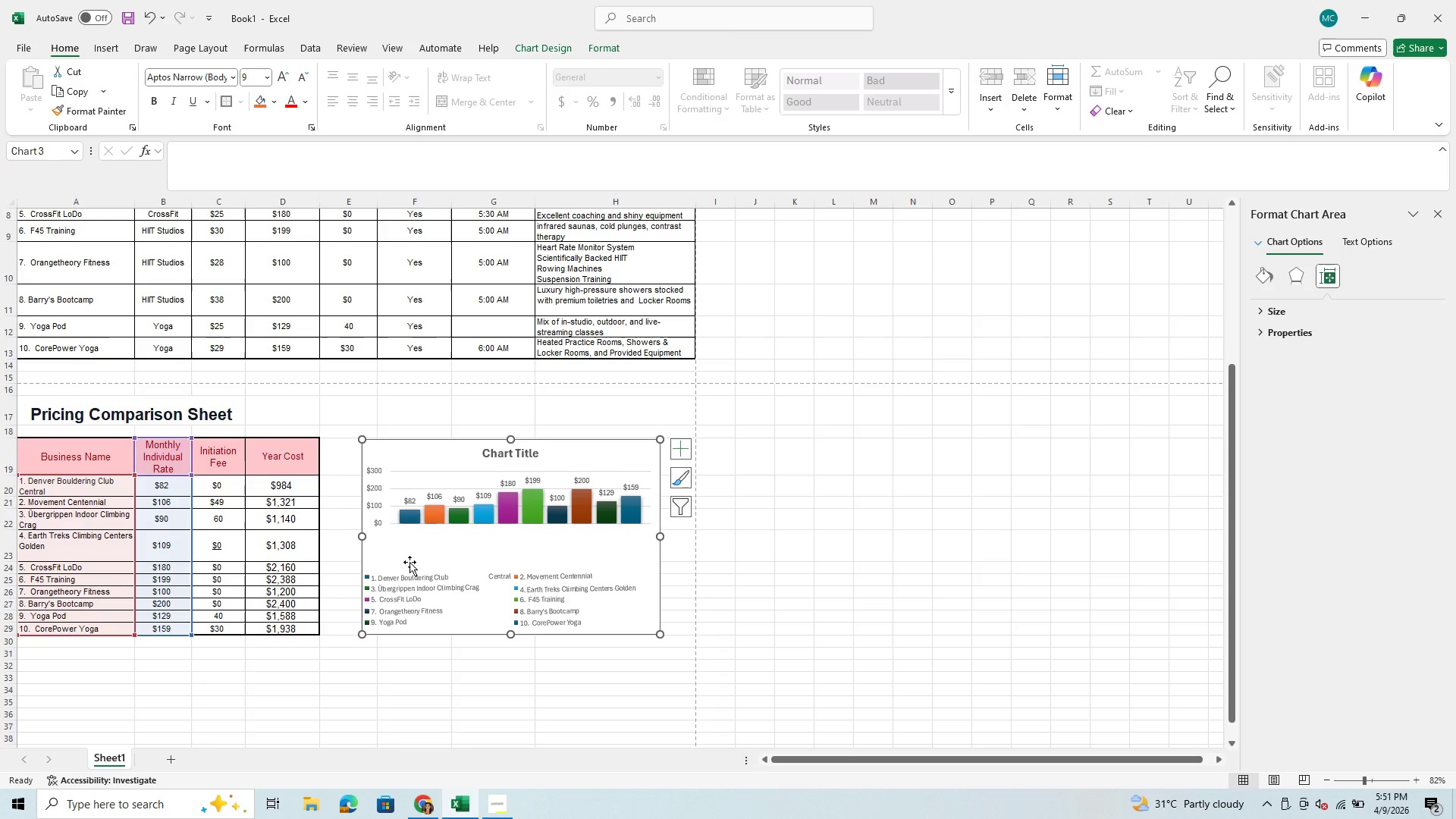 
left_click([410, 562])
 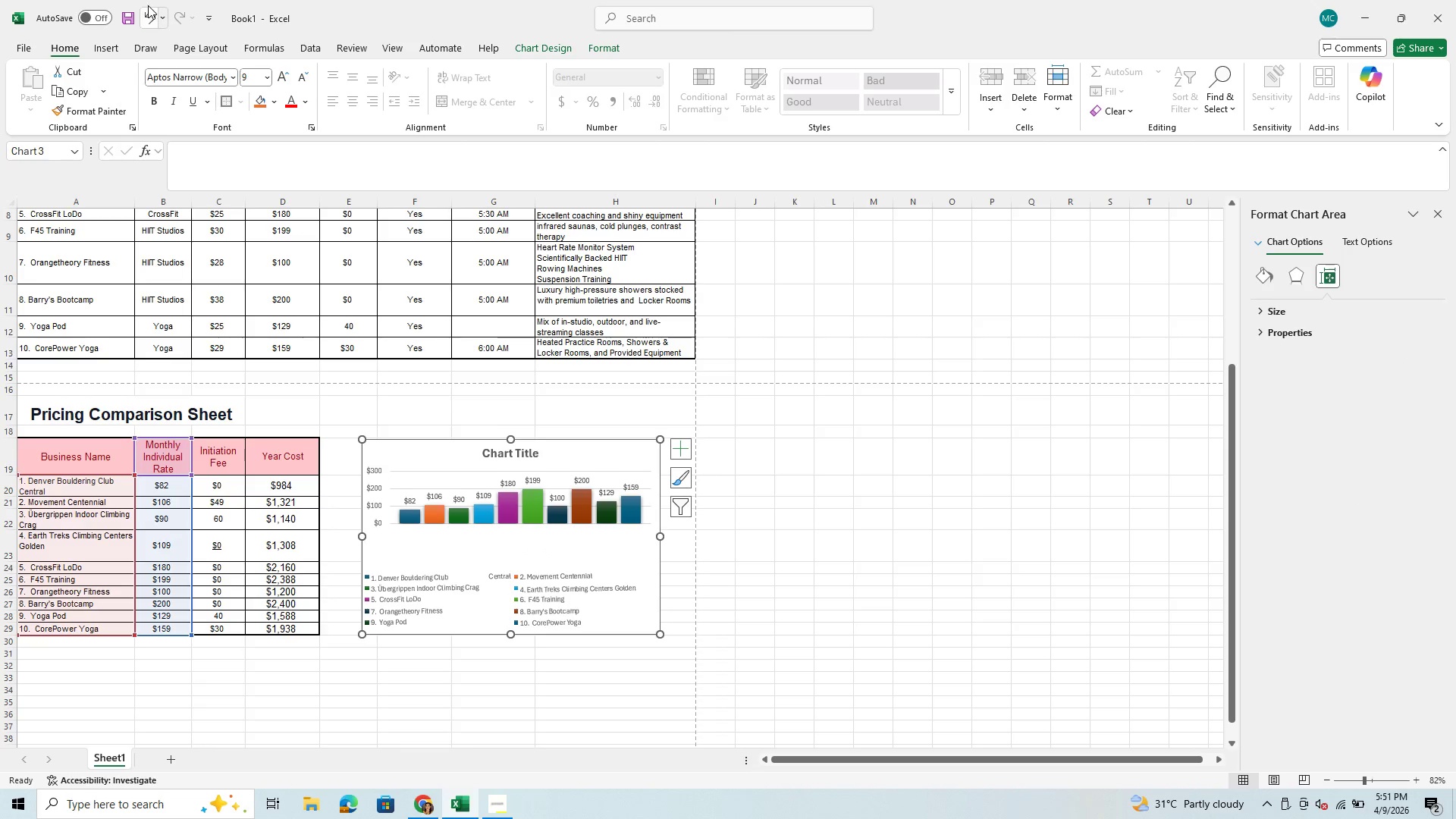 
left_click([148, 5])
 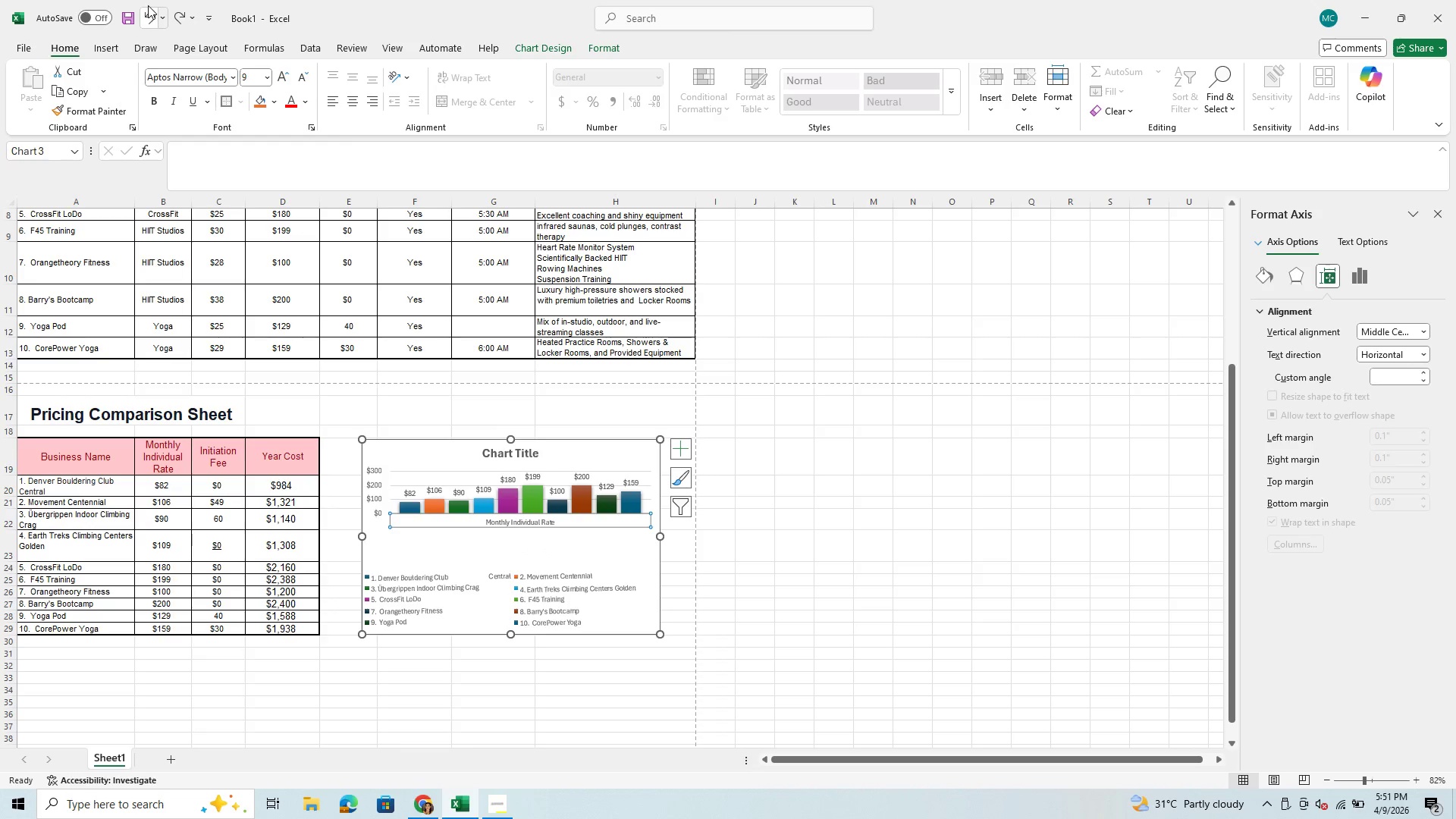 
left_click([148, 5])
 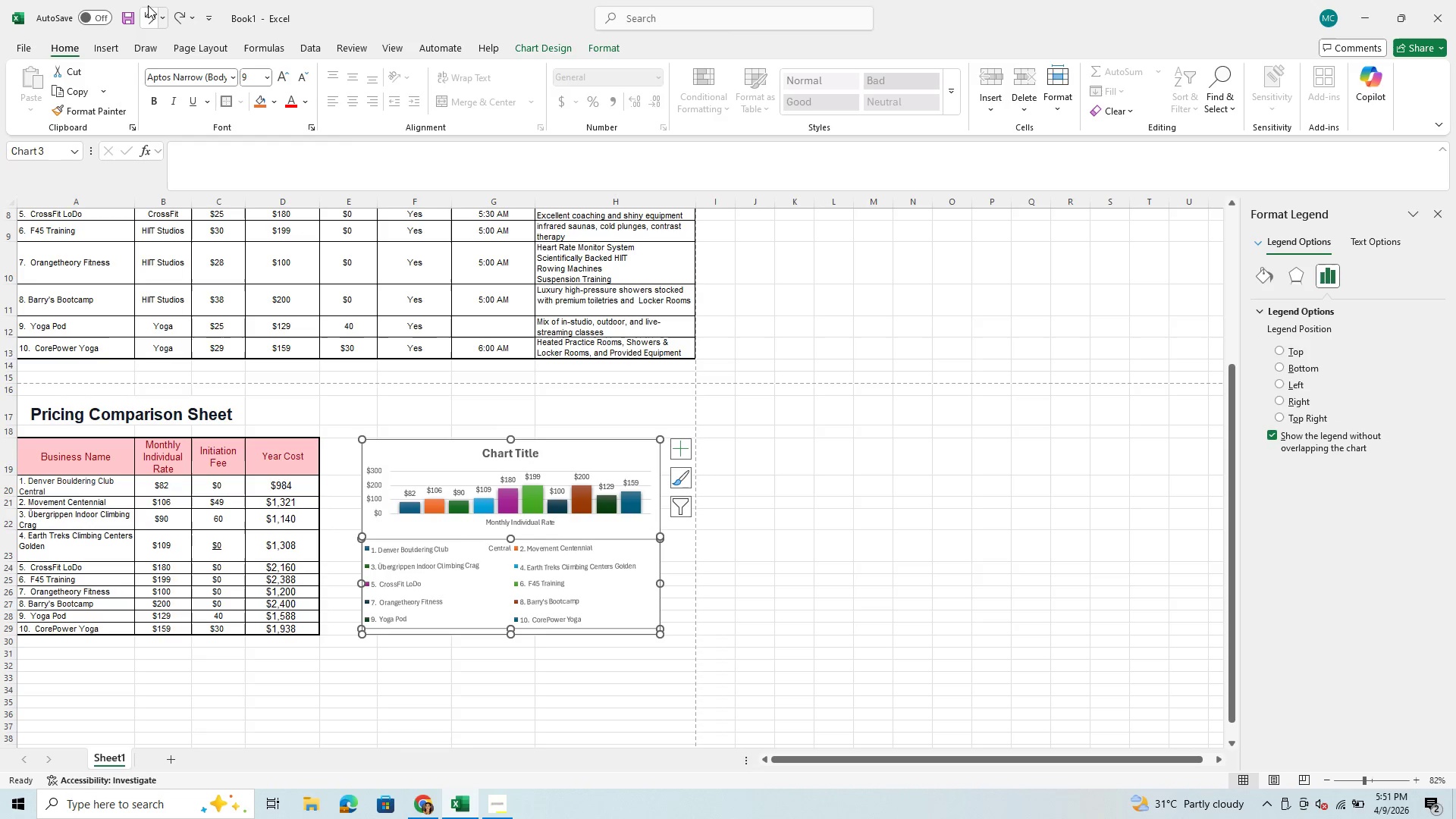 
left_click([148, 5])
 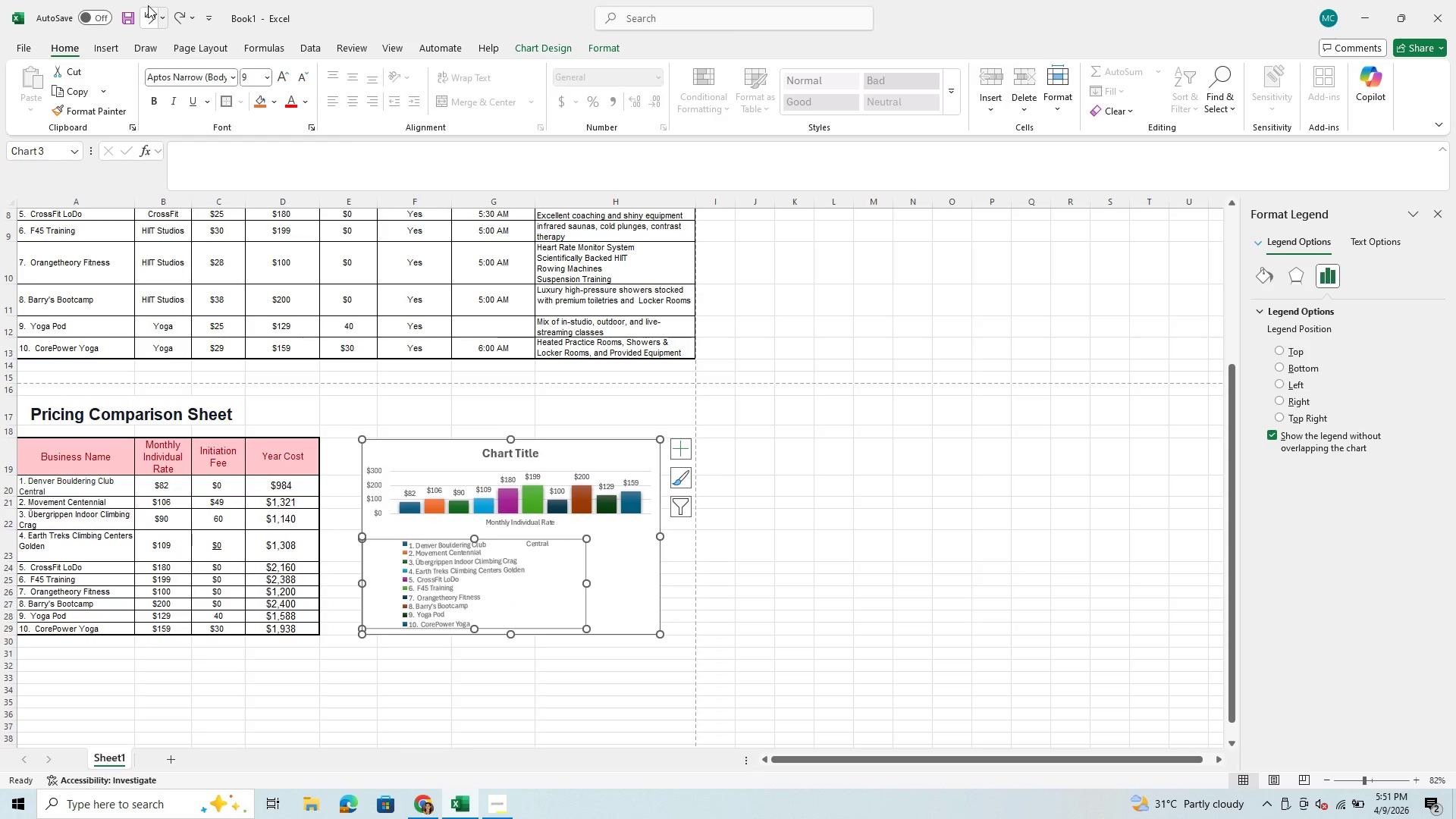 
left_click([148, 5])
 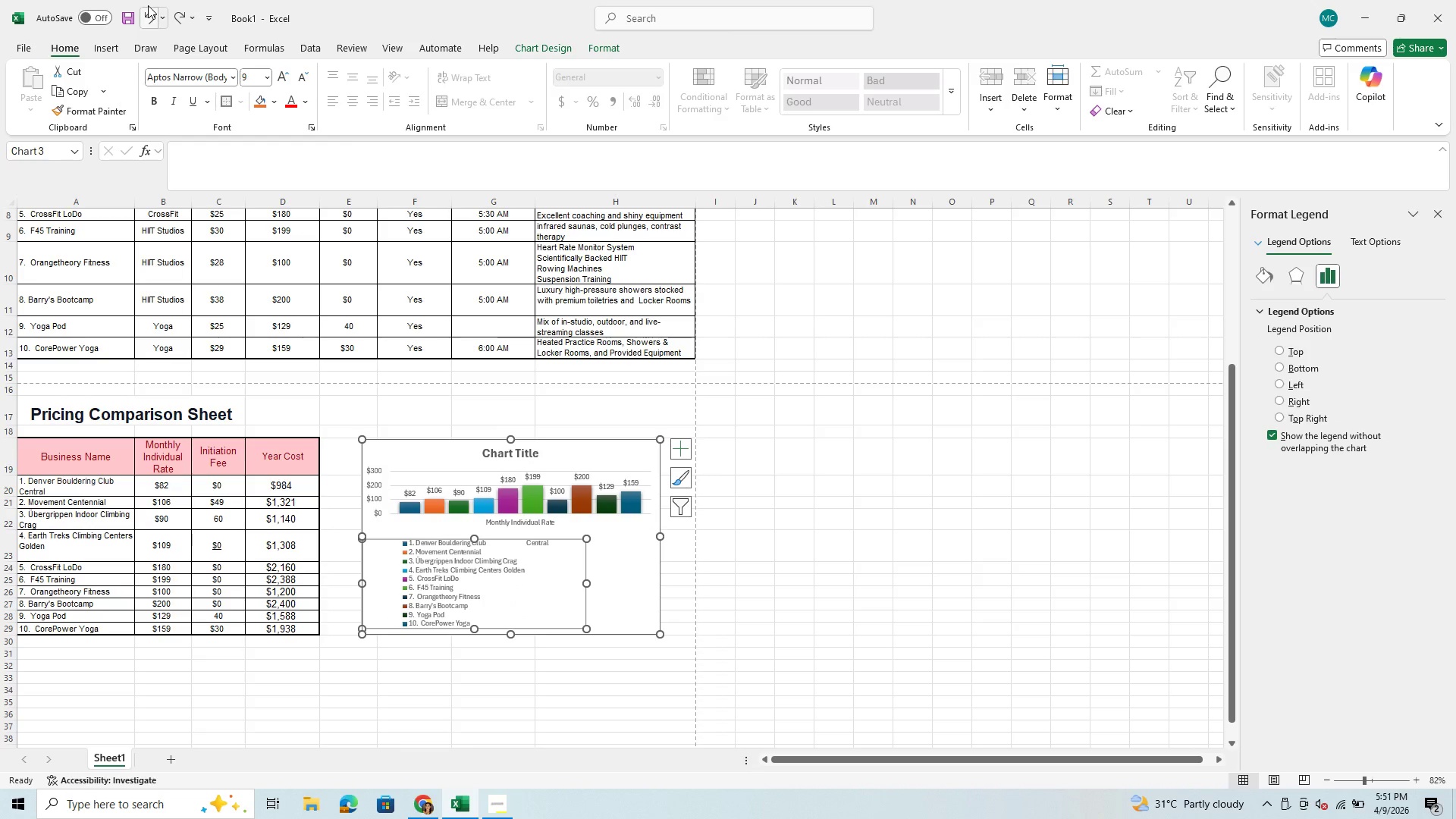 
left_click([148, 5])
 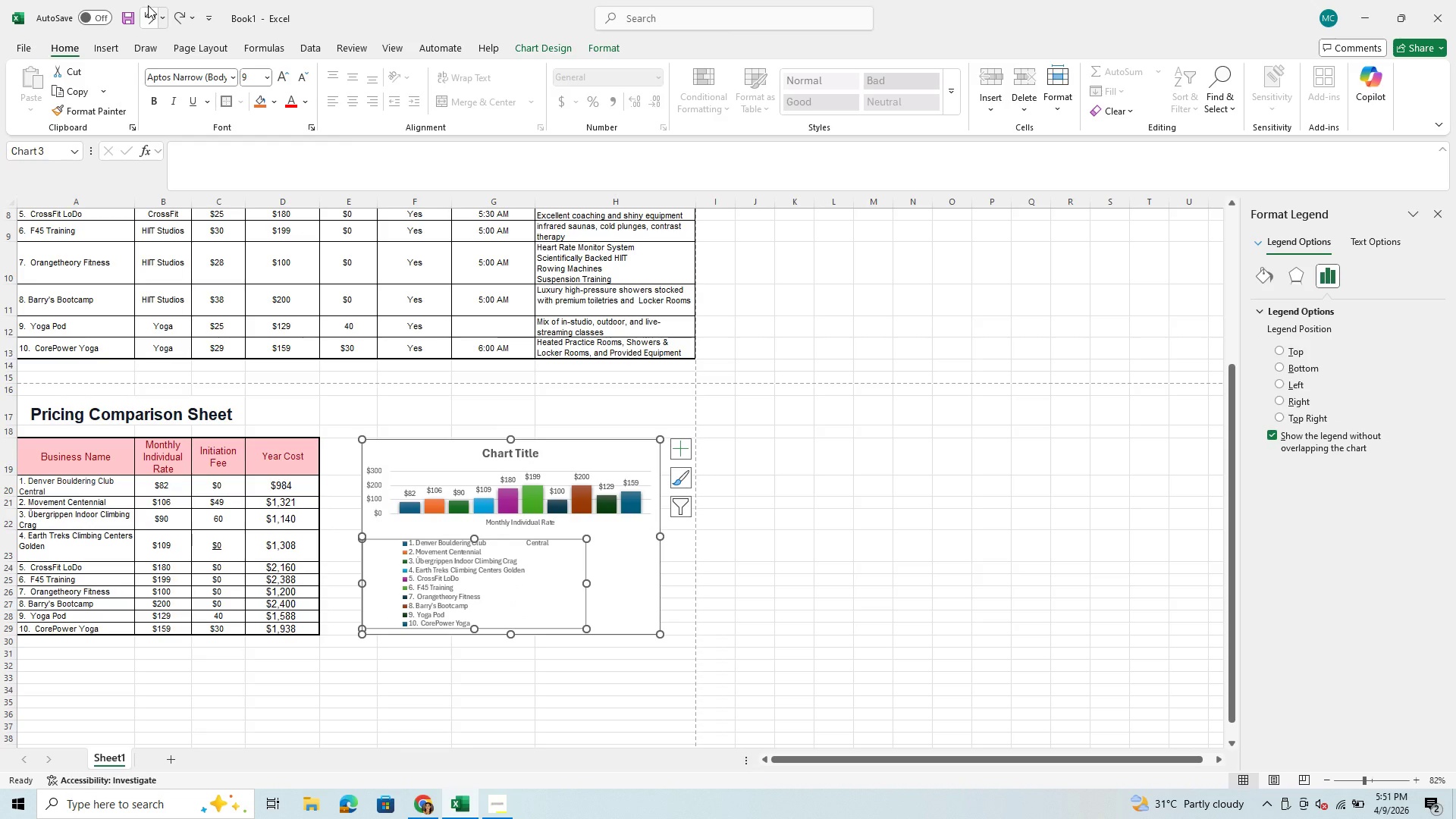 
left_click([148, 5])
 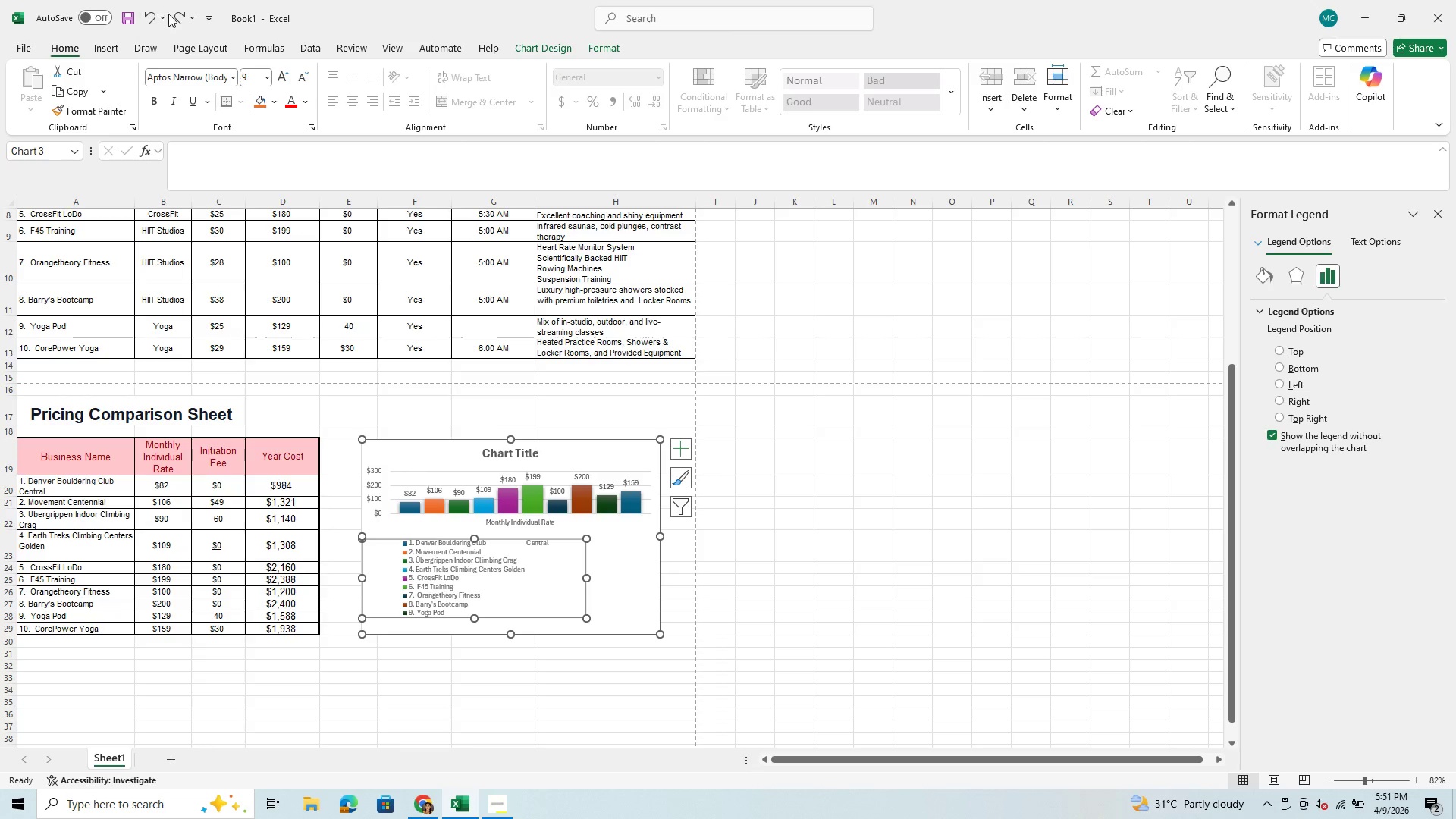 
left_click([174, 16])
 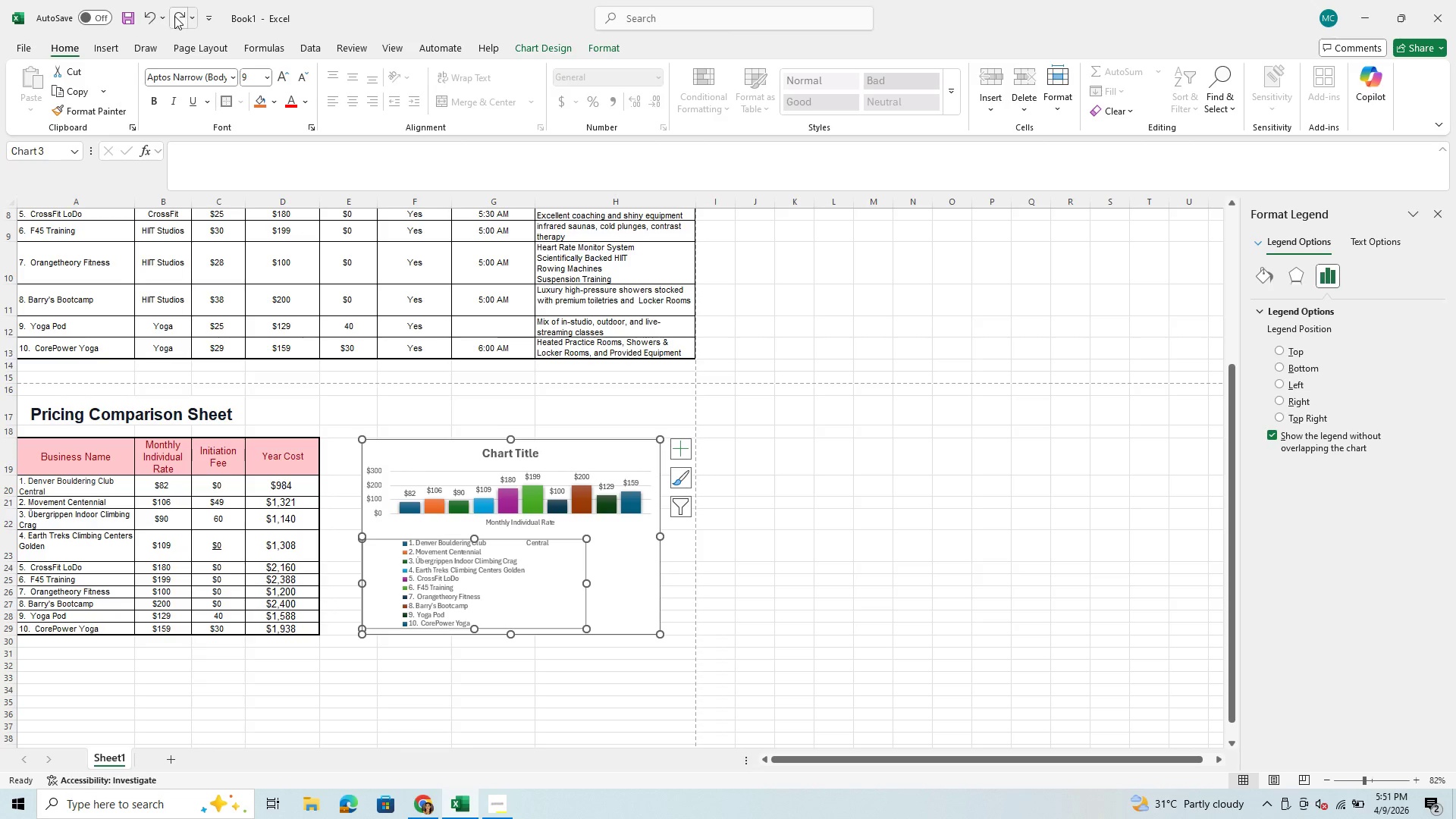 
left_click([174, 16])
 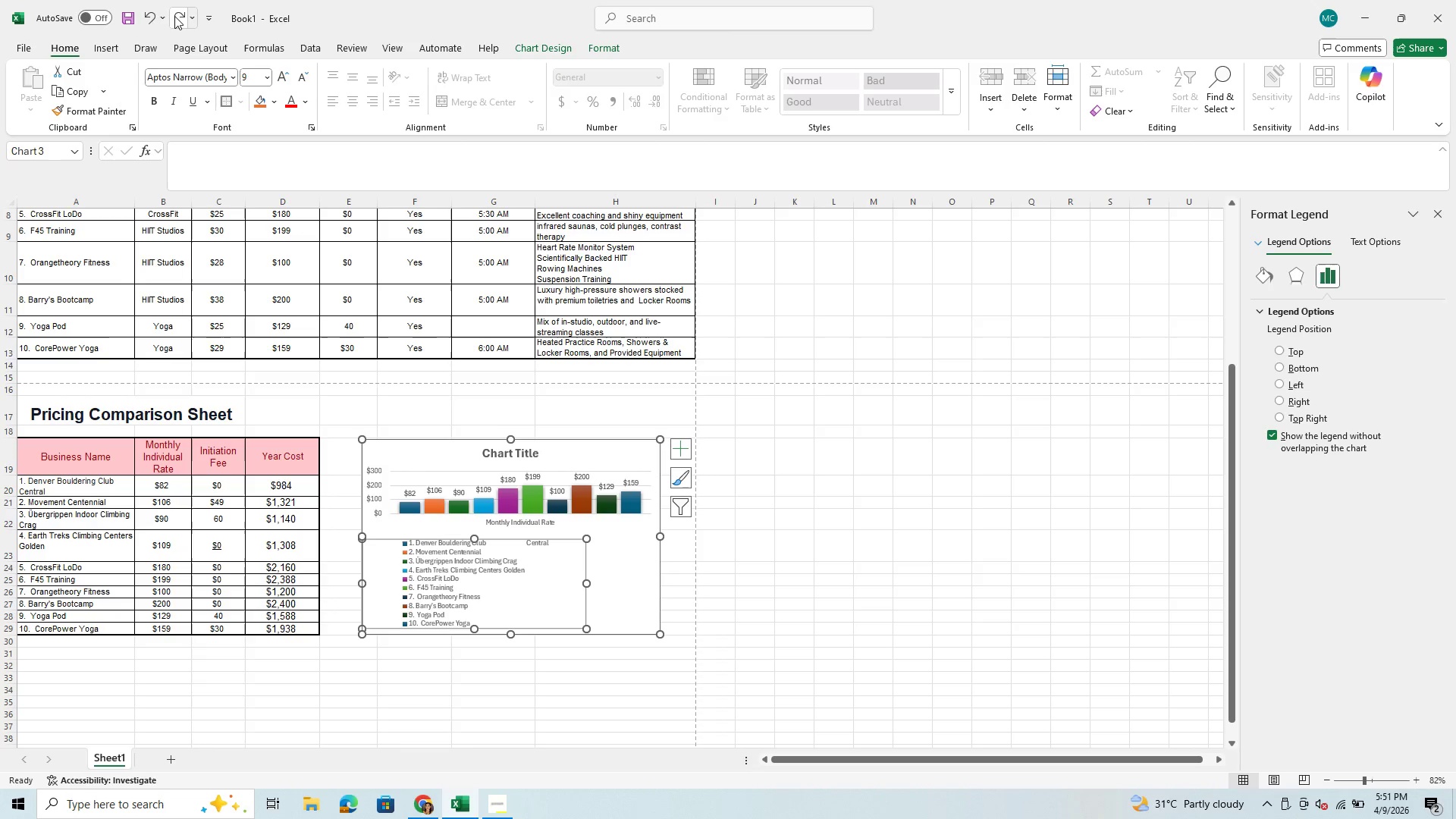 
left_click([174, 16])
 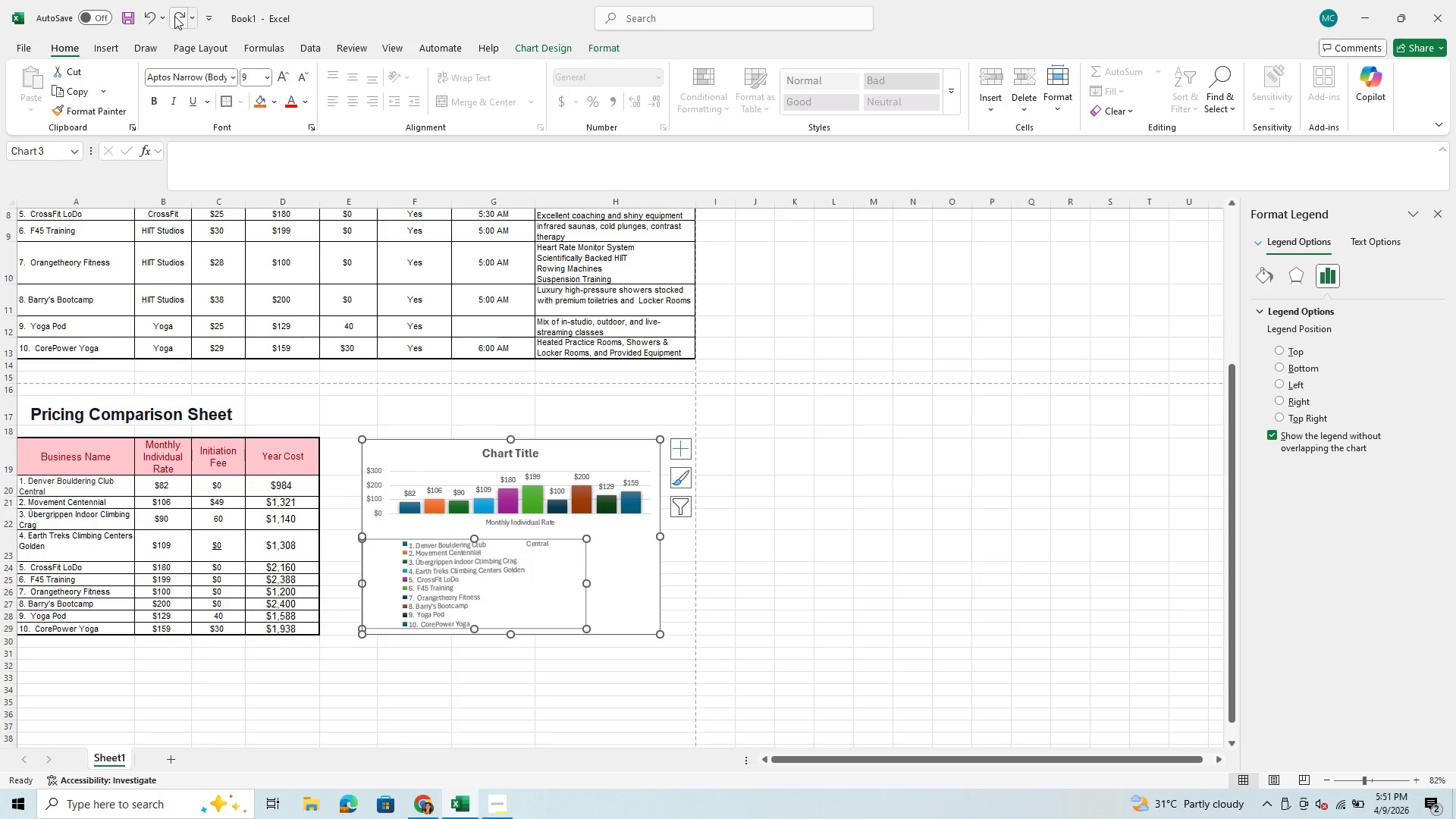 
left_click([174, 16])
 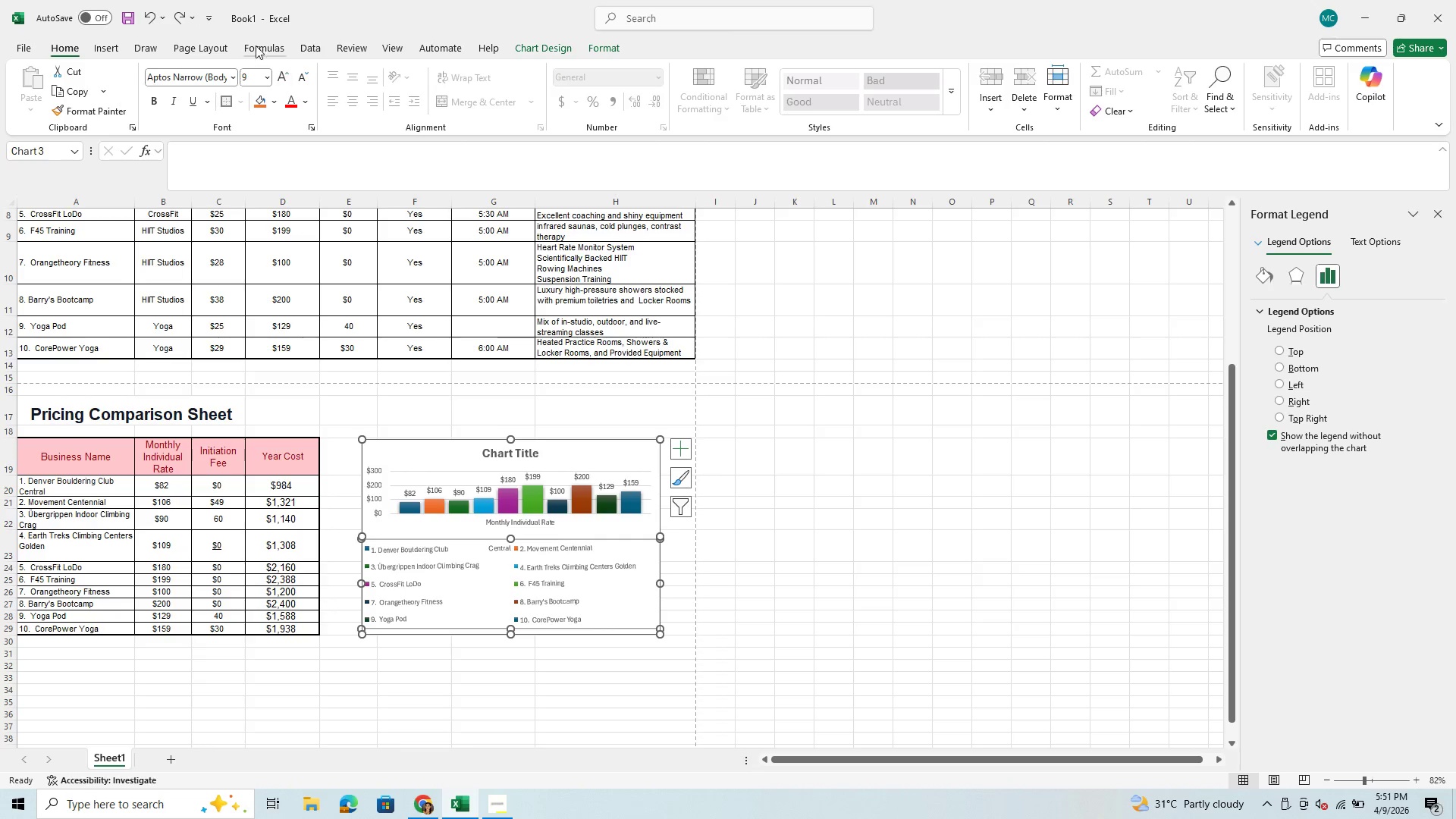 
left_click([172, 11])
 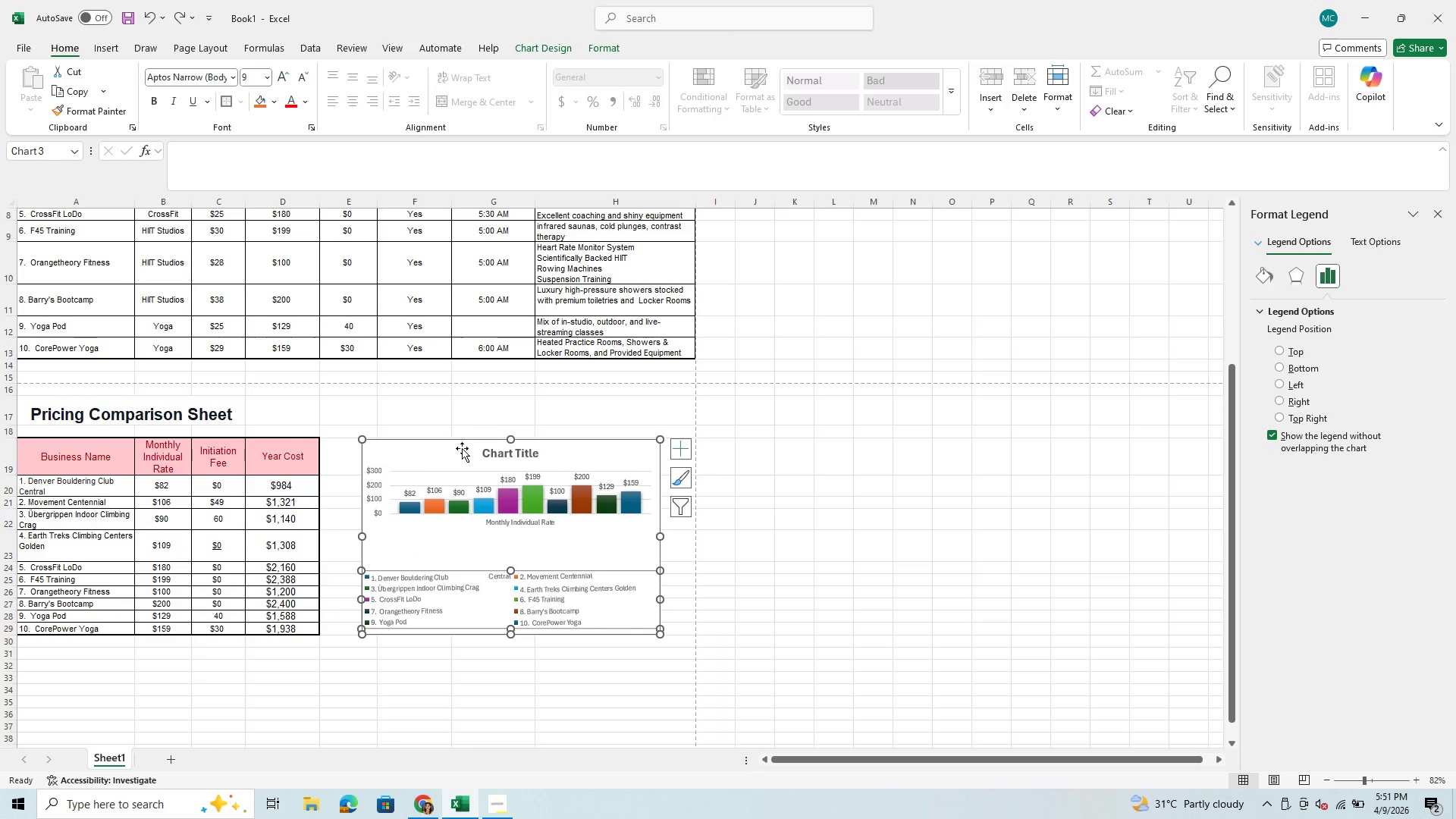 
left_click([494, 508])
 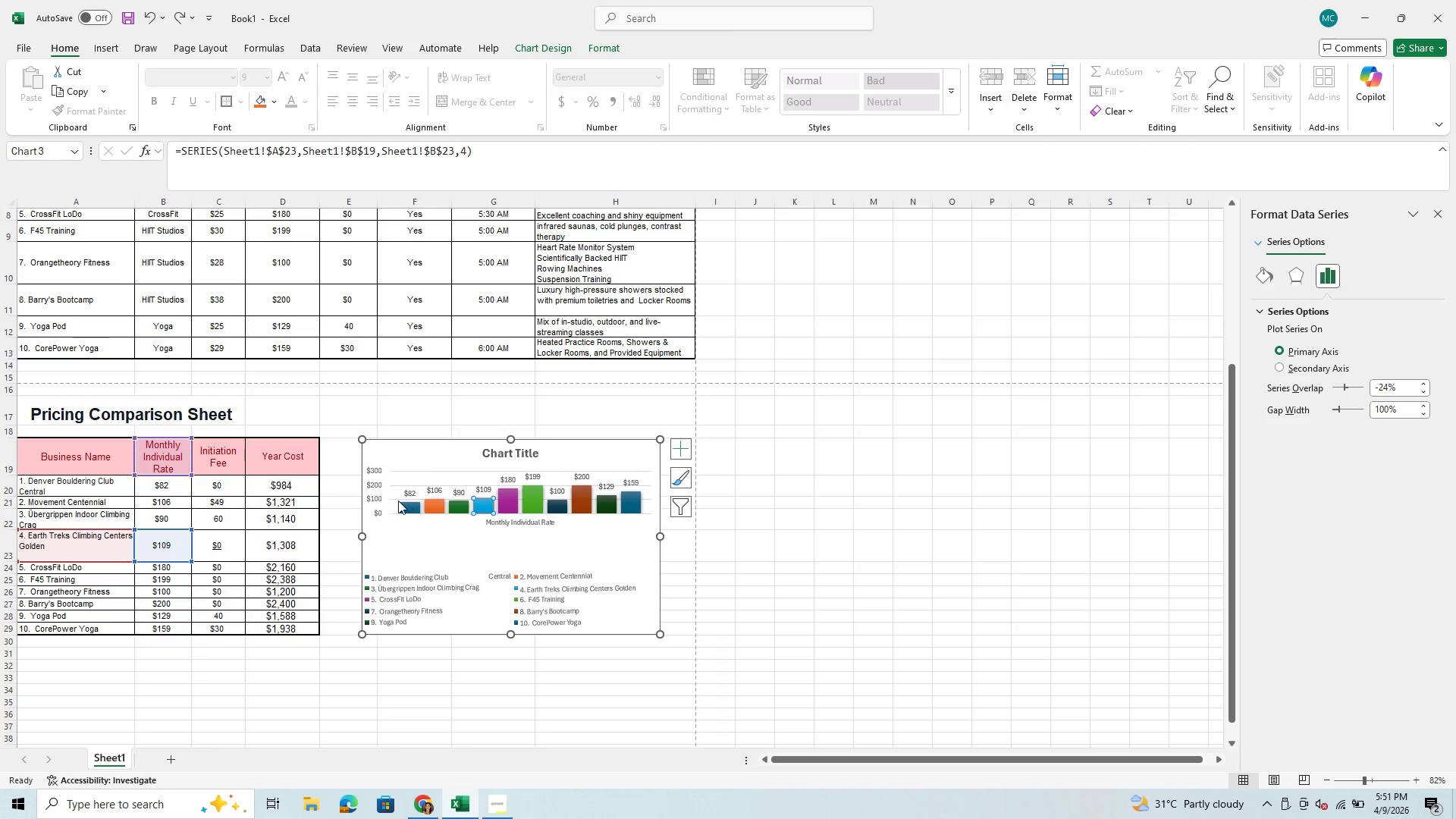 
left_click([398, 500])
 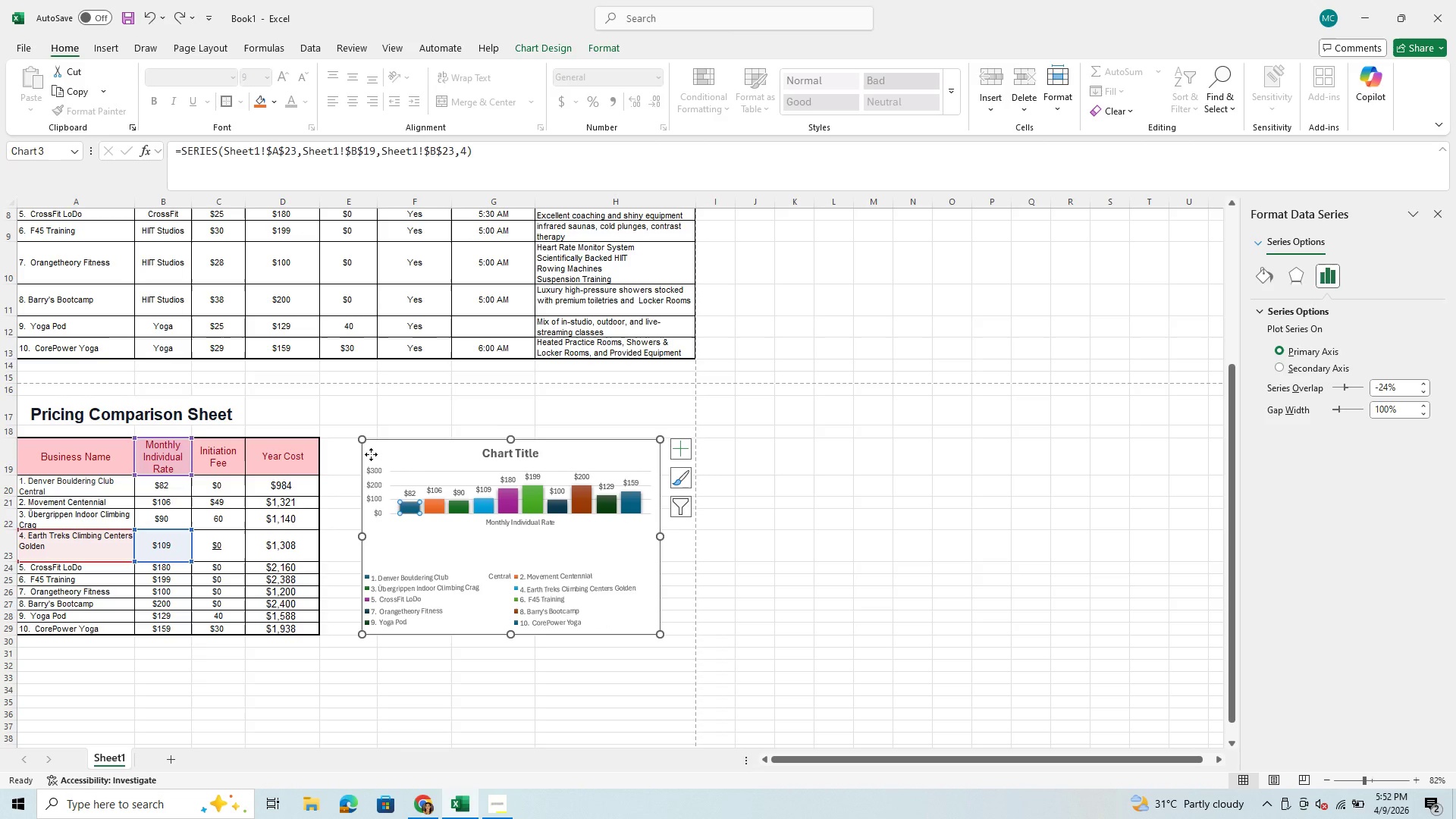 
left_click([371, 454])
 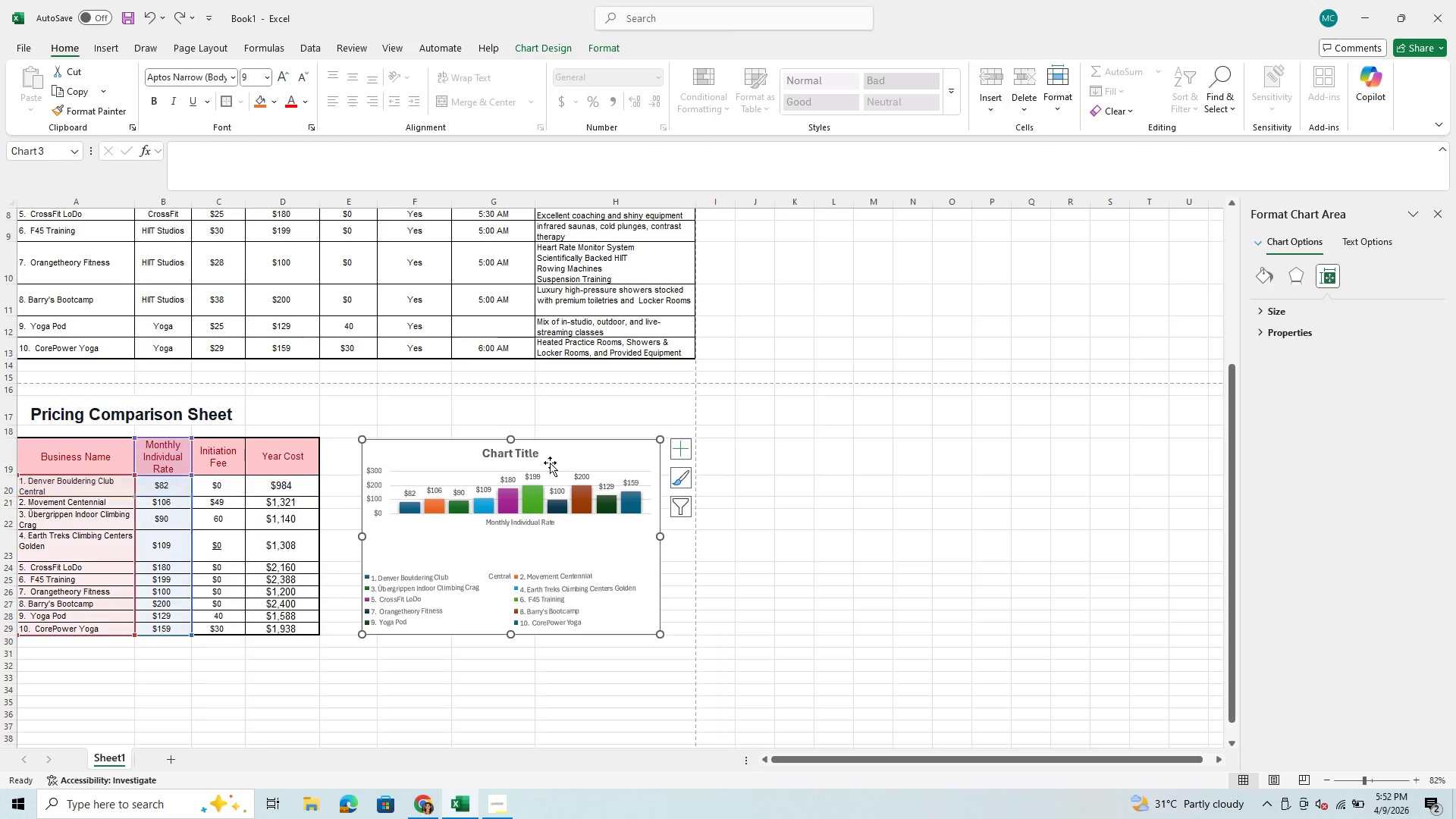 
left_click([556, 463])
 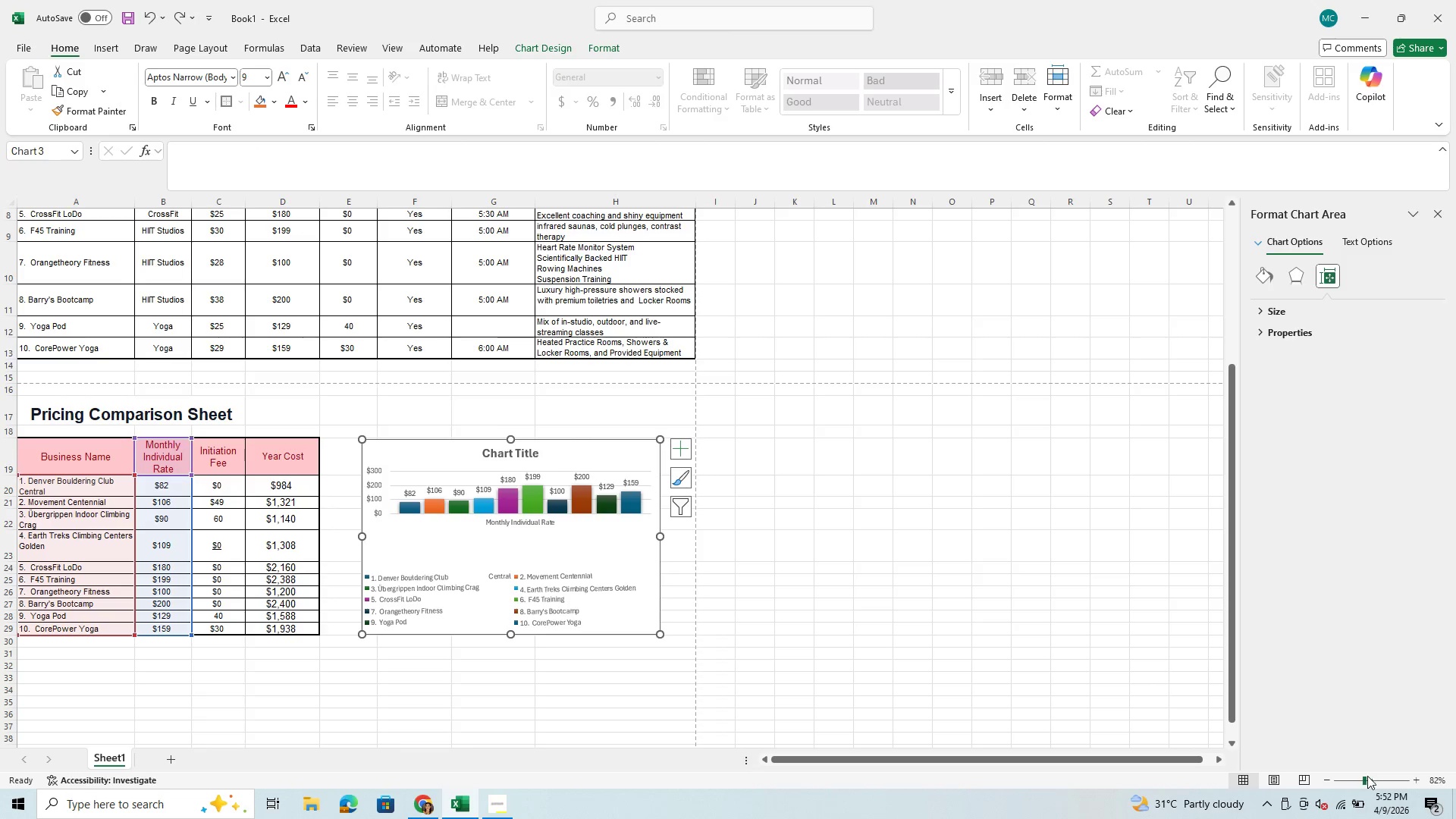 
left_click([1373, 779])
 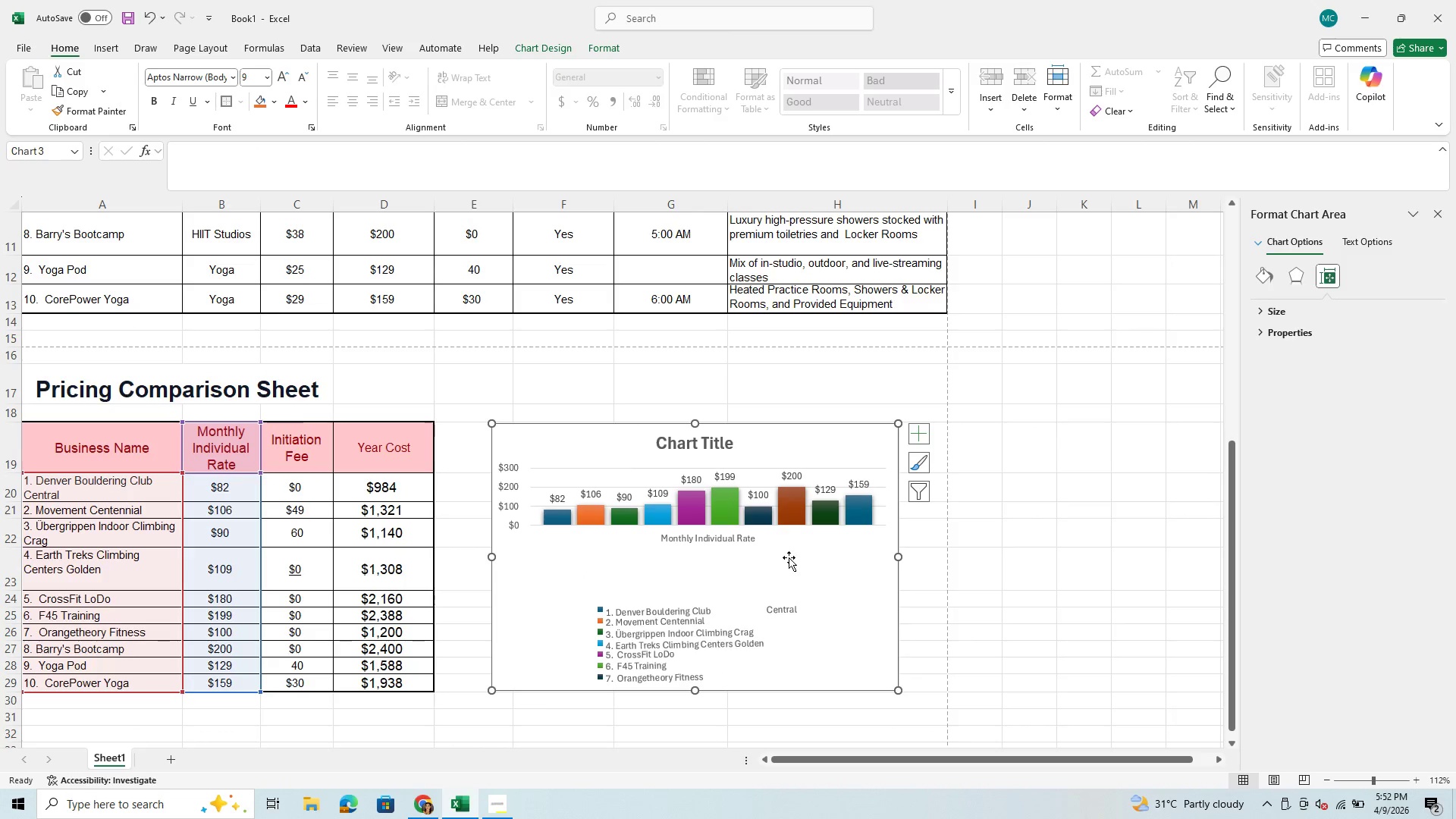 
left_click([789, 563])
 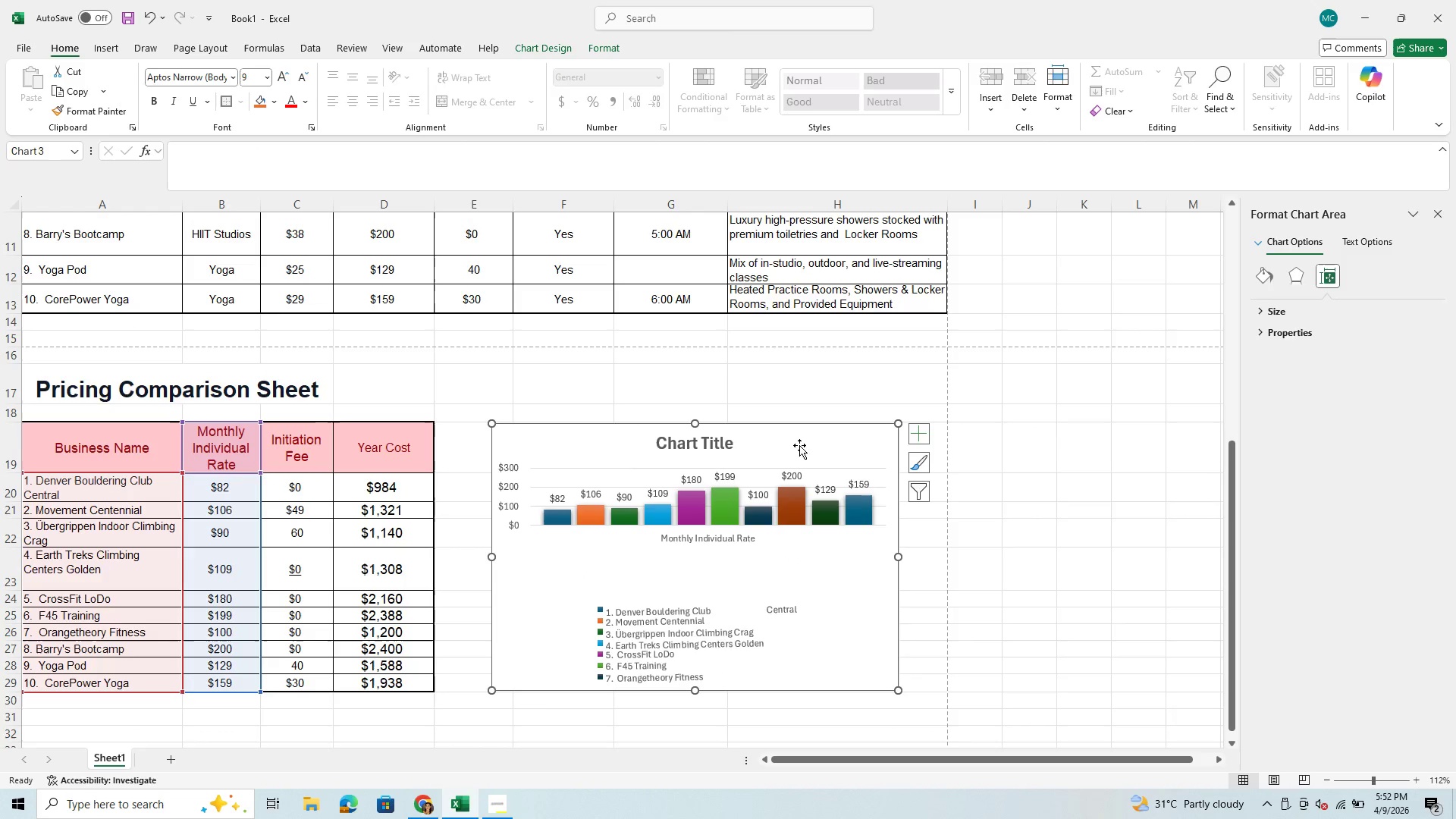 
left_click([799, 445])
 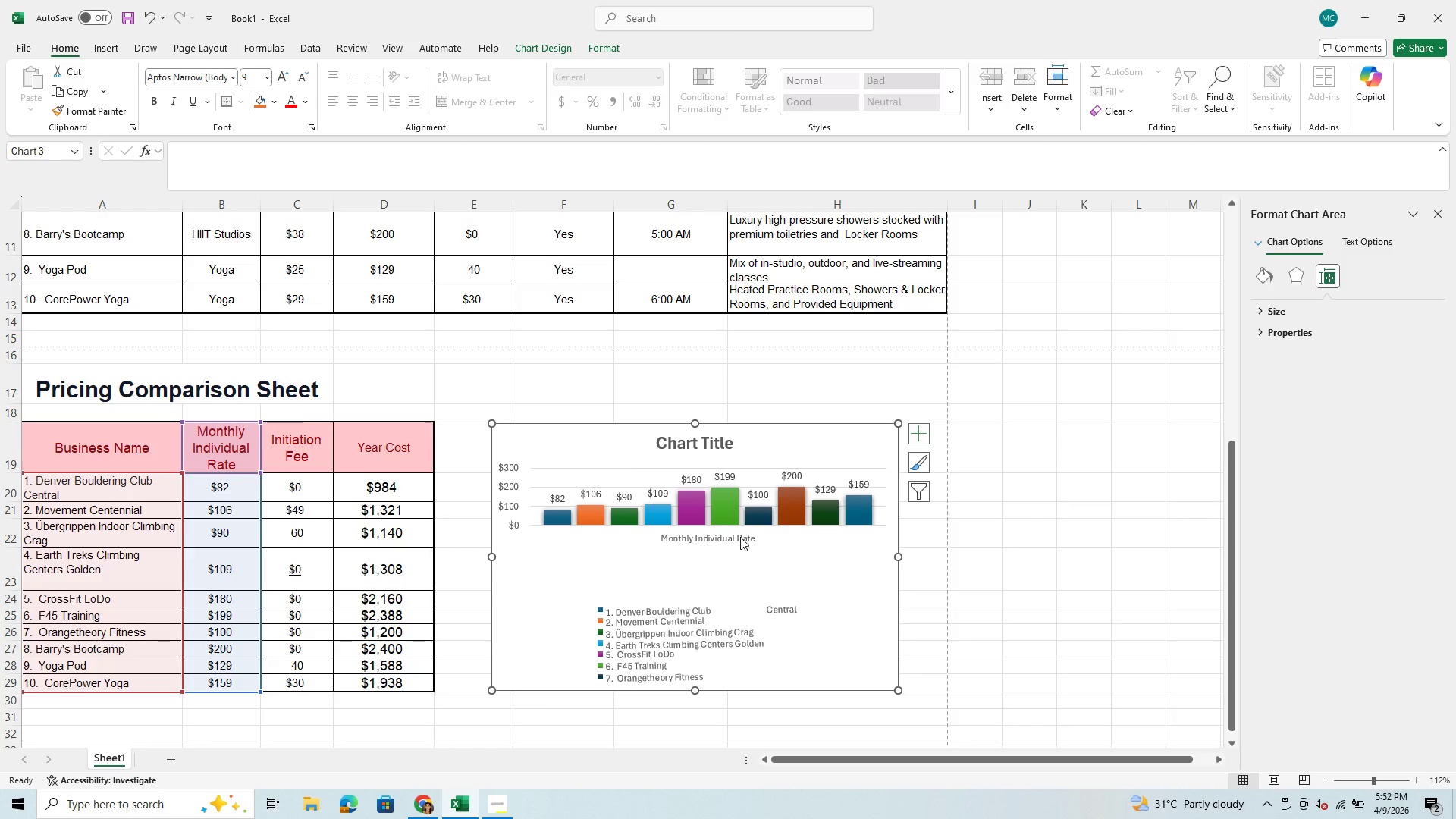 
left_click_drag(start_coordinate=[740, 537], to_coordinate=[733, 570])
 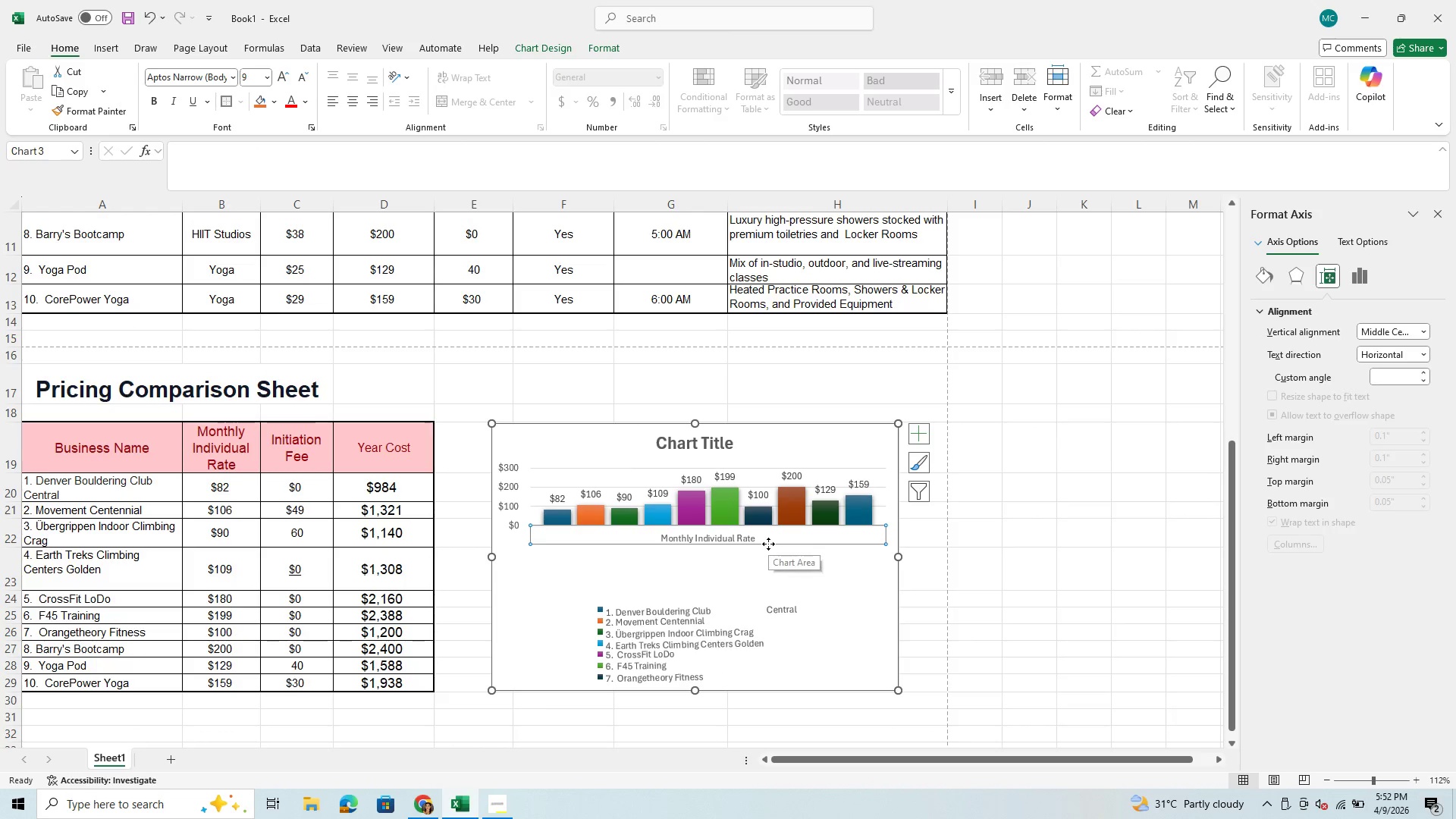 
left_click_drag(start_coordinate=[768, 544], to_coordinate=[767, 556])
 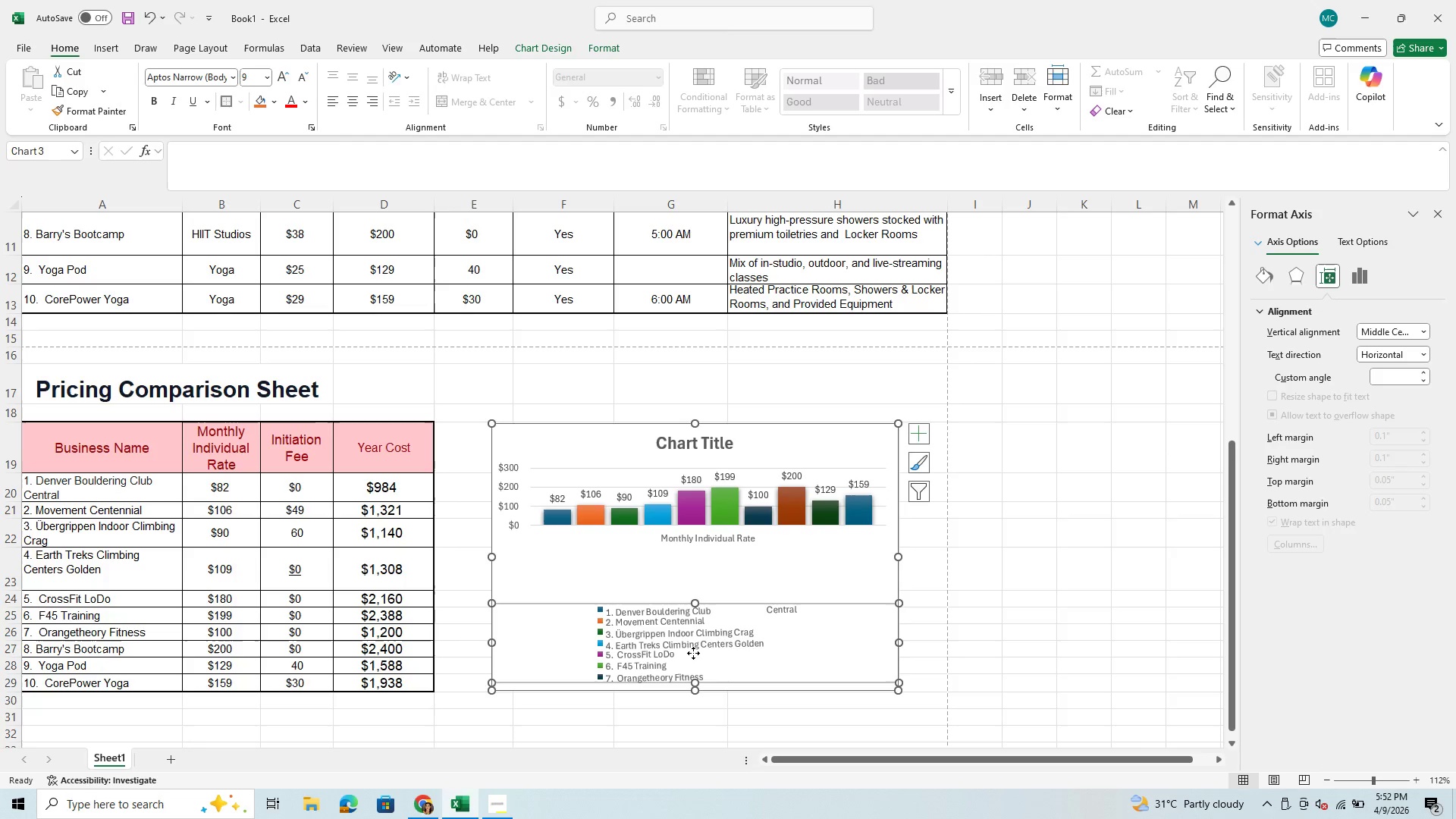 
left_click([693, 653])
 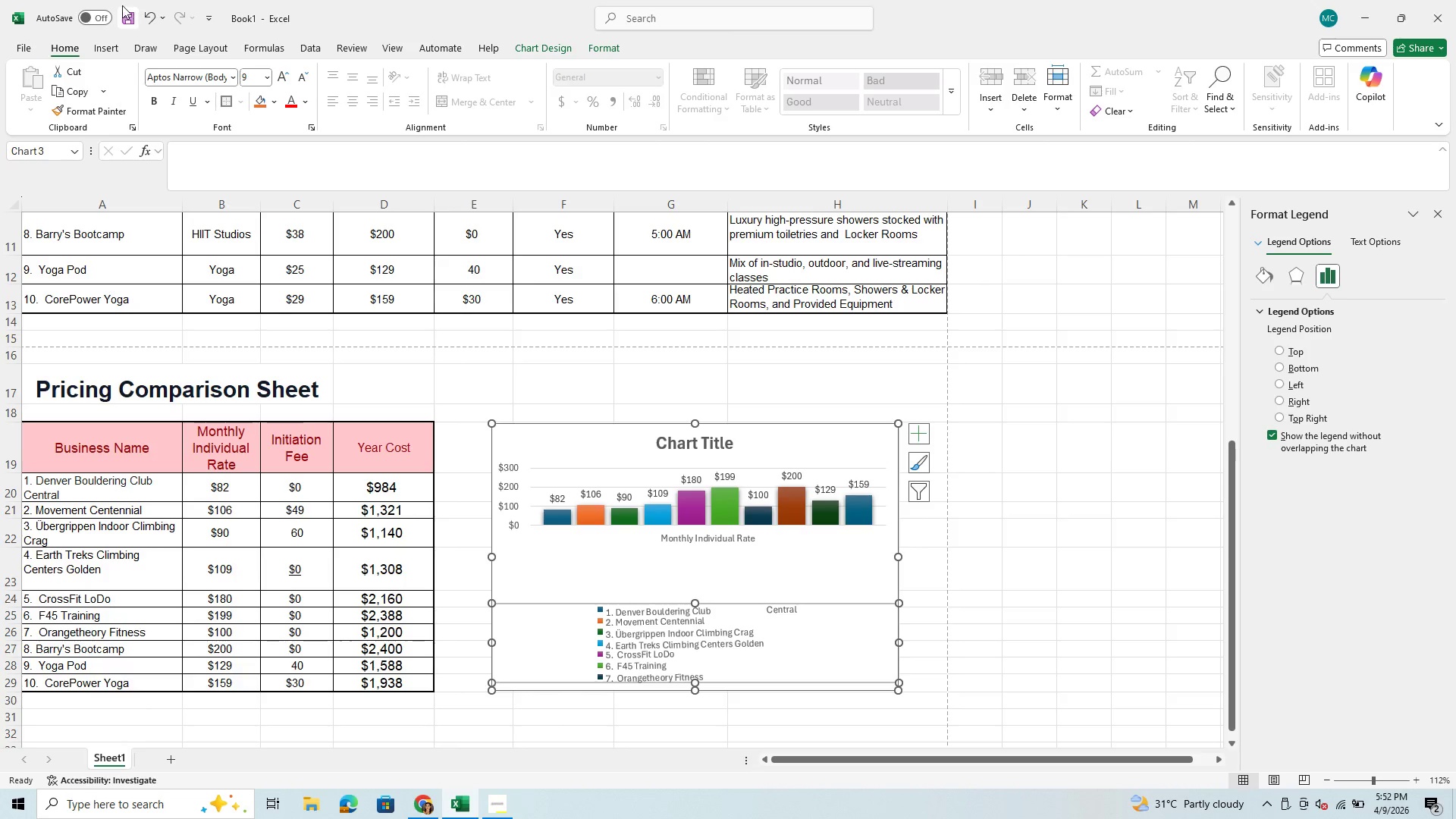 
left_click([148, 8])
 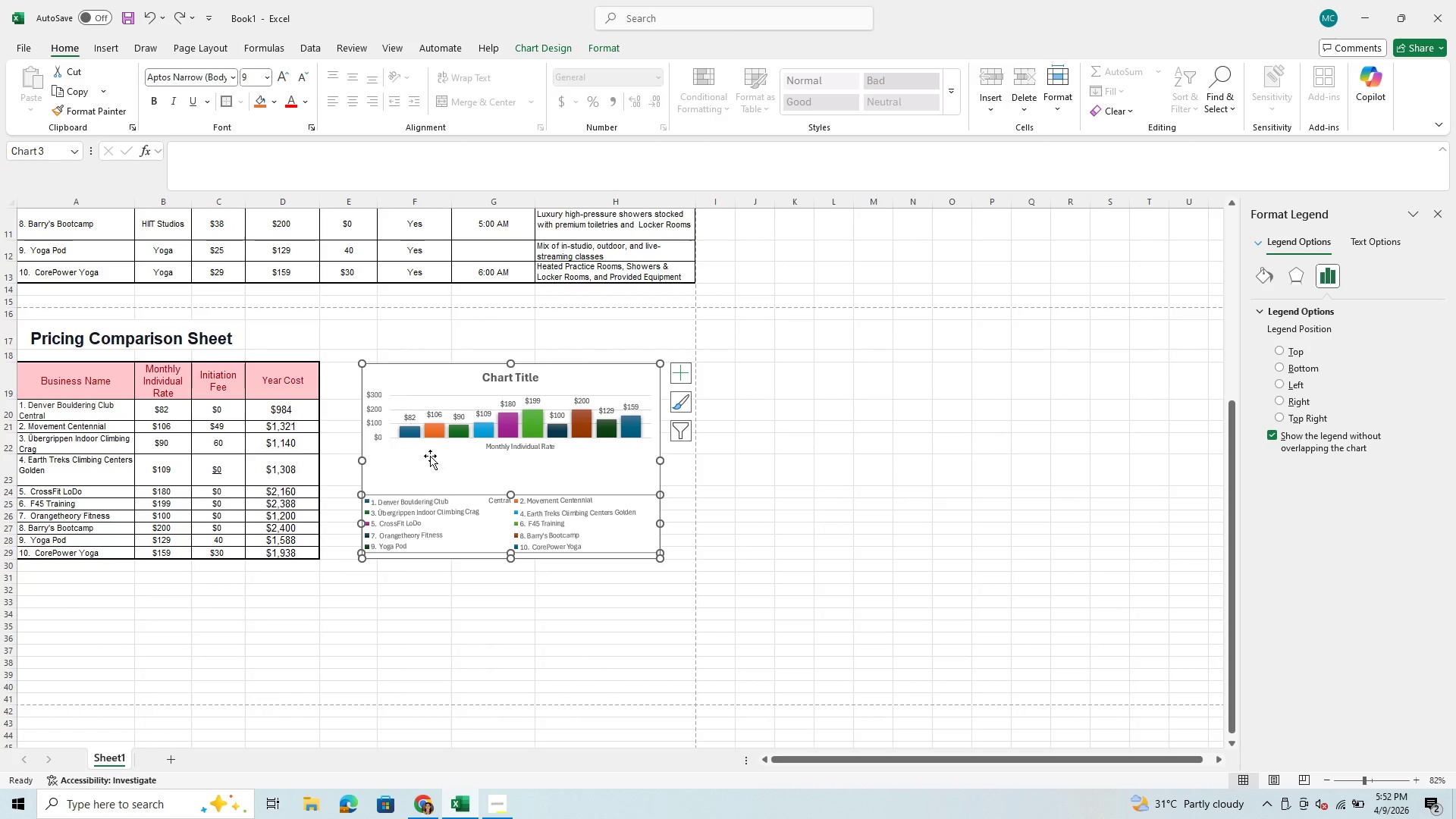 
left_click([441, 458])
 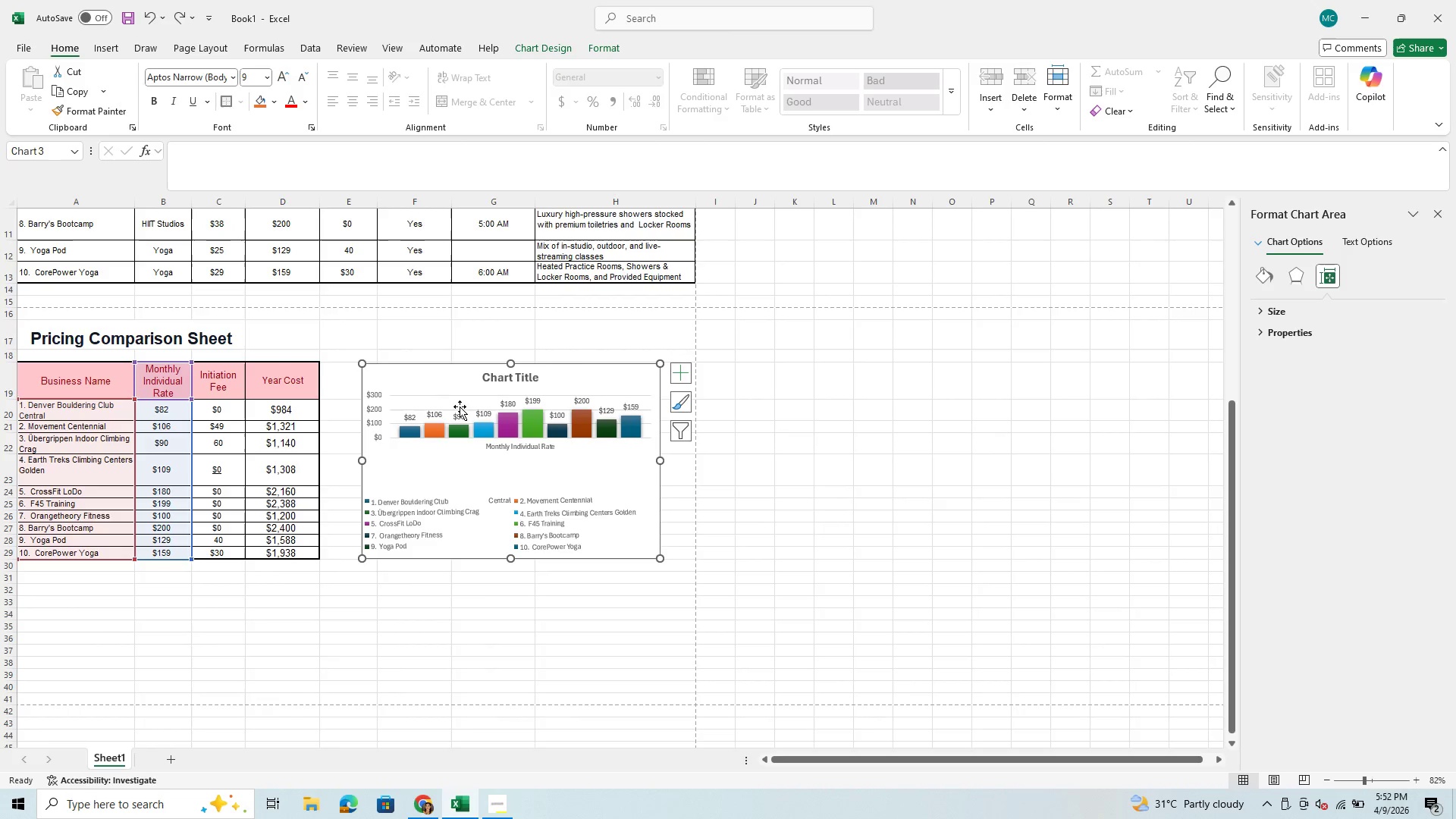 
left_click([460, 404])
 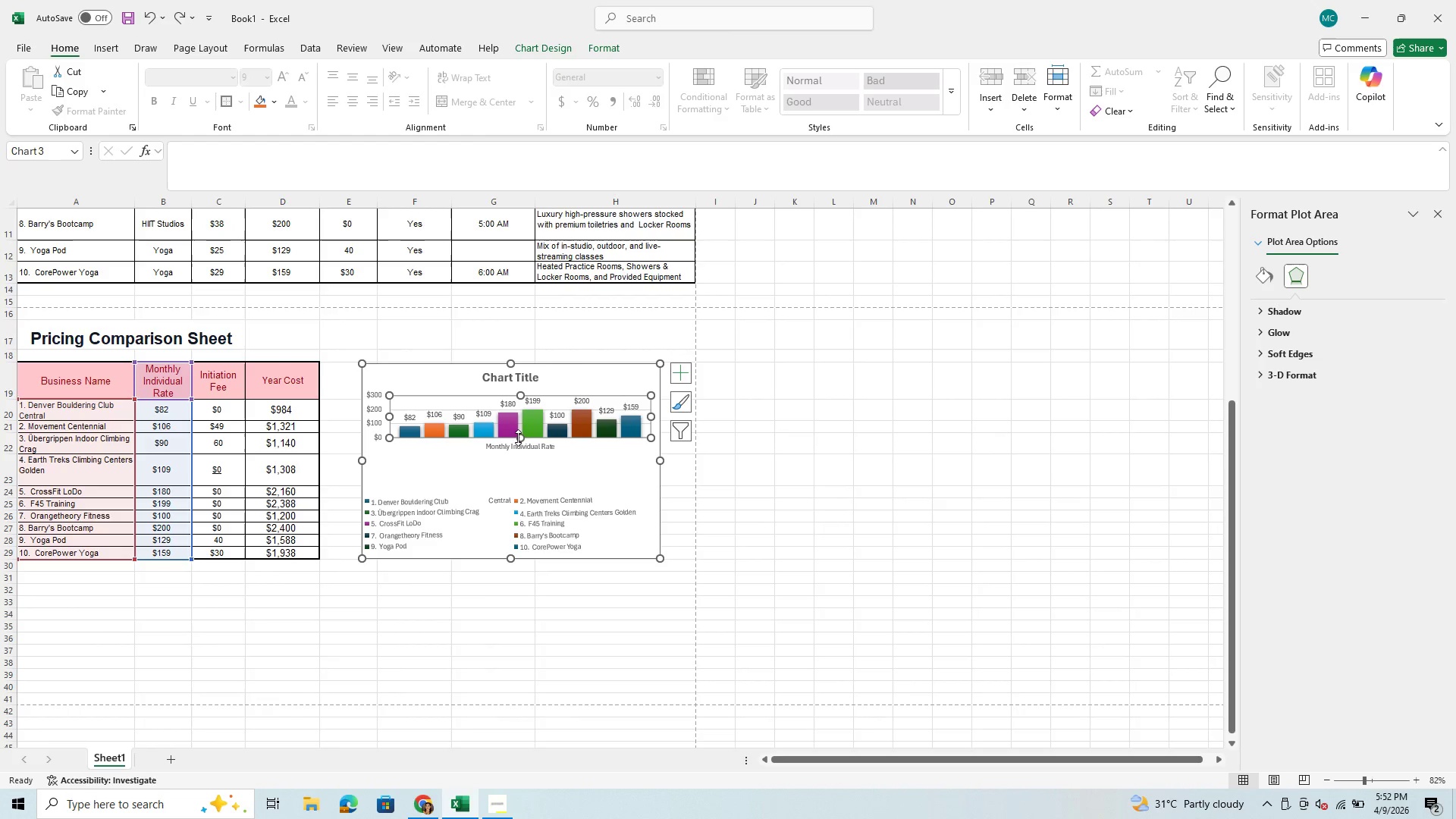 
left_click_drag(start_coordinate=[519, 438], to_coordinate=[513, 474])
 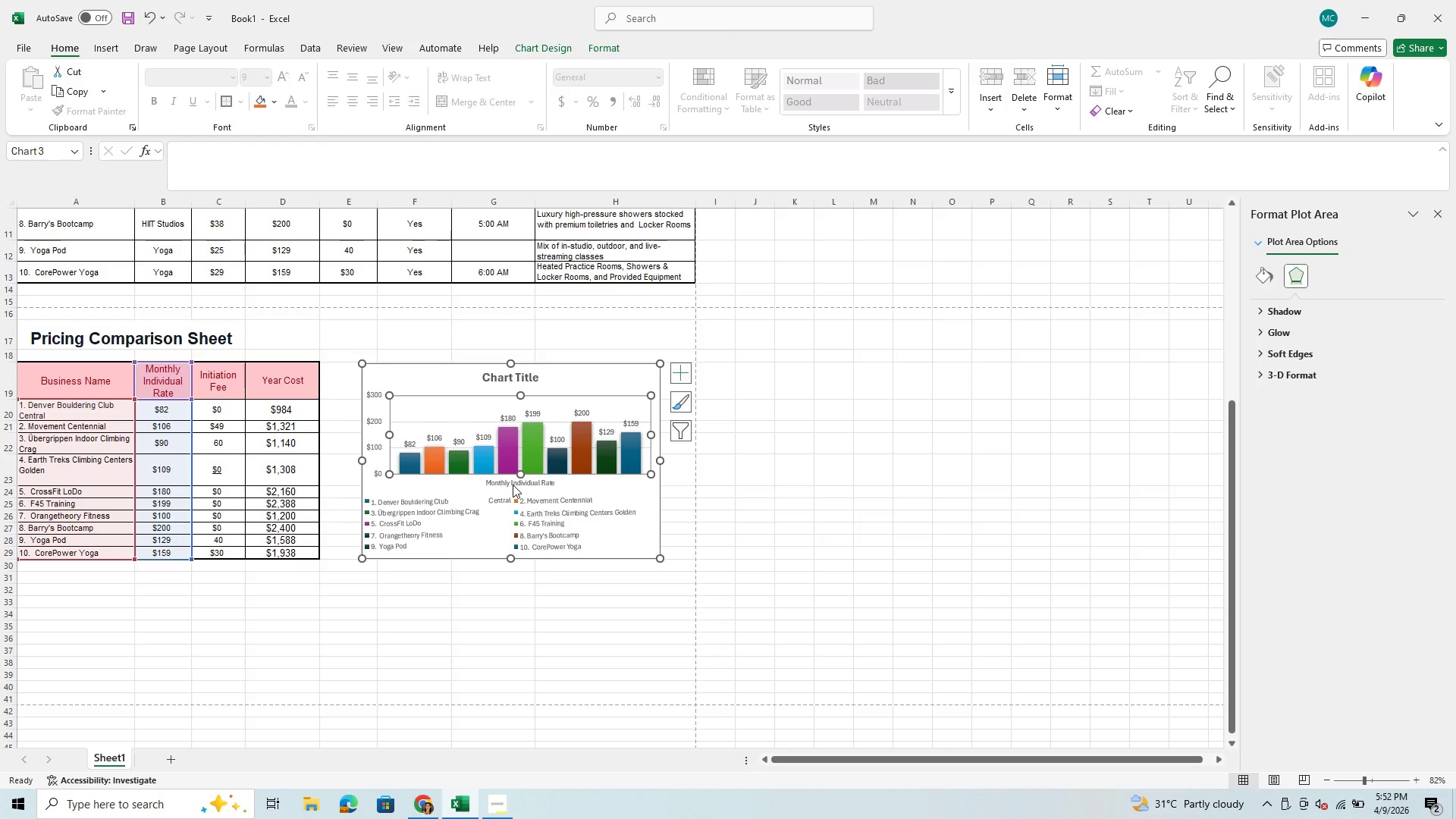 
left_click([513, 485])
 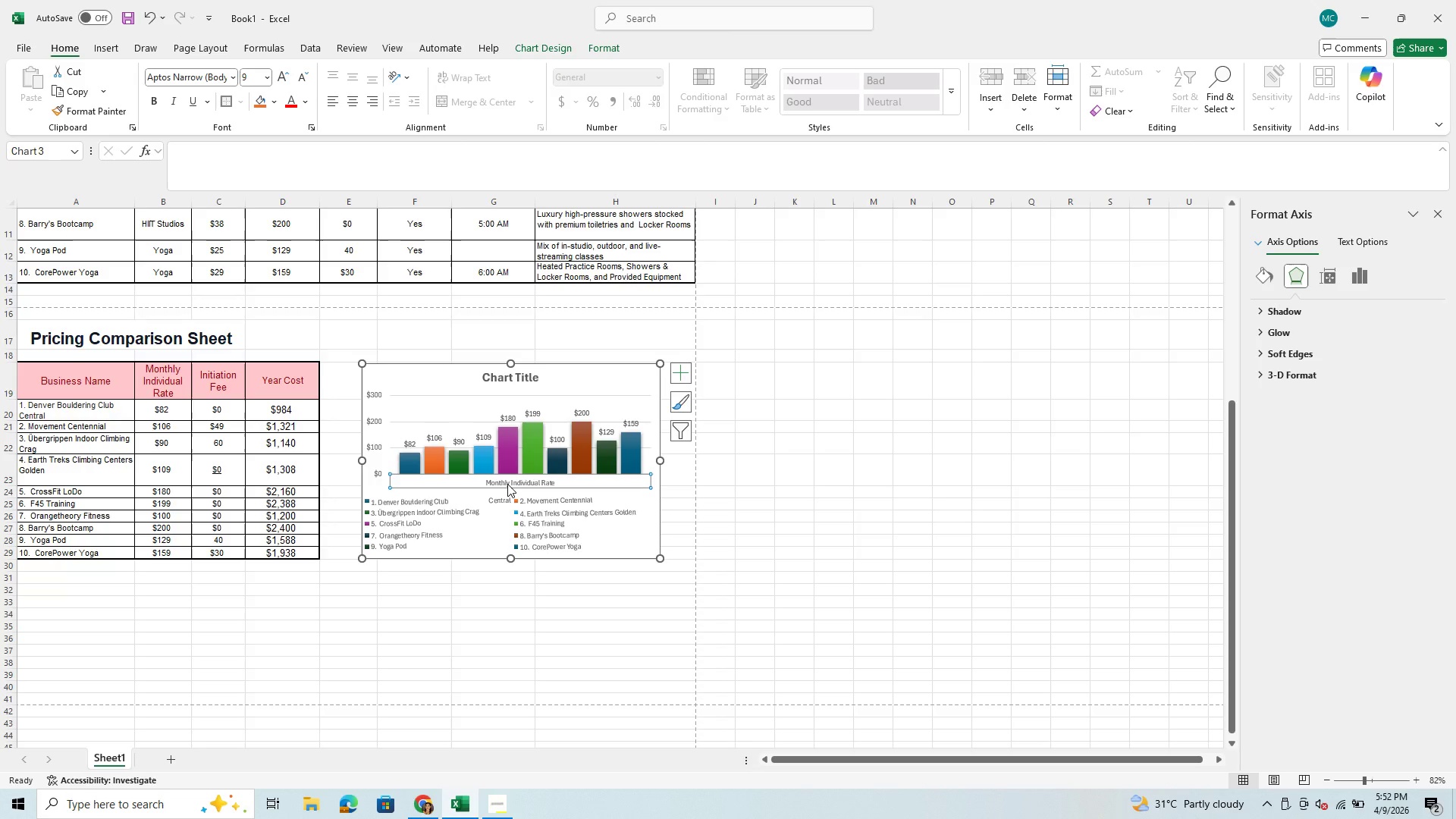 
key(Backspace)
 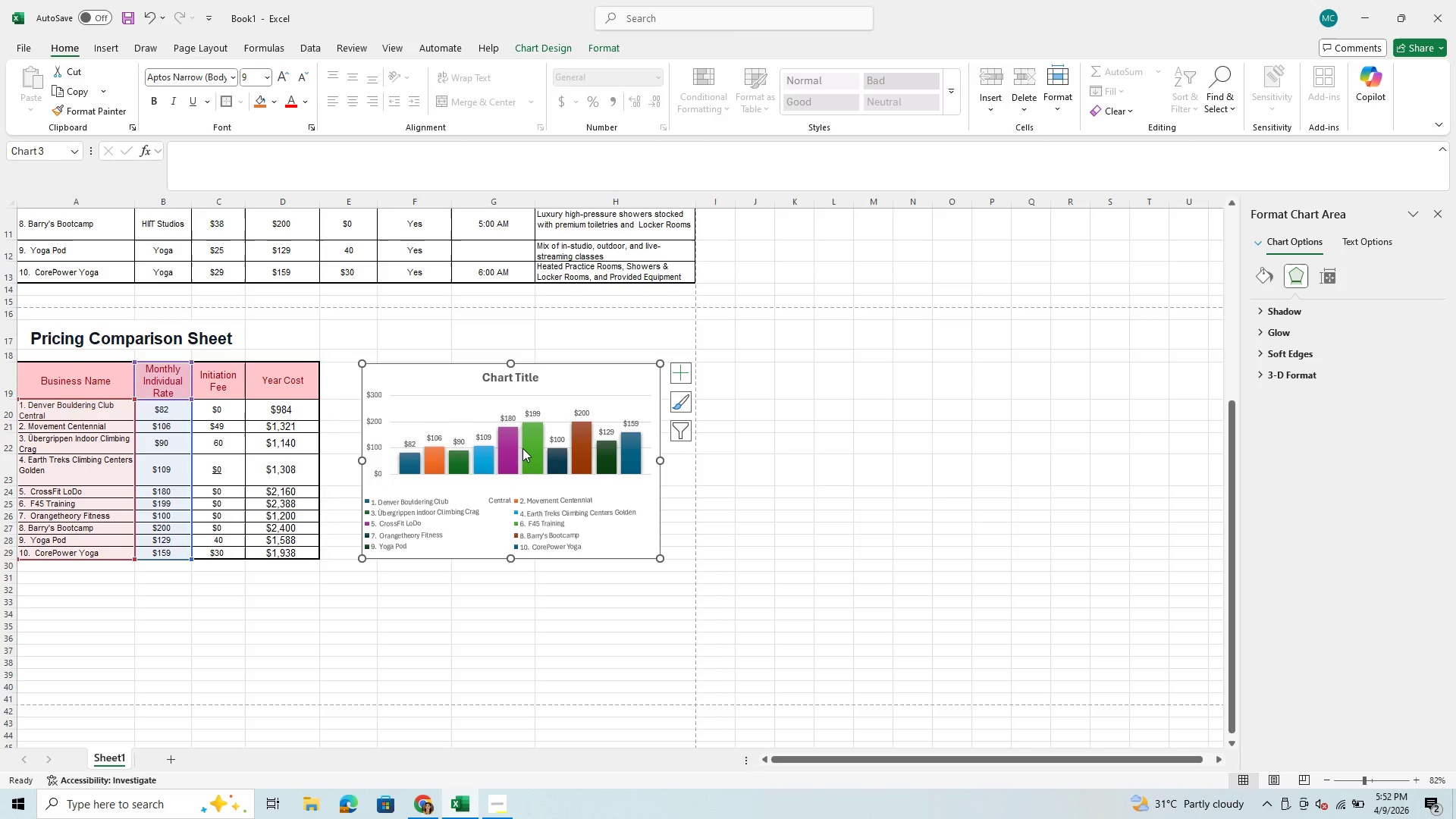 
left_click([522, 445])
 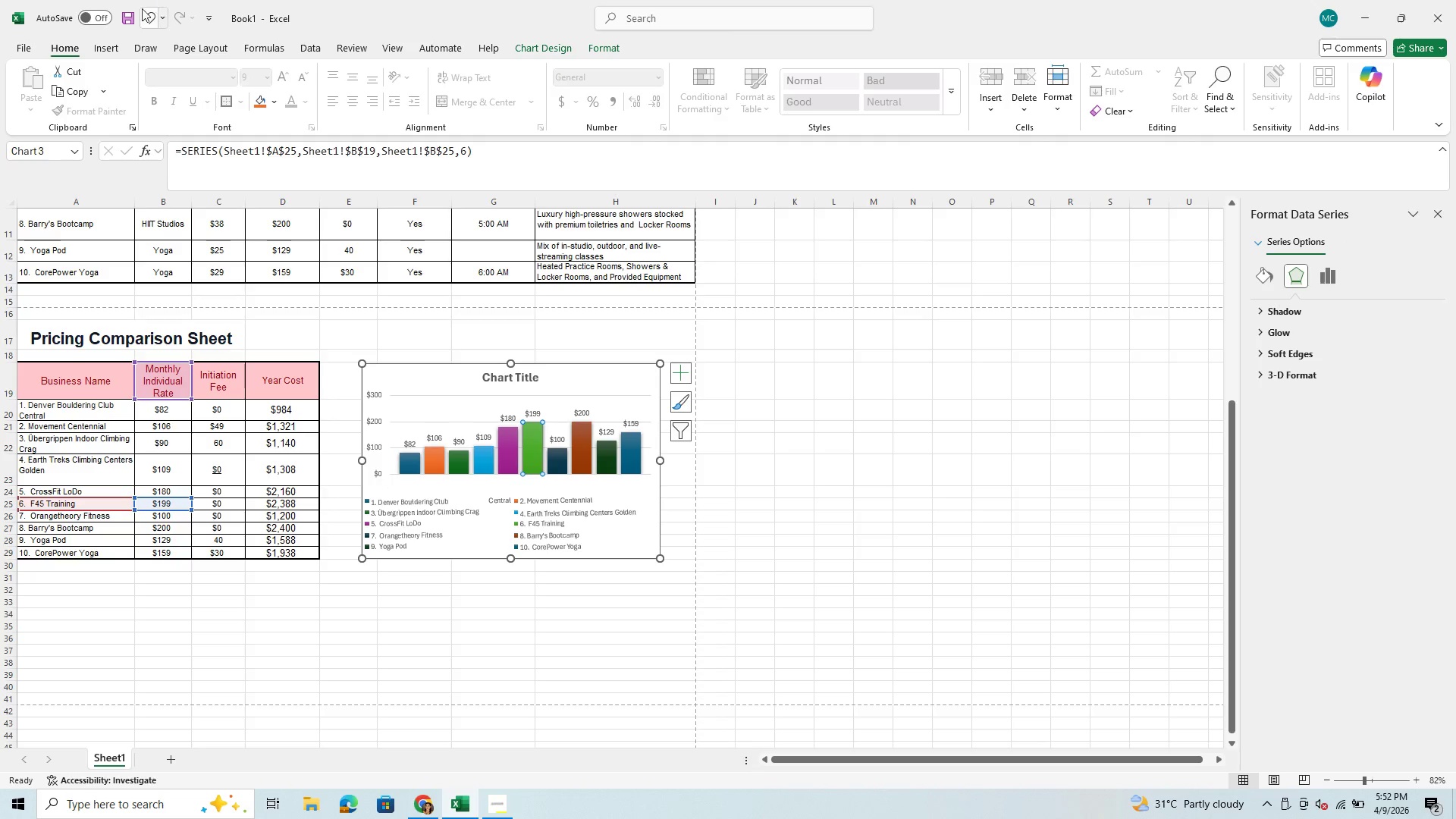 
left_click([153, 16])
 